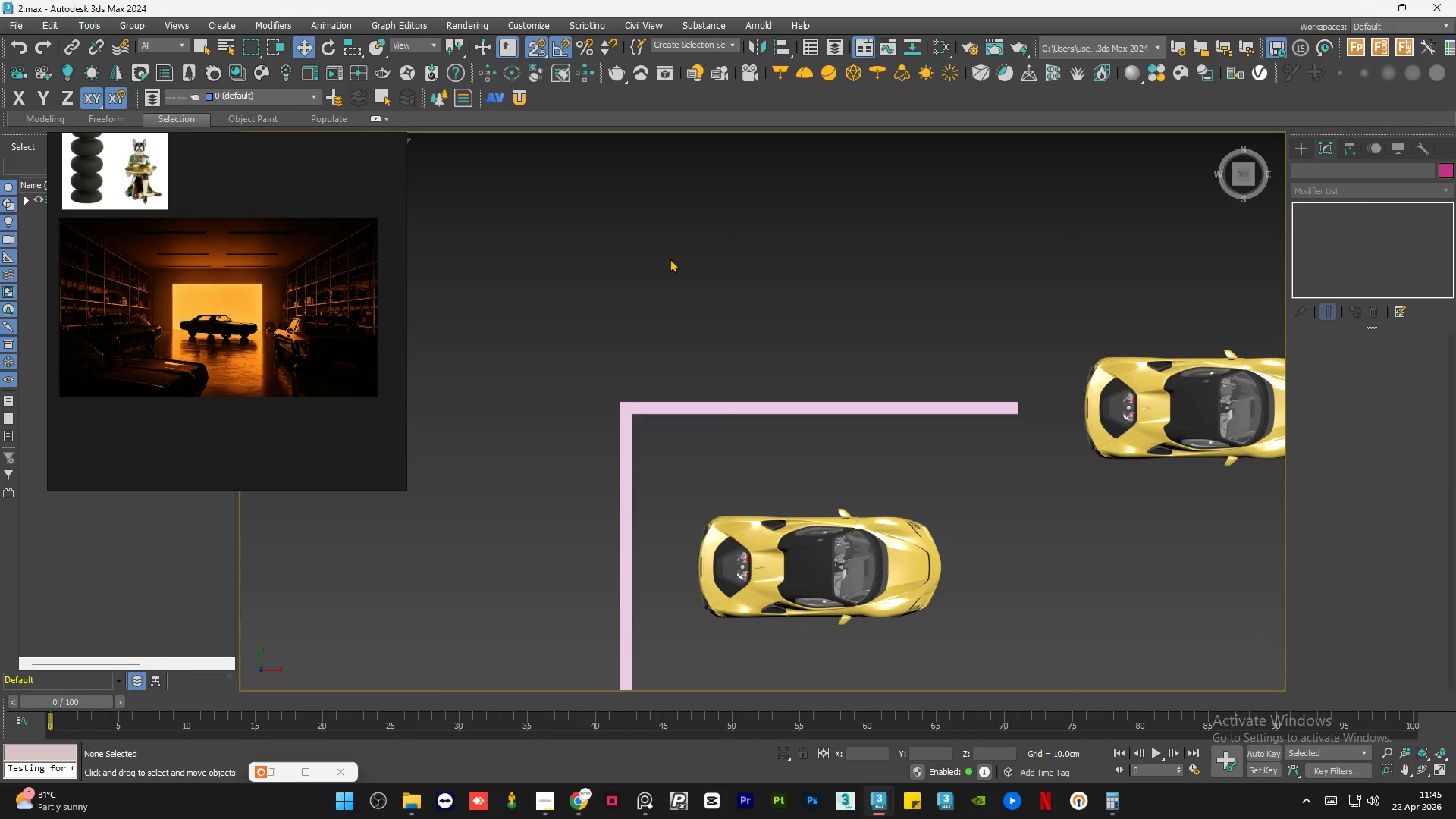 
scroll: coordinate [632, 287], scroll_direction: down, amount: 2.0
 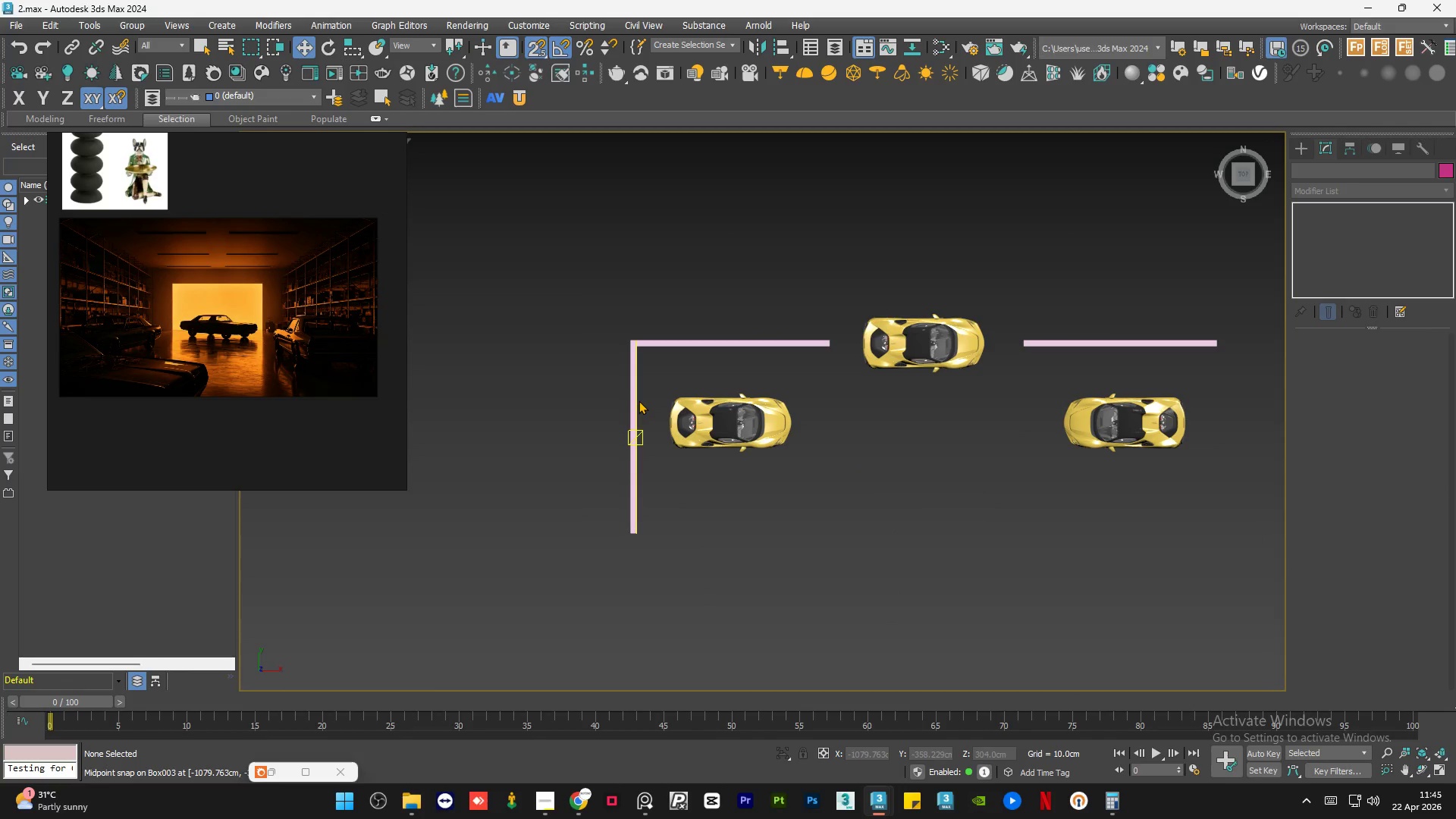 
key(S)
 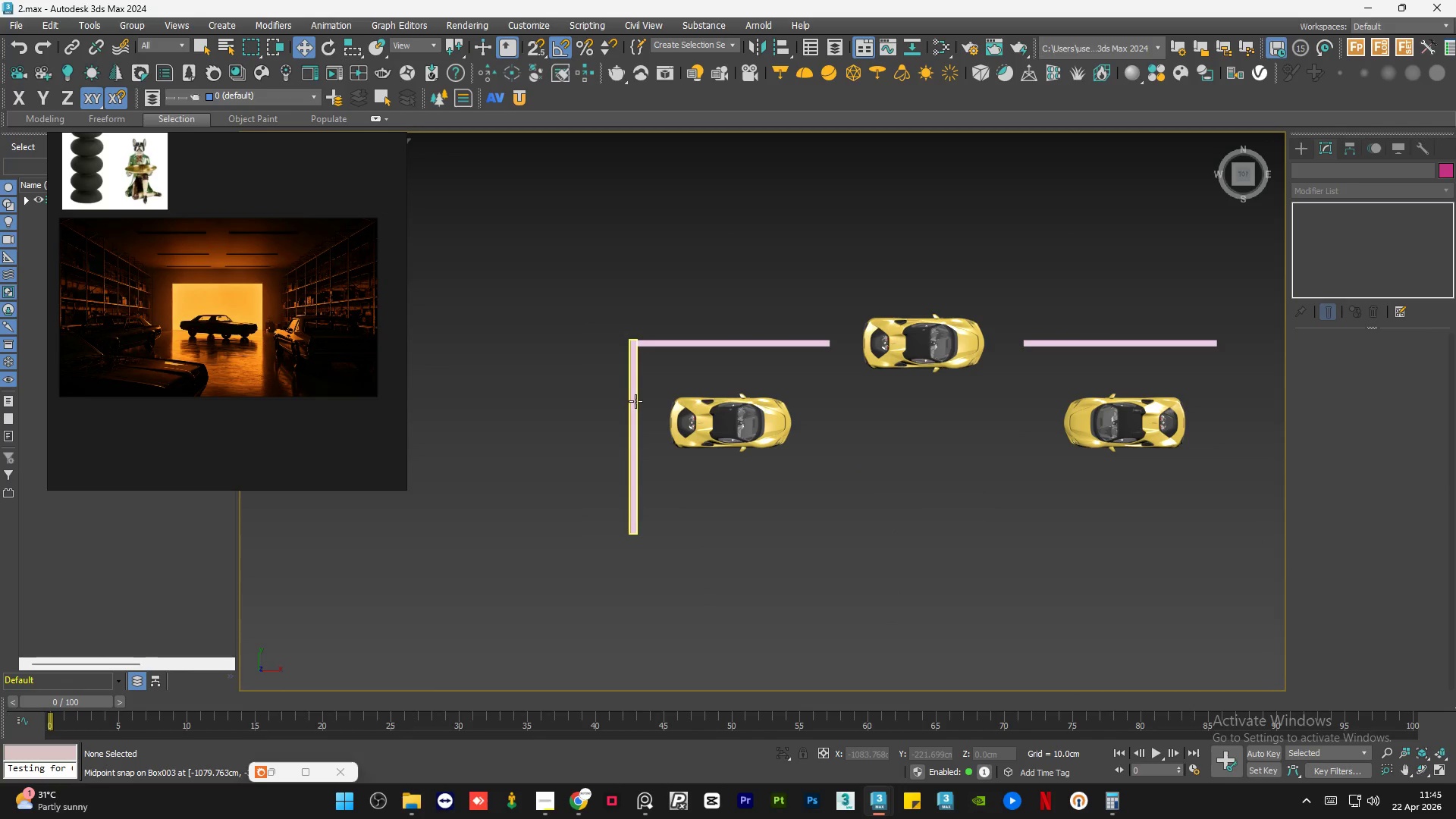 
left_click([635, 402])
 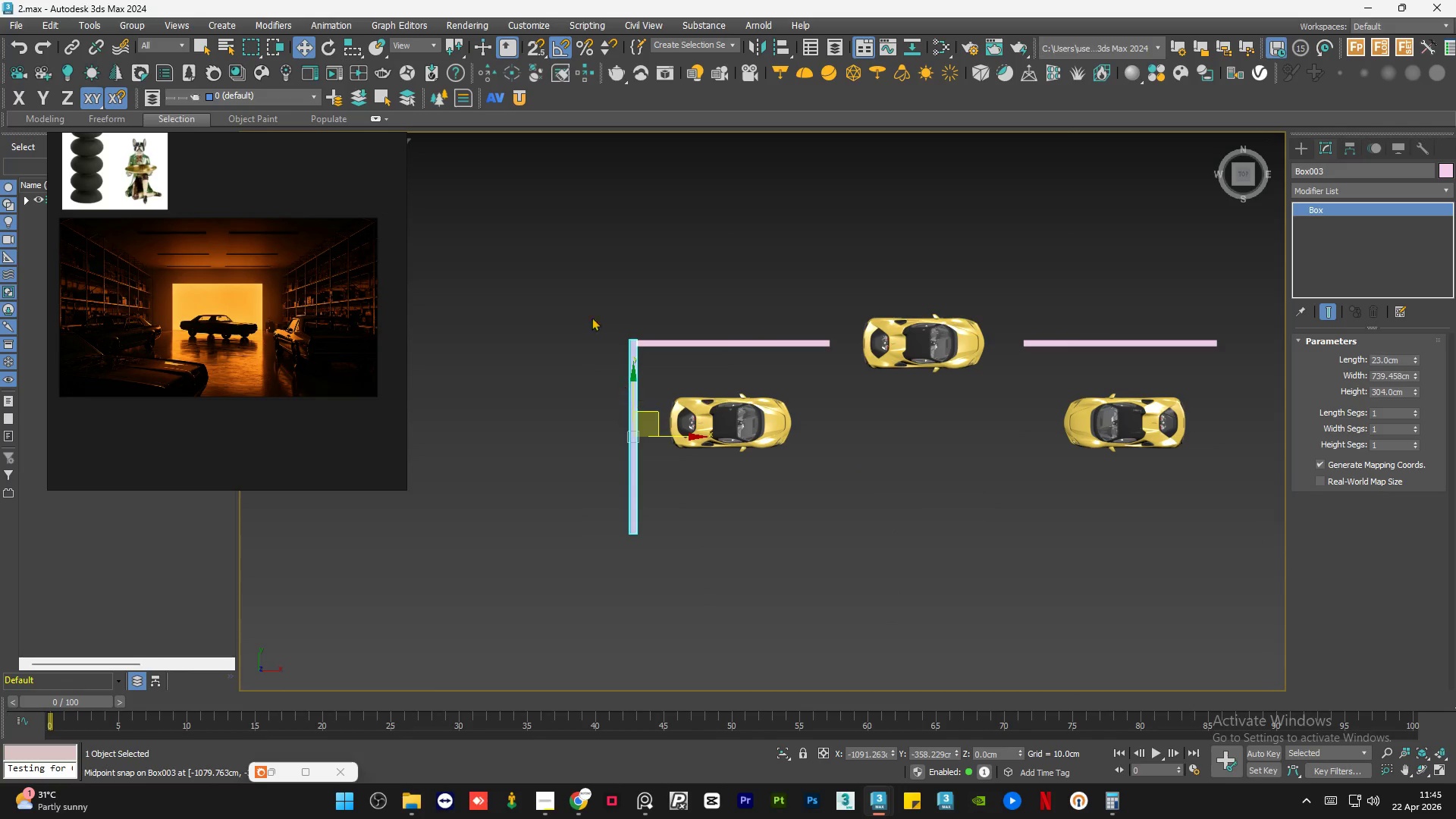 
double_click([586, 306])
 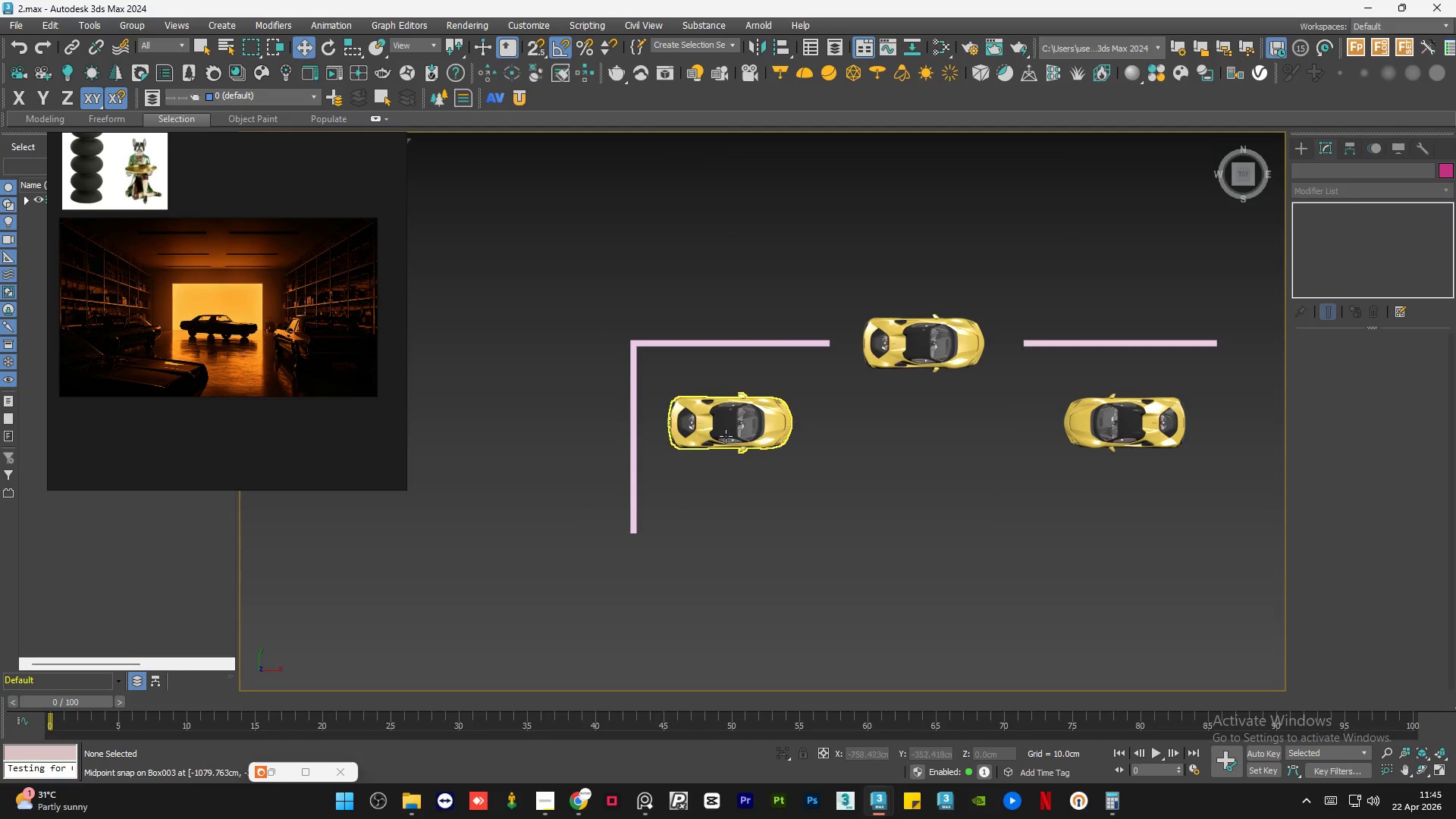 
left_click([726, 436])
 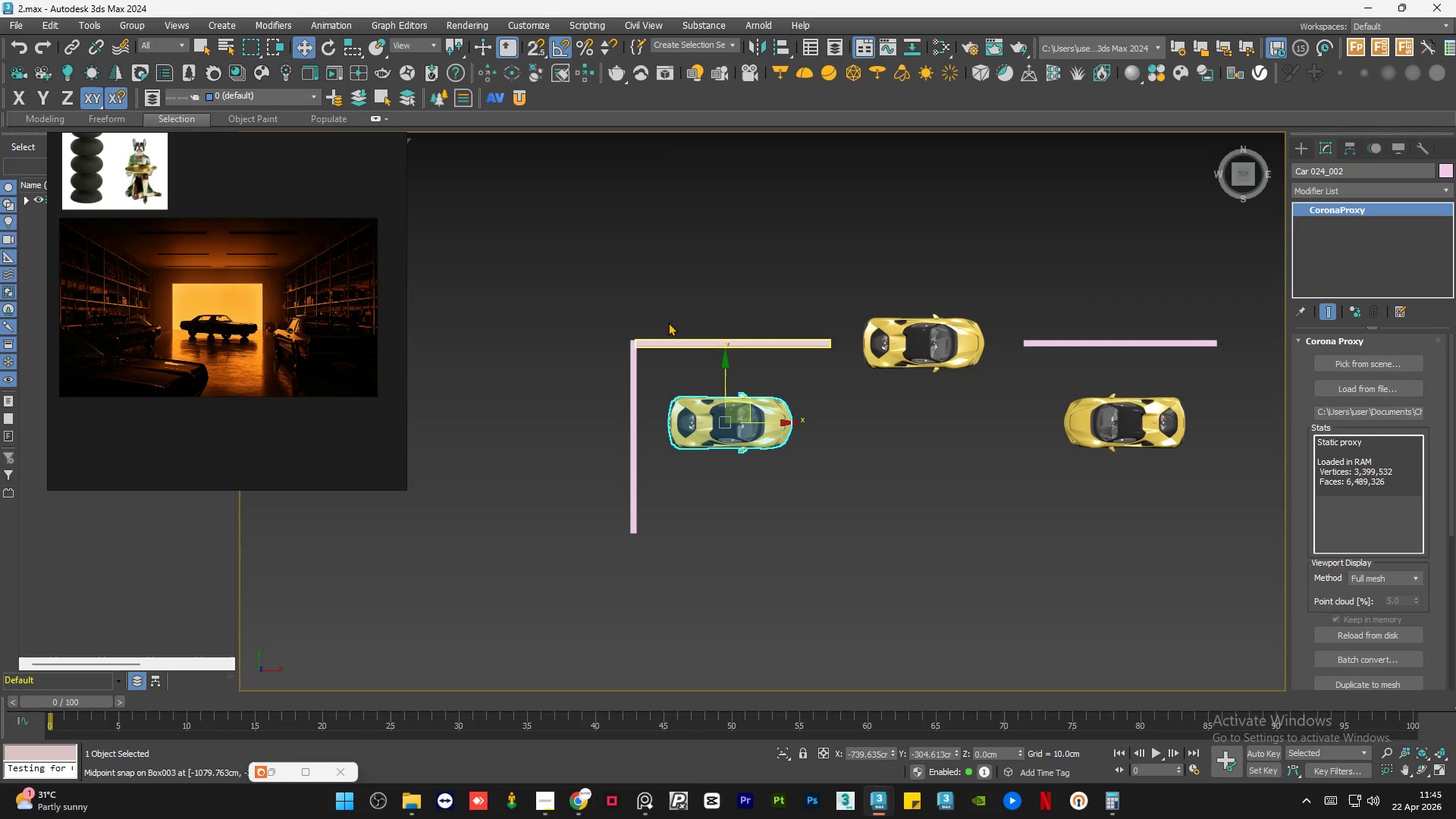 
hold_key(key=CapsLock, duration=1.41)
 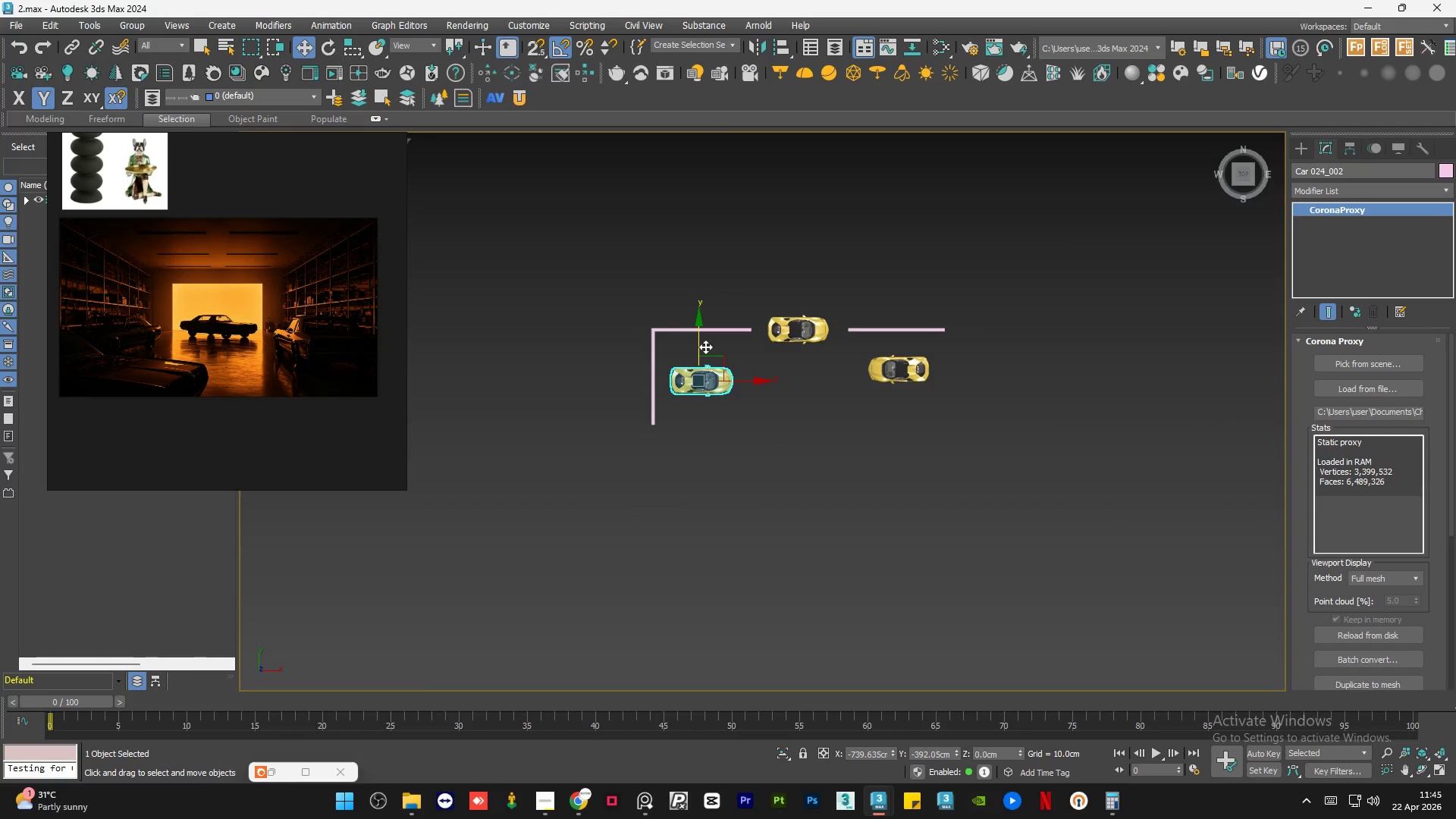 
scroll: coordinate [673, 314], scroll_direction: down, amount: 2.0
 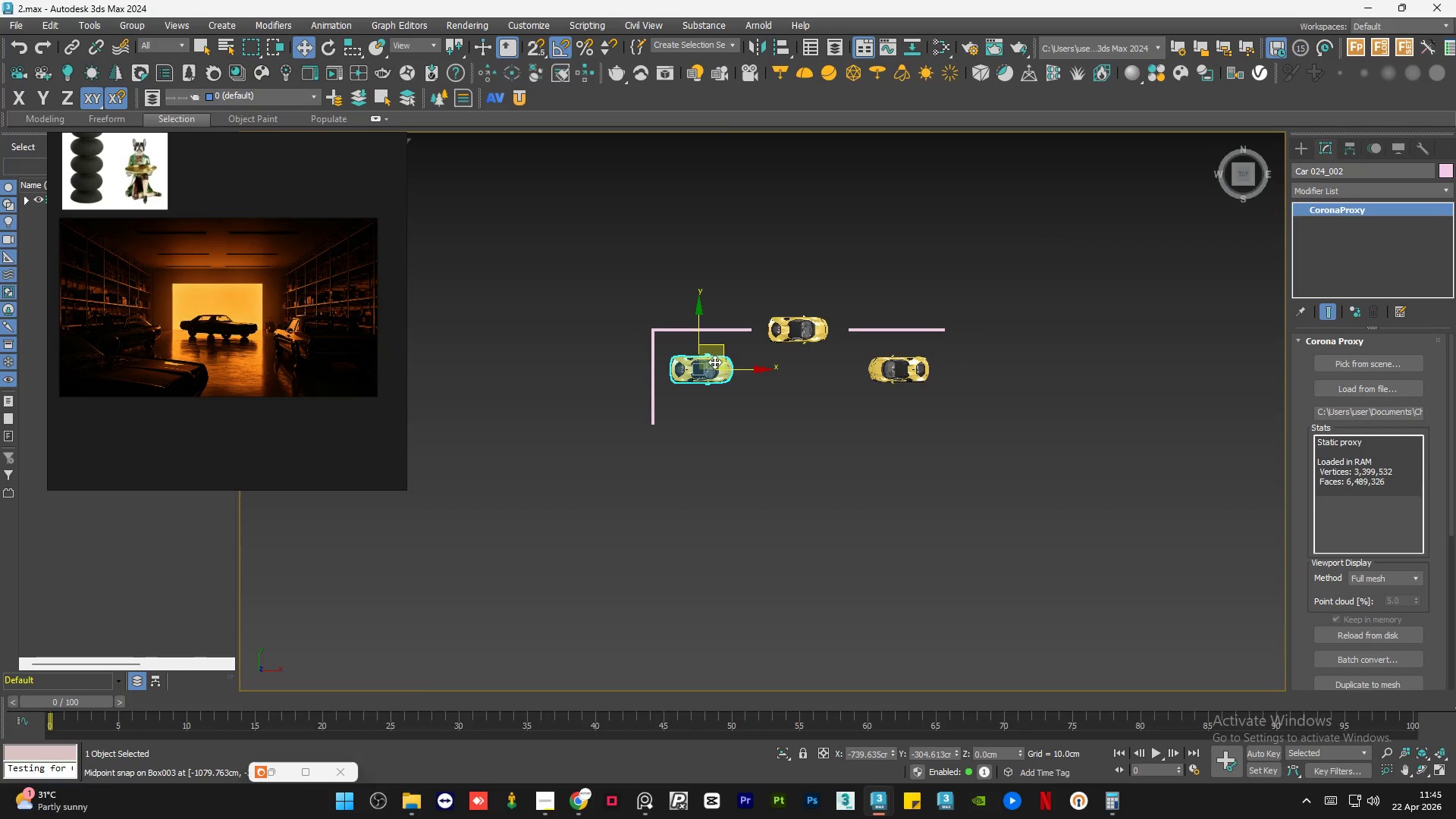 
left_click_drag(start_coordinate=[697, 335], to_coordinate=[705, 347])
 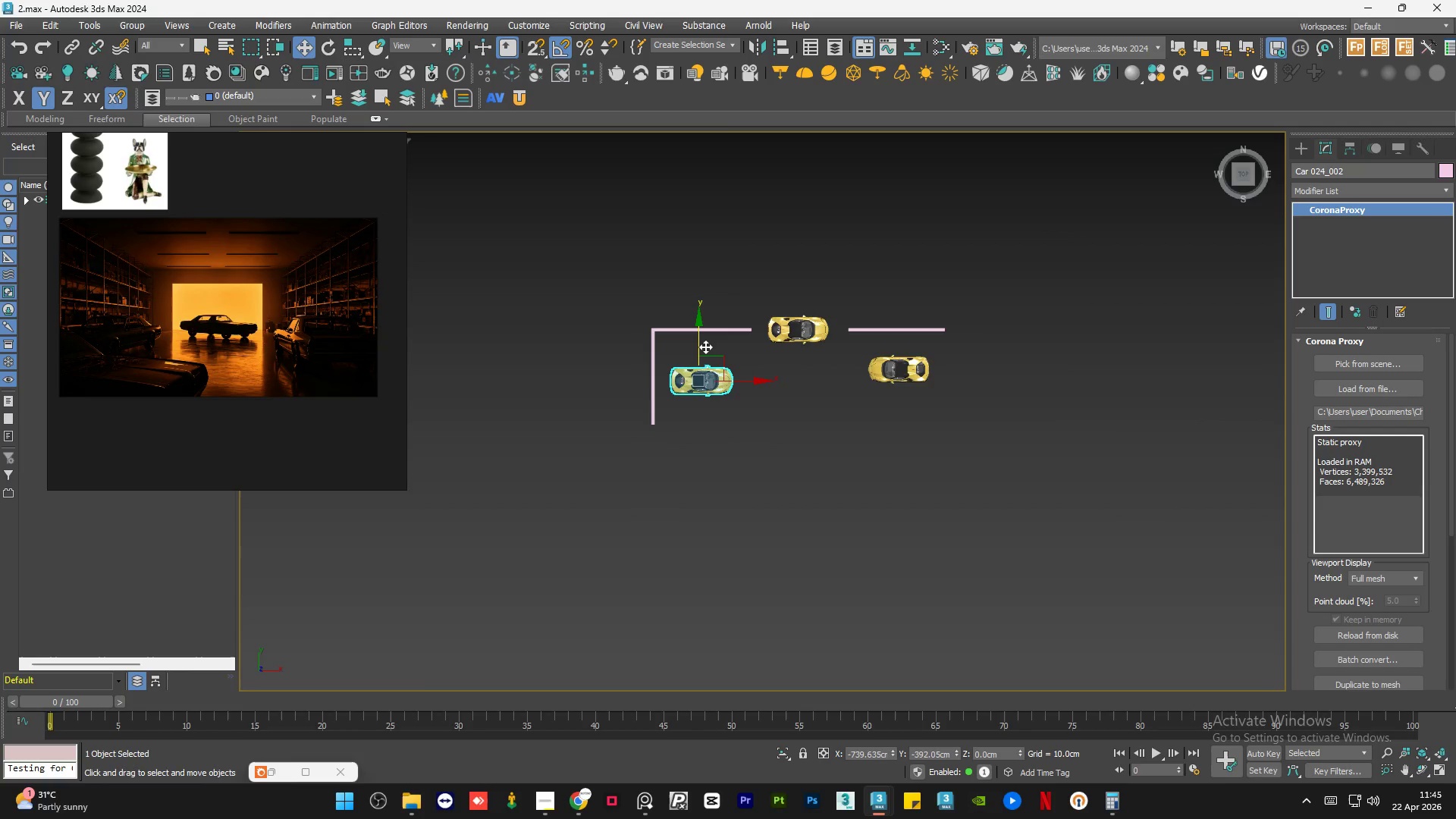 
key(Control+Shift+ShiftLeft)
 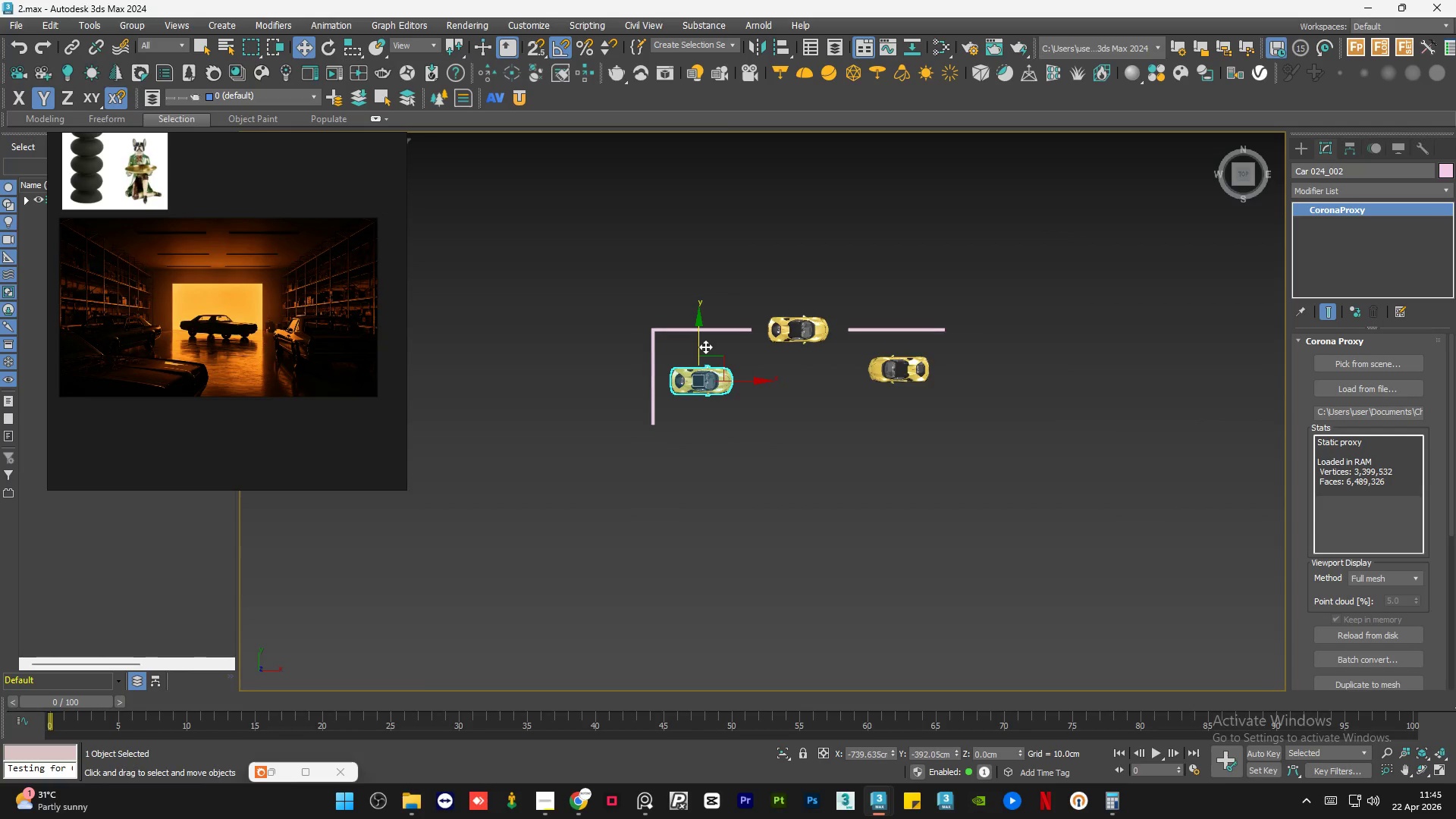 
key(Control+Z)
 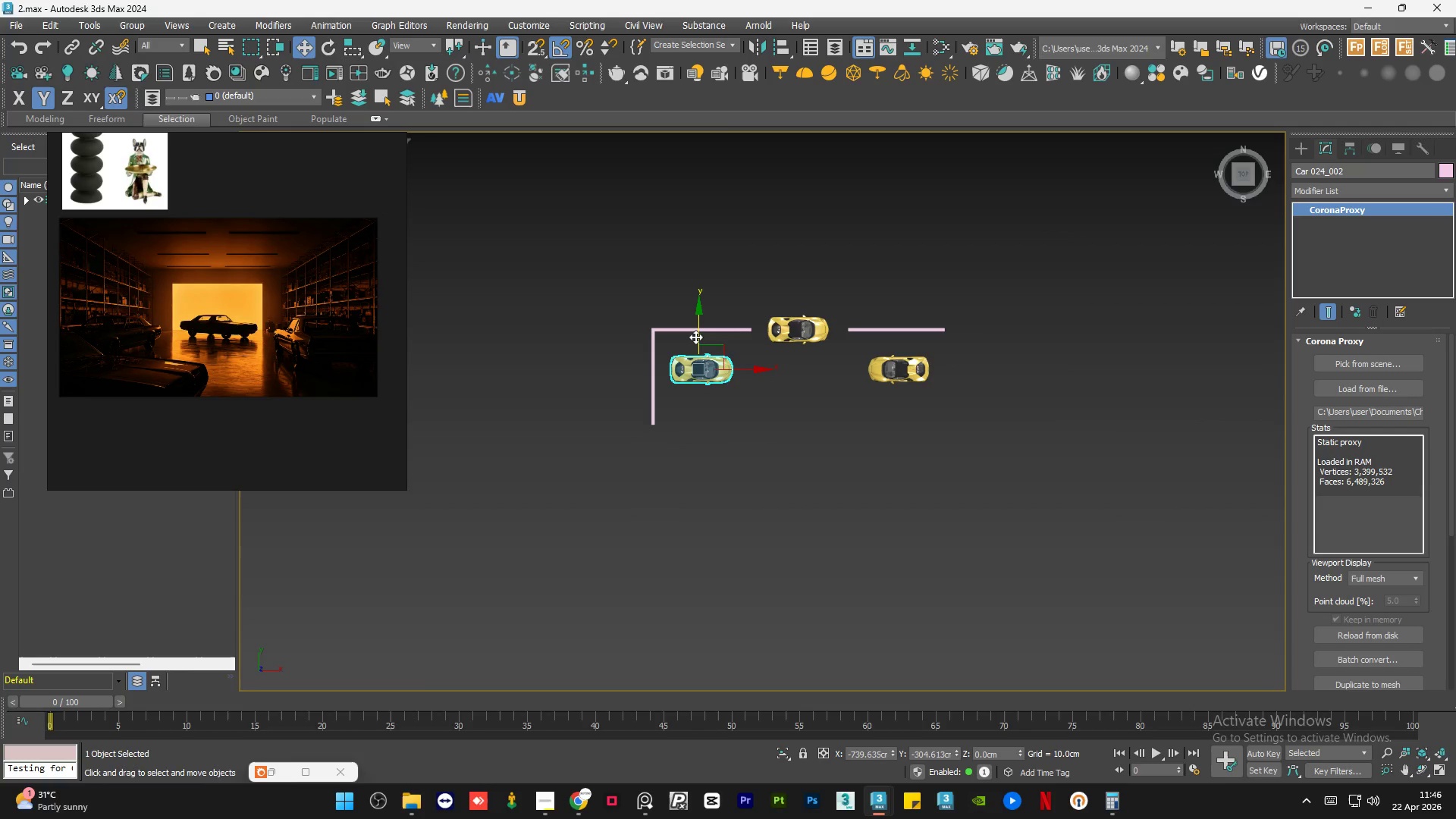 
key(Shift+ShiftLeft)
 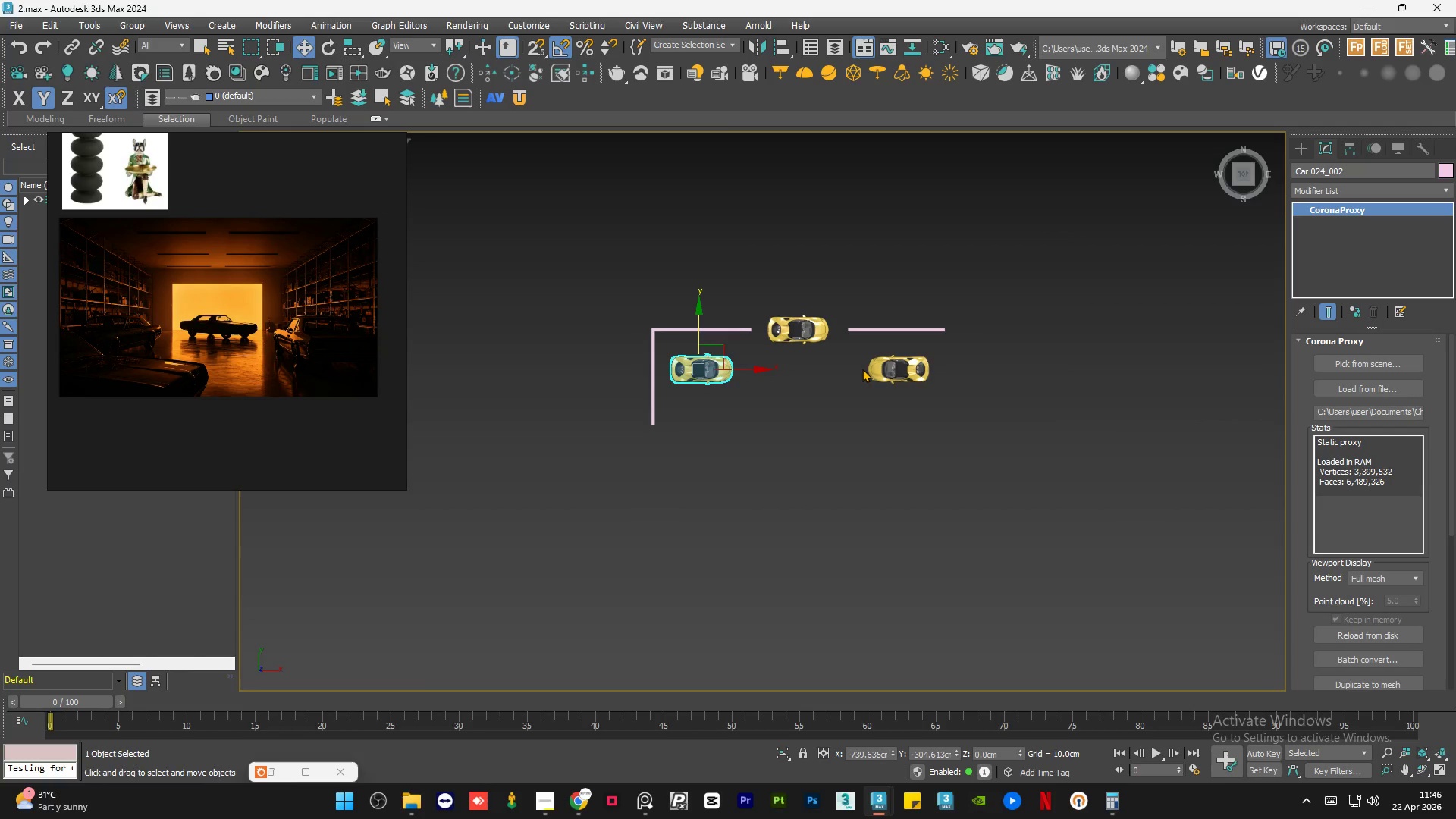 
hold_key(key=ControlLeft, duration=1.09)
left_click([877, 369])
 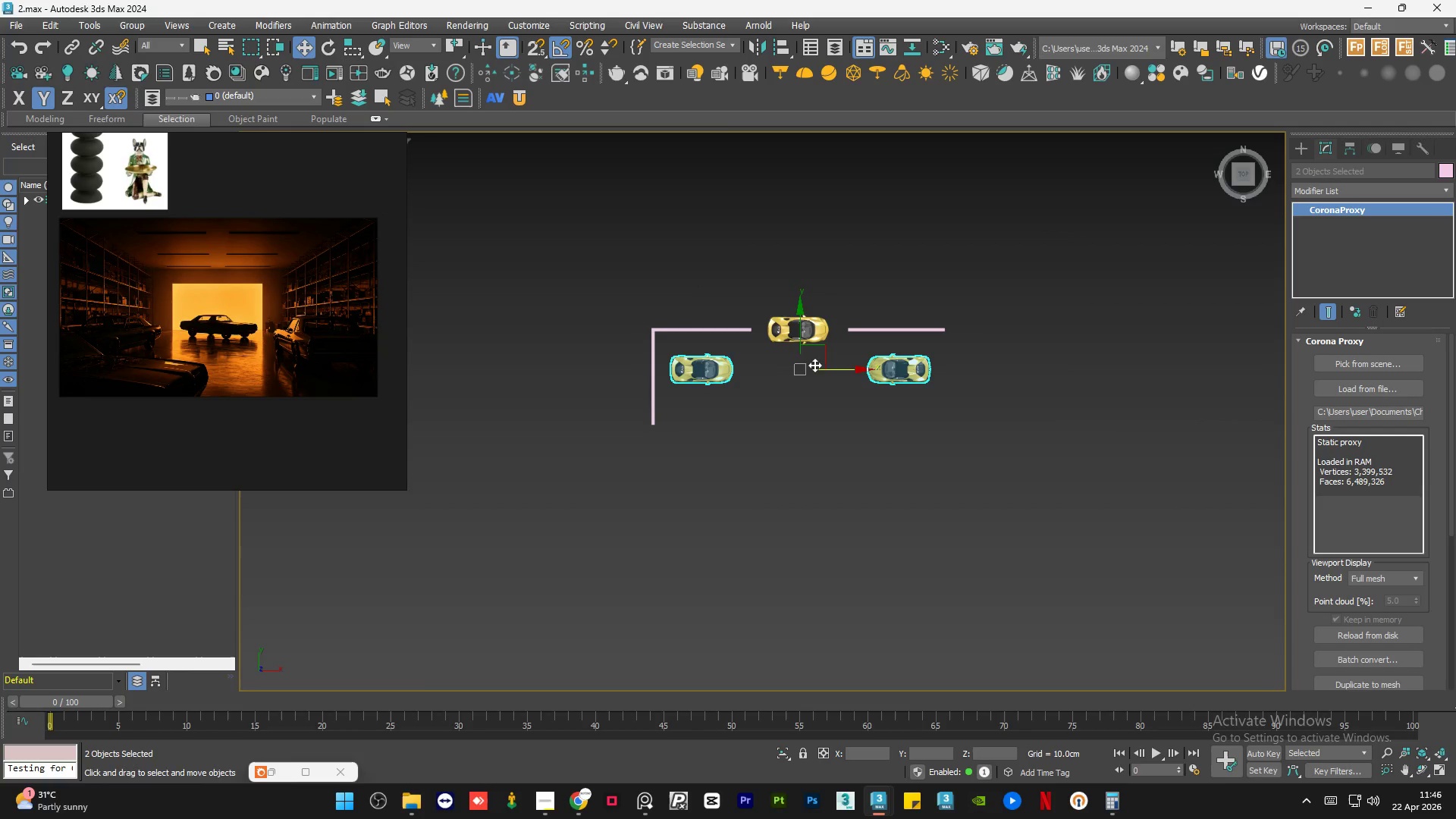 
hold_key(key=ShiftLeft, duration=0.41)
 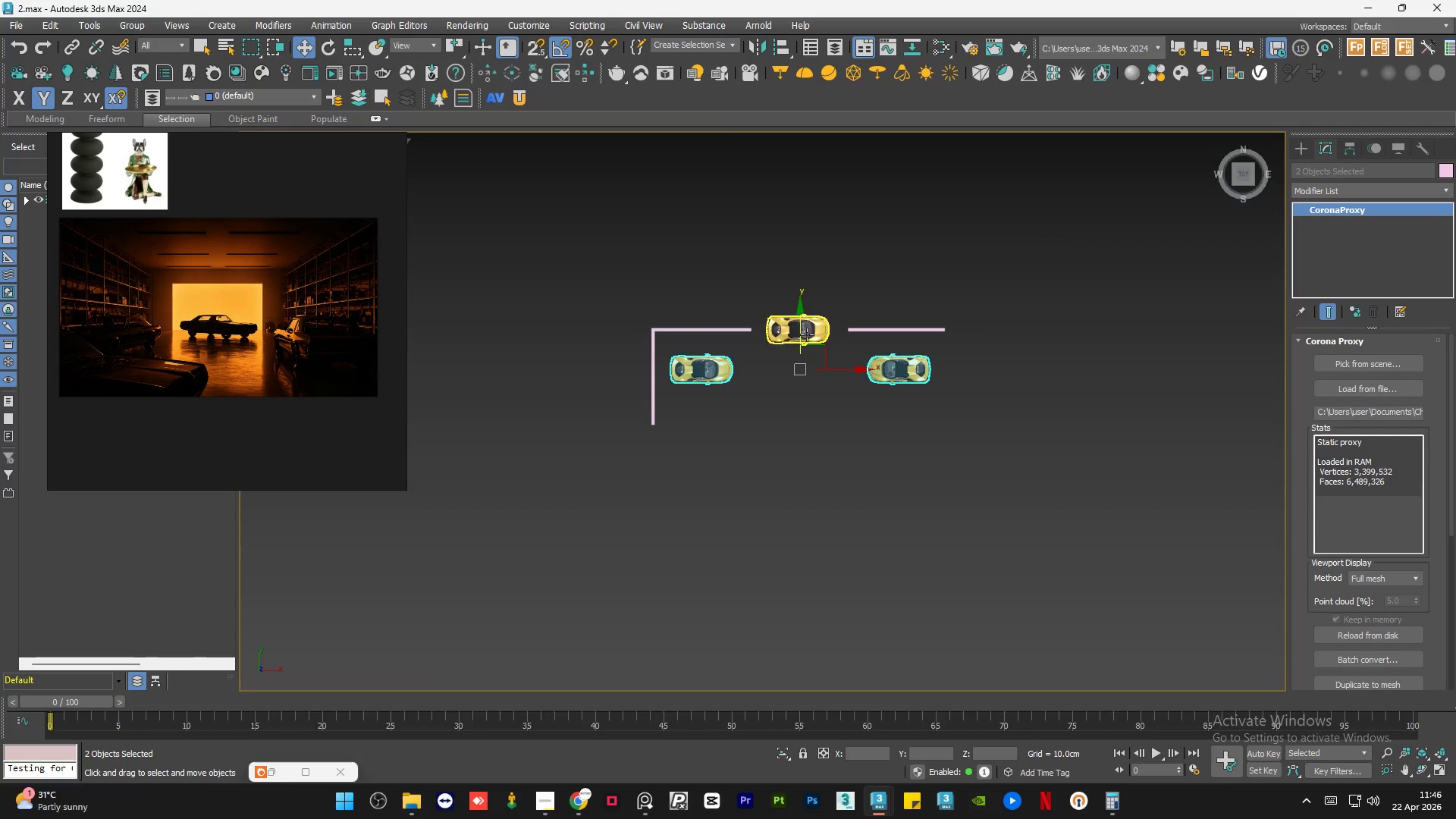 
hold_key(key=ShiftLeft, duration=2.67)
left_click_drag(start_coordinate=[802, 328], to_coordinate=[807, 387])
 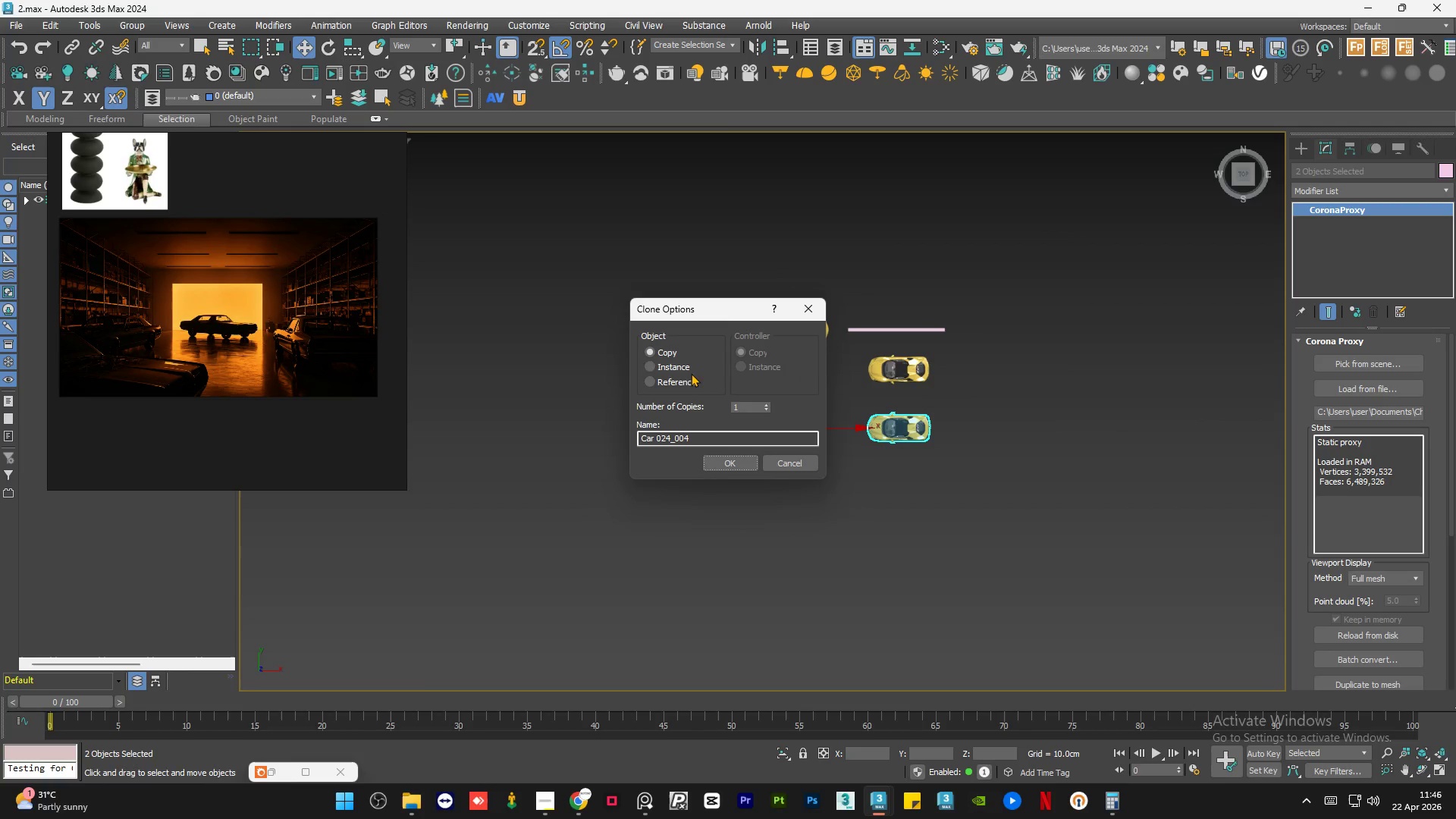 
left_click([679, 366])
 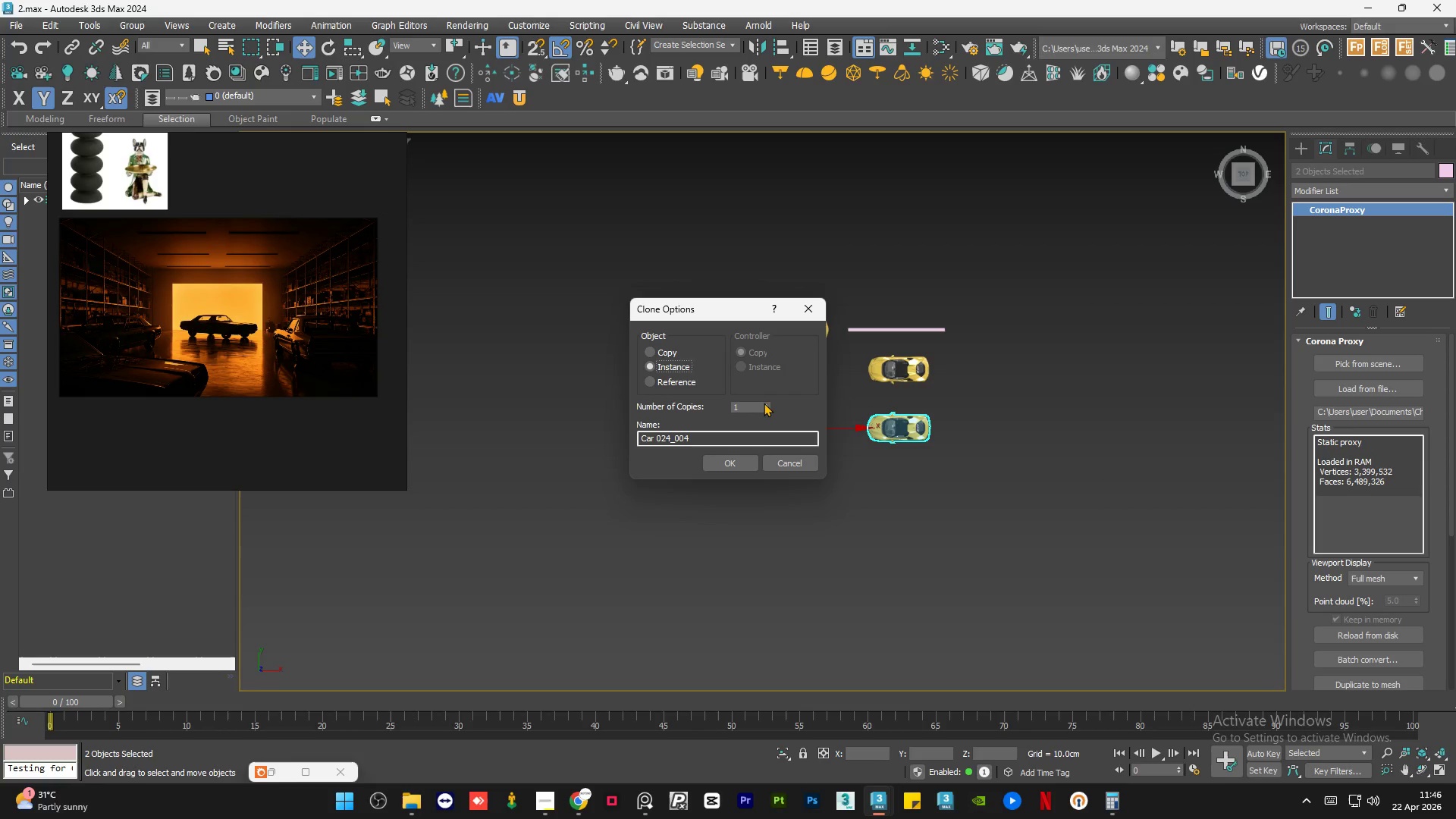 
double_click([764, 403])
 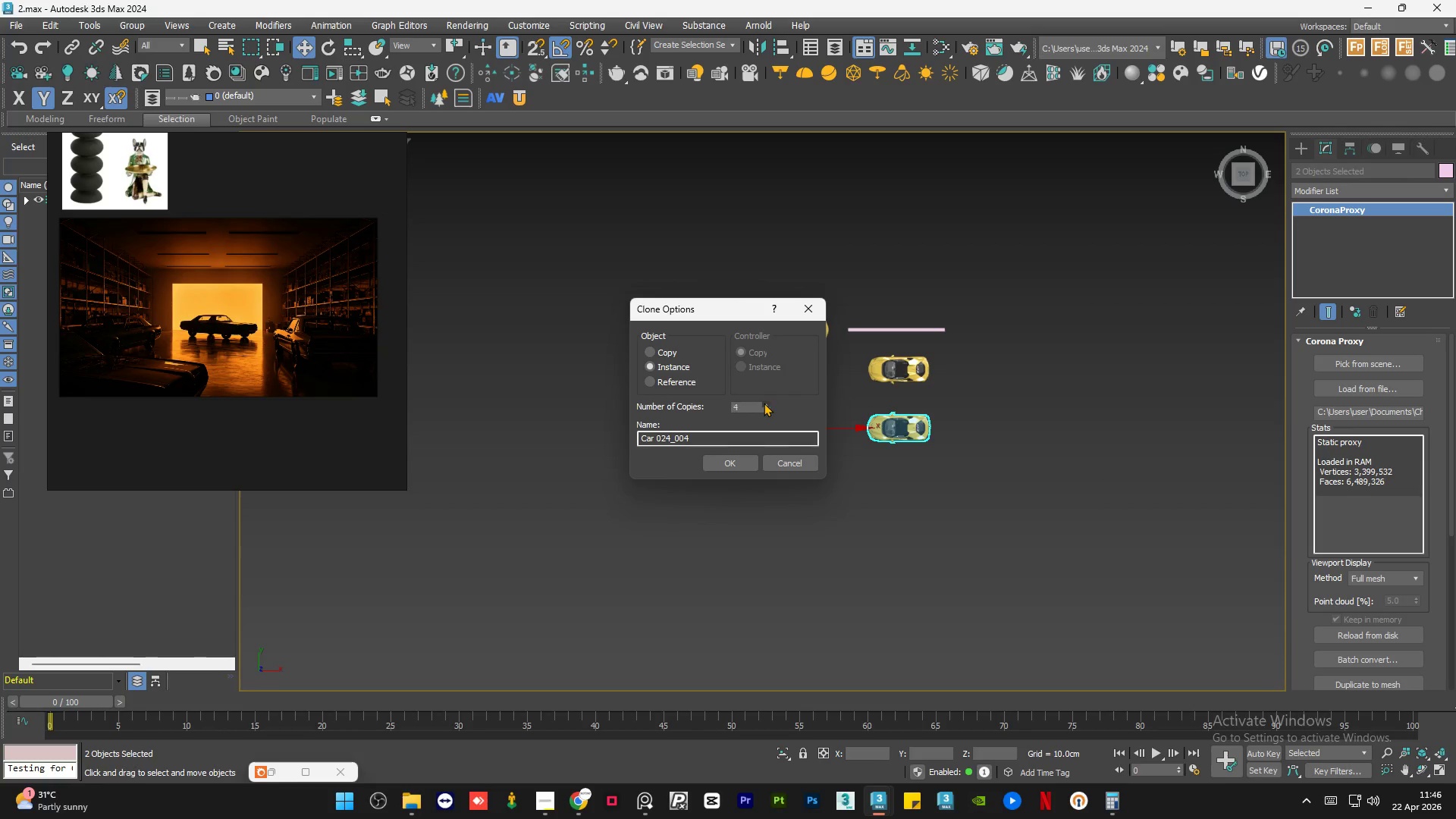 
triple_click([764, 403])
 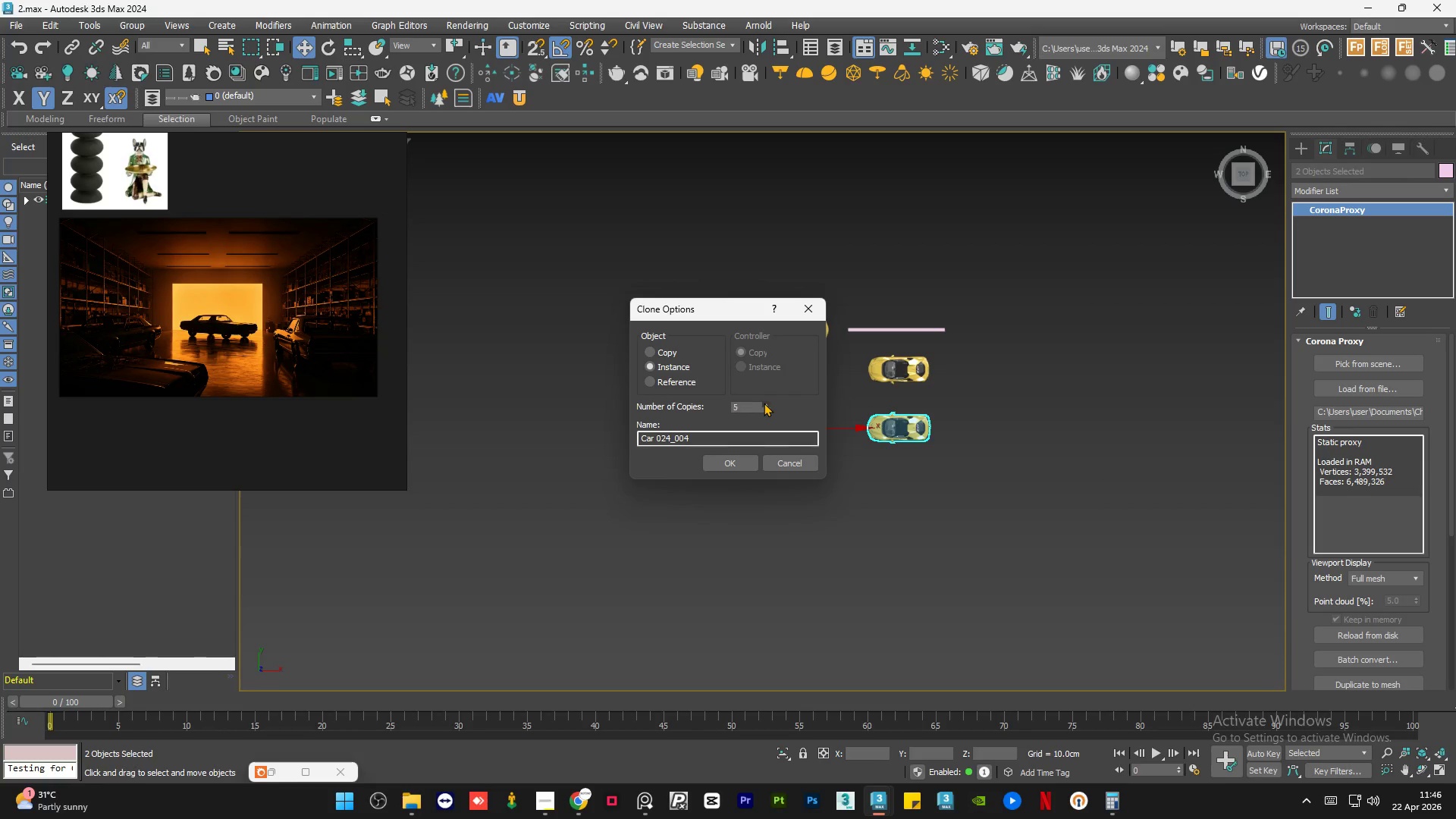 
triple_click([764, 403])
 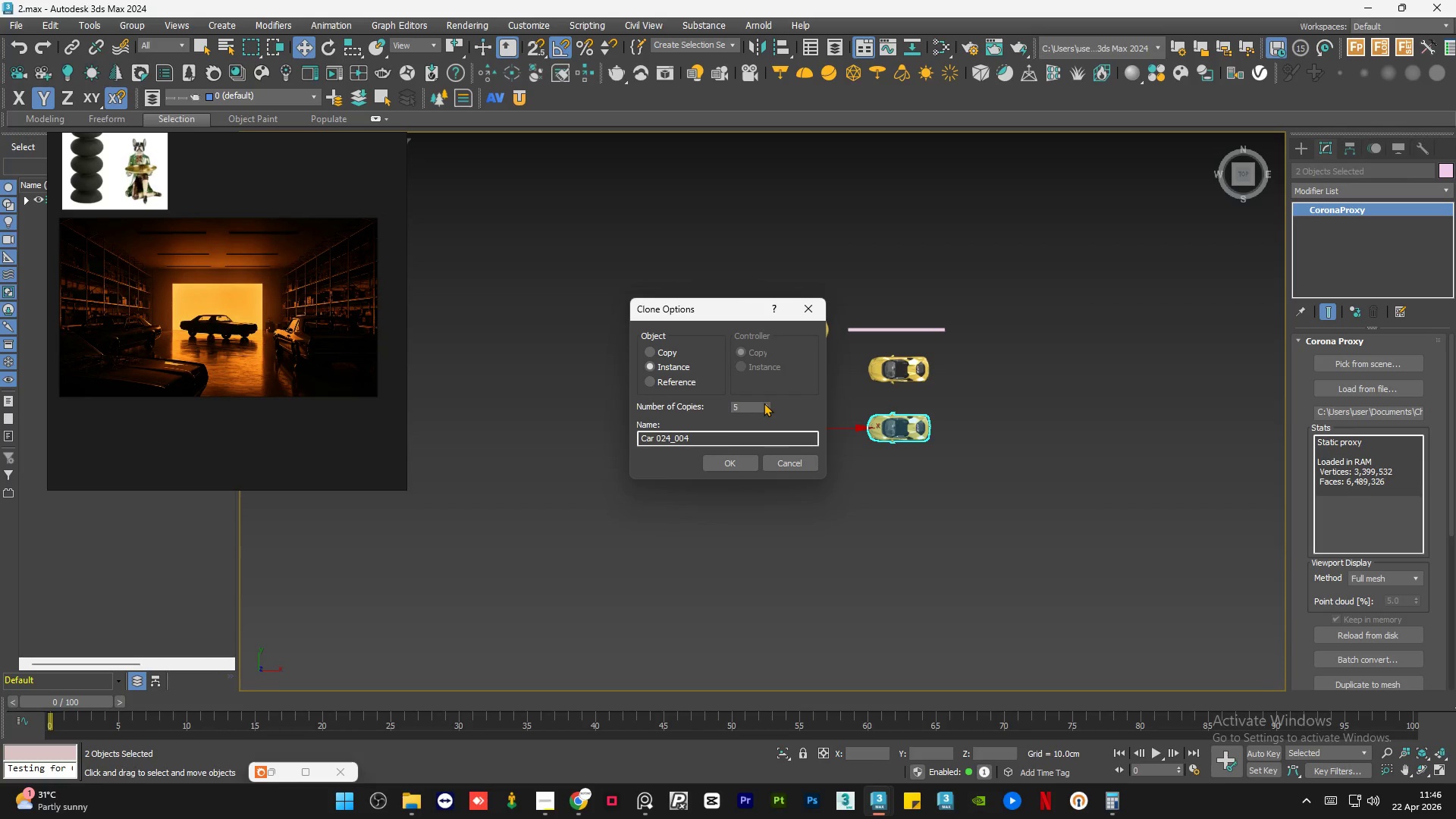 
triple_click([764, 403])
 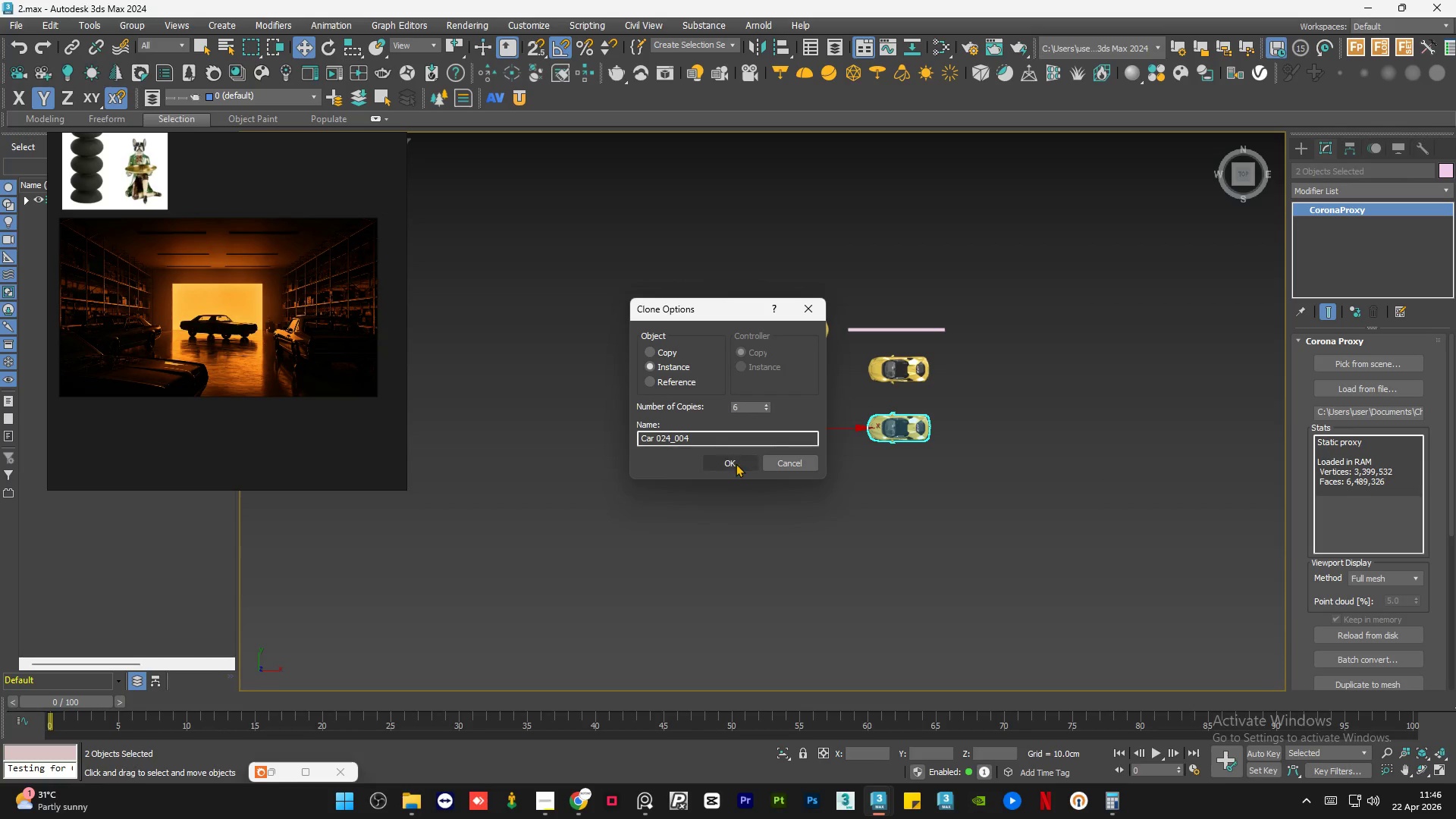 
left_click([736, 464])
 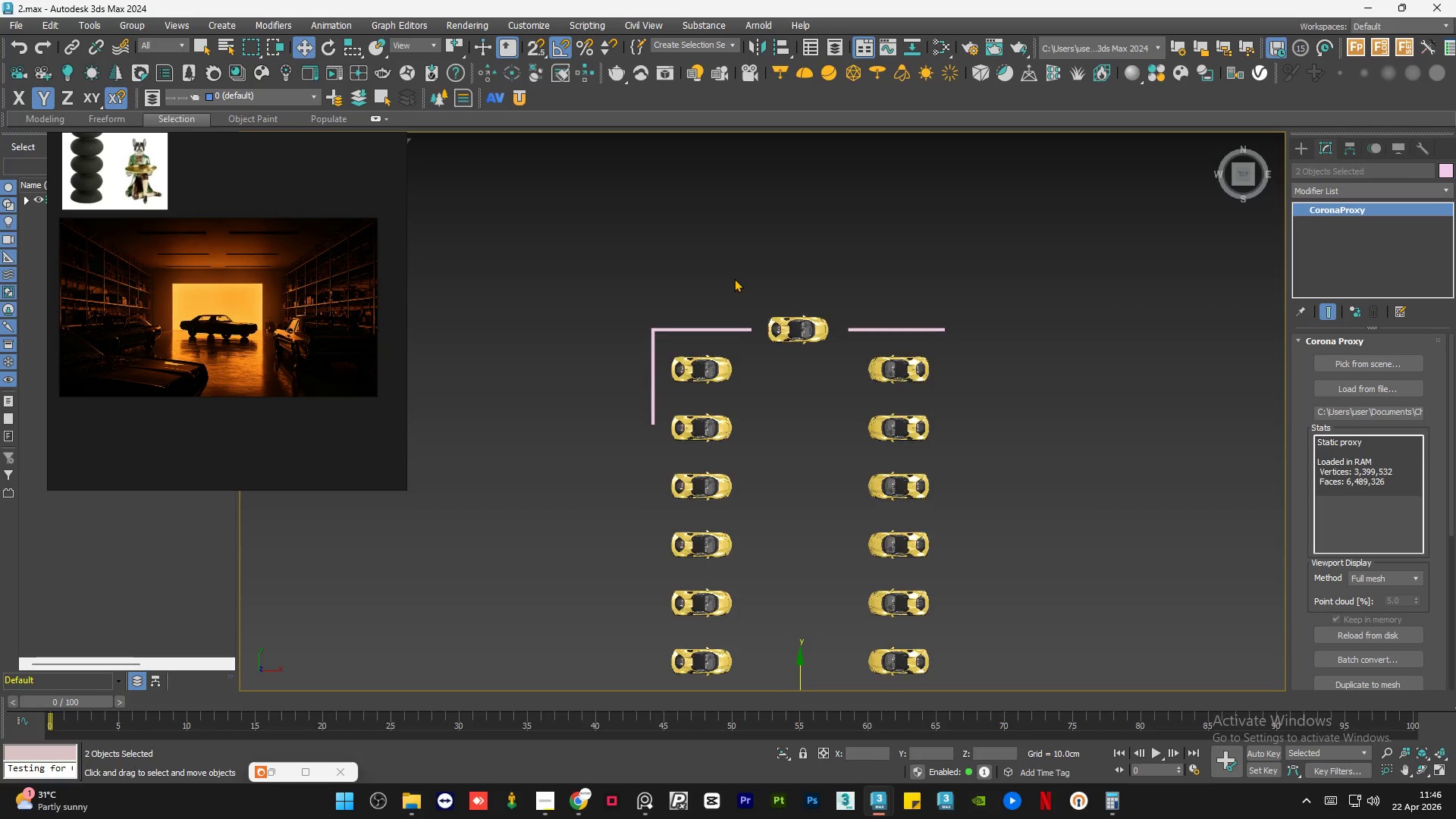 
scroll: coordinate [725, 295], scroll_direction: down, amount: 2.0
 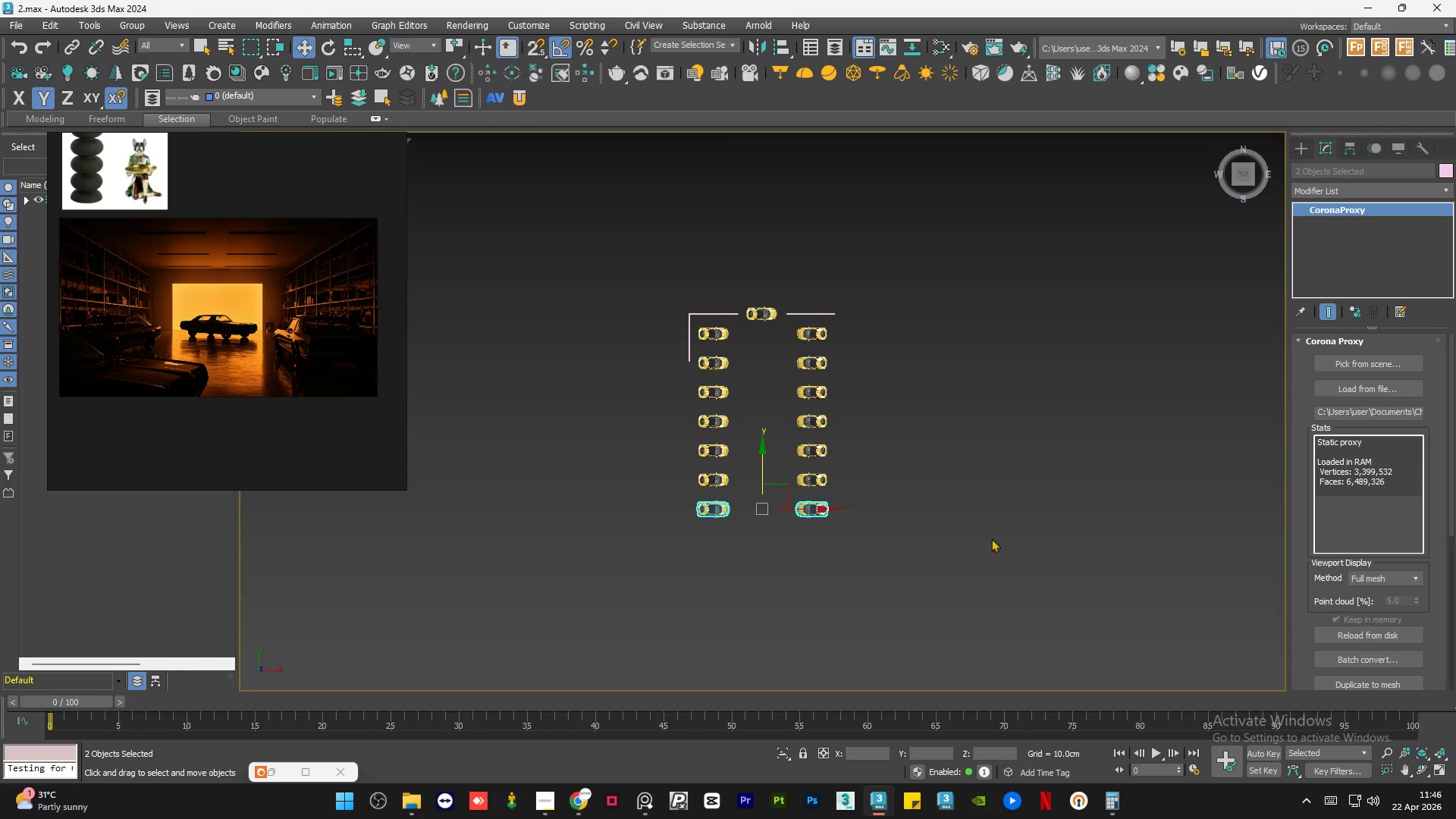 
left_click([999, 541])
 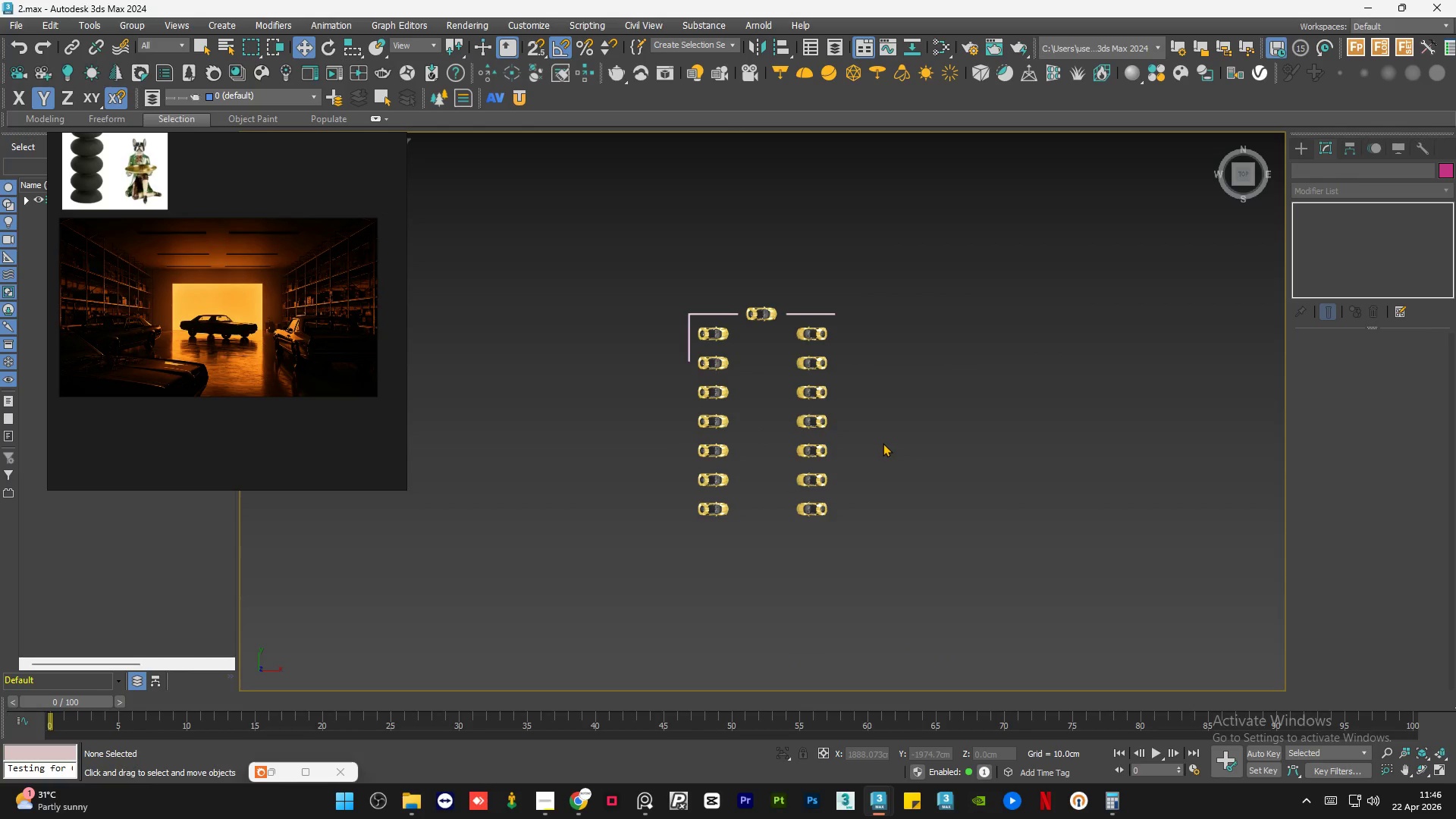 
scroll: coordinate [849, 455], scroll_direction: up, amount: 1.0
 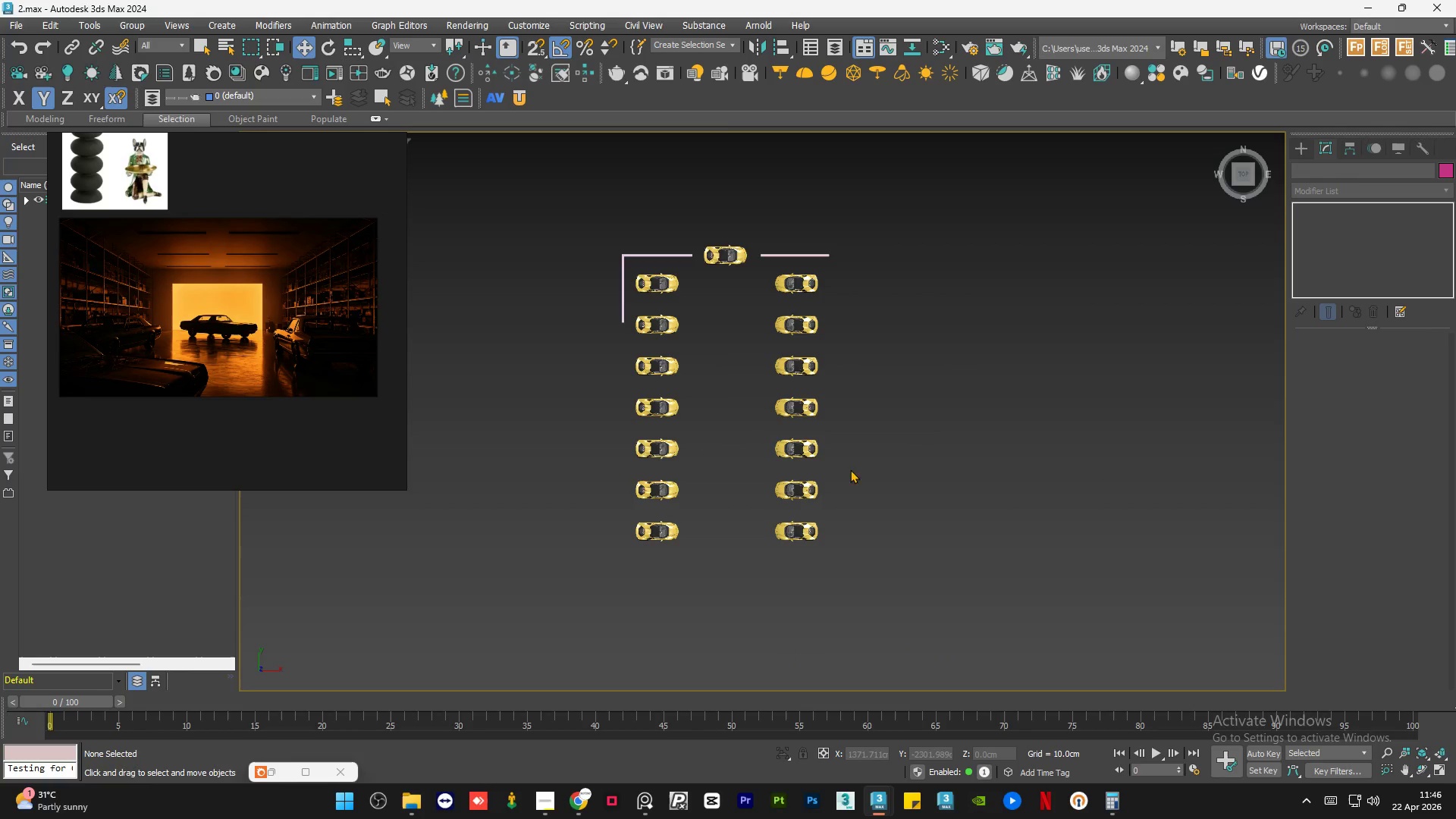 
left_click_drag(start_coordinate=[850, 469], to_coordinate=[598, 560])
 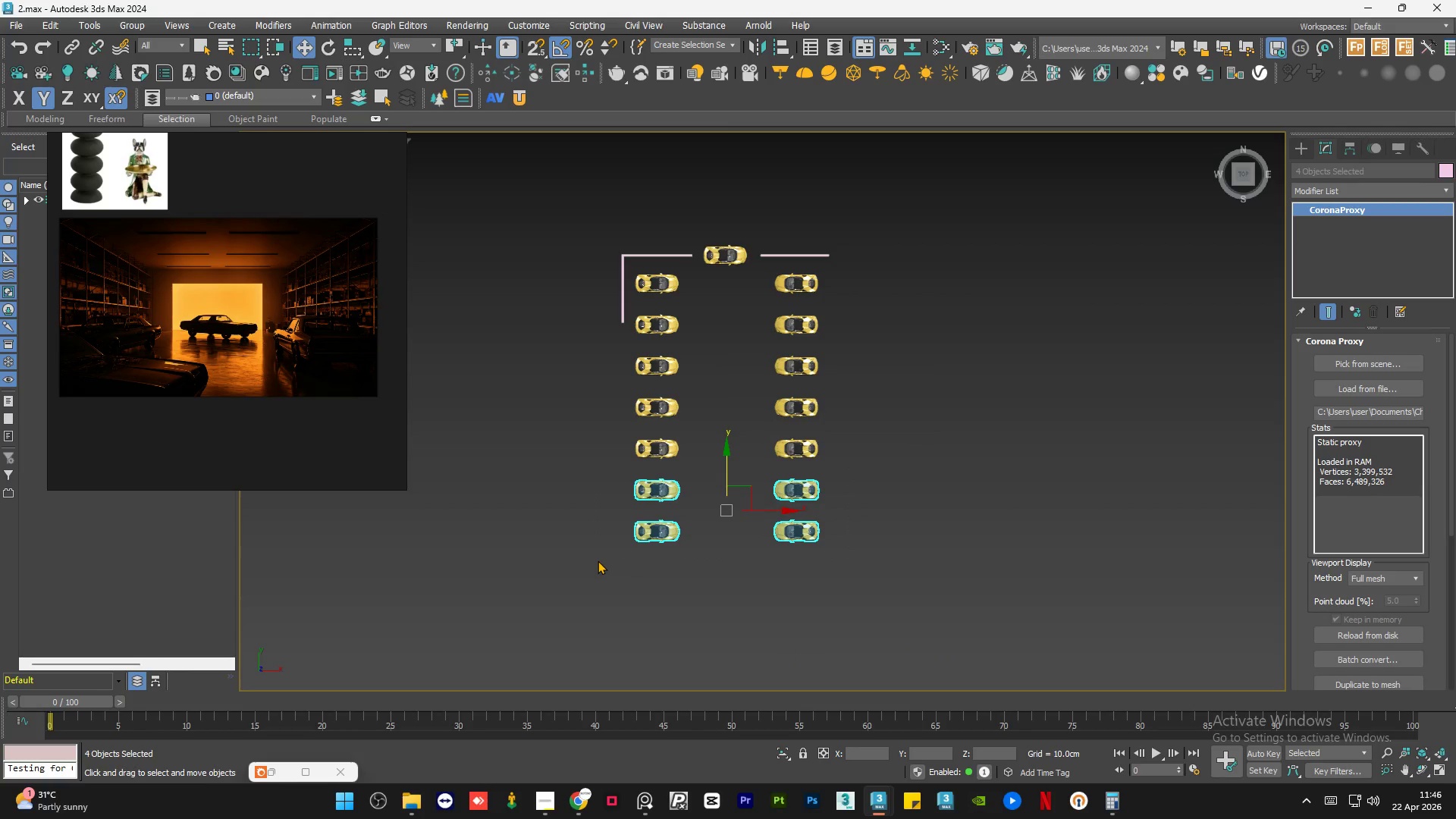 
key(Delete)
 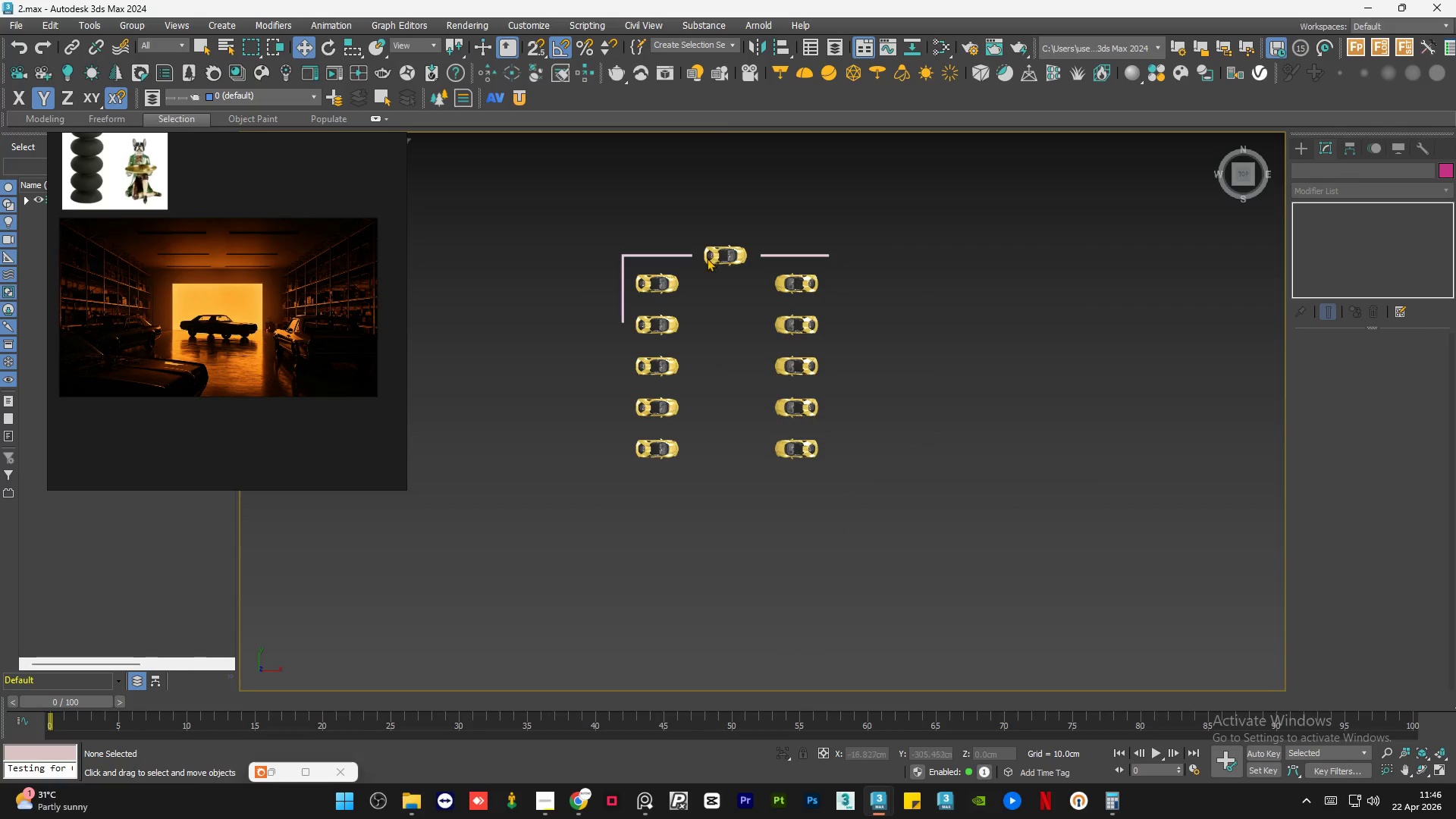 
scroll: coordinate [626, 253], scroll_direction: up, amount: 2.0
 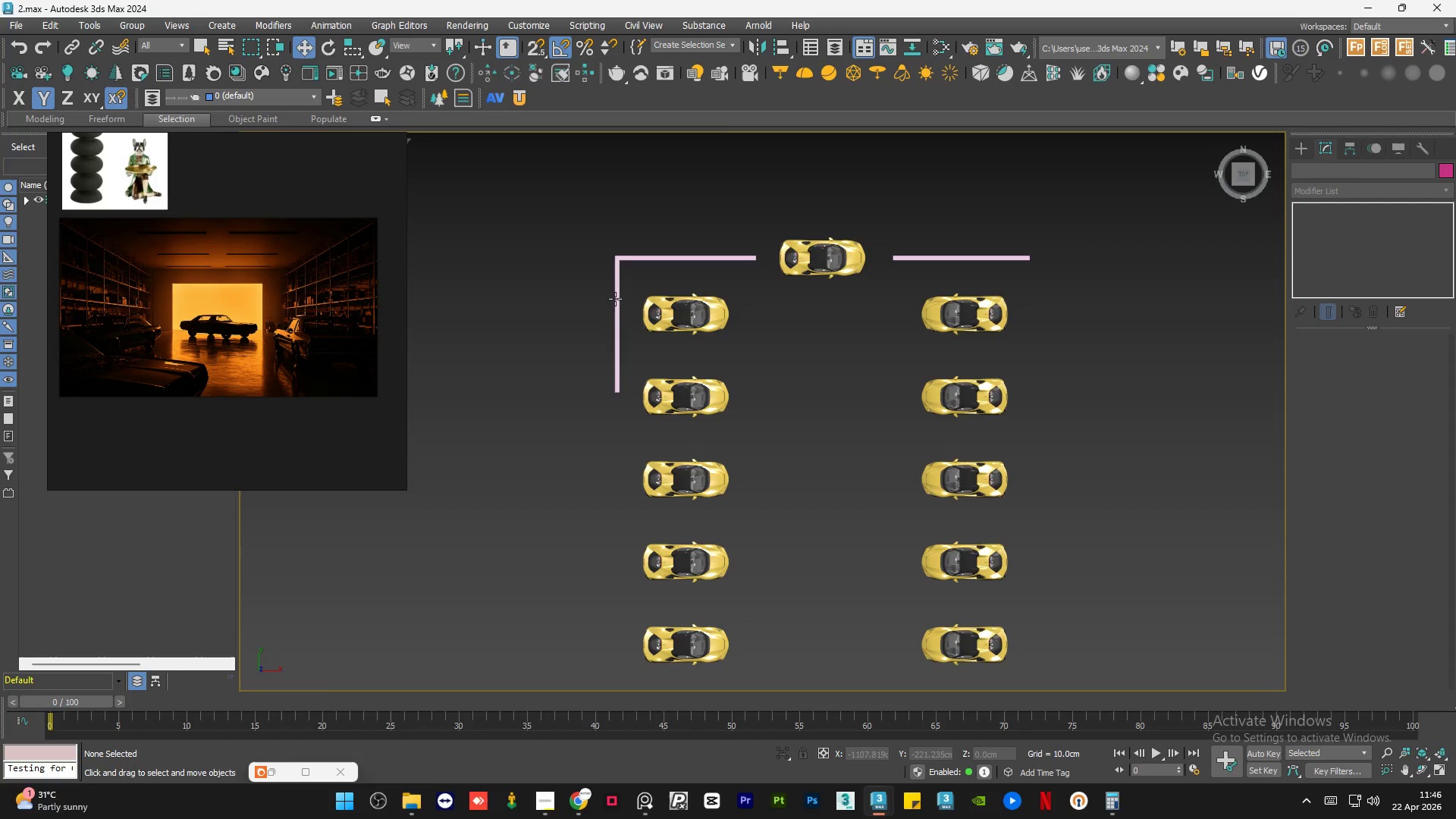 
left_click([617, 294])
 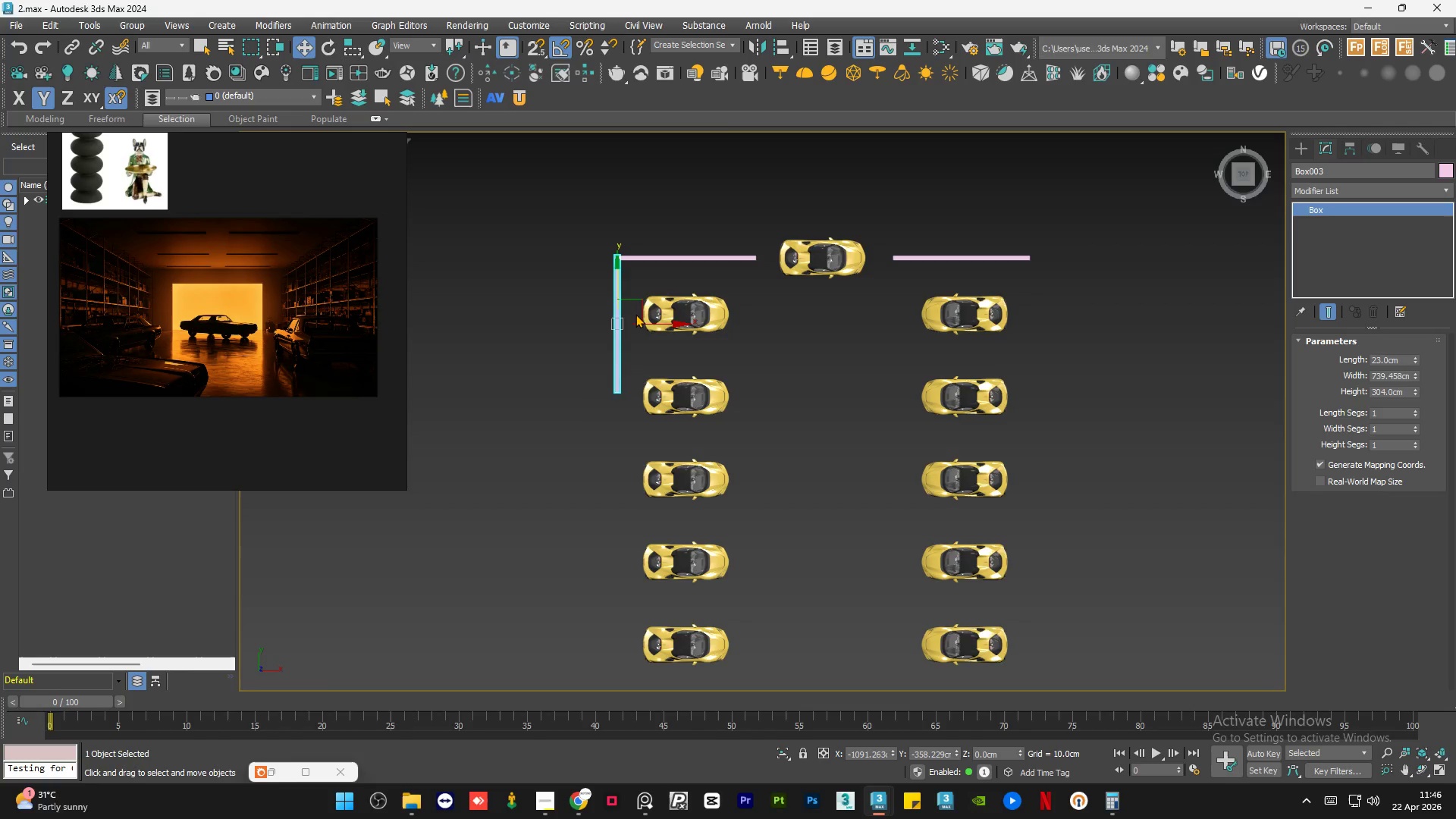 
hold_key(key=ShiftLeft, duration=2.36)
left_click_drag(start_coordinate=[648, 322], to_coordinate=[1075, 366])
 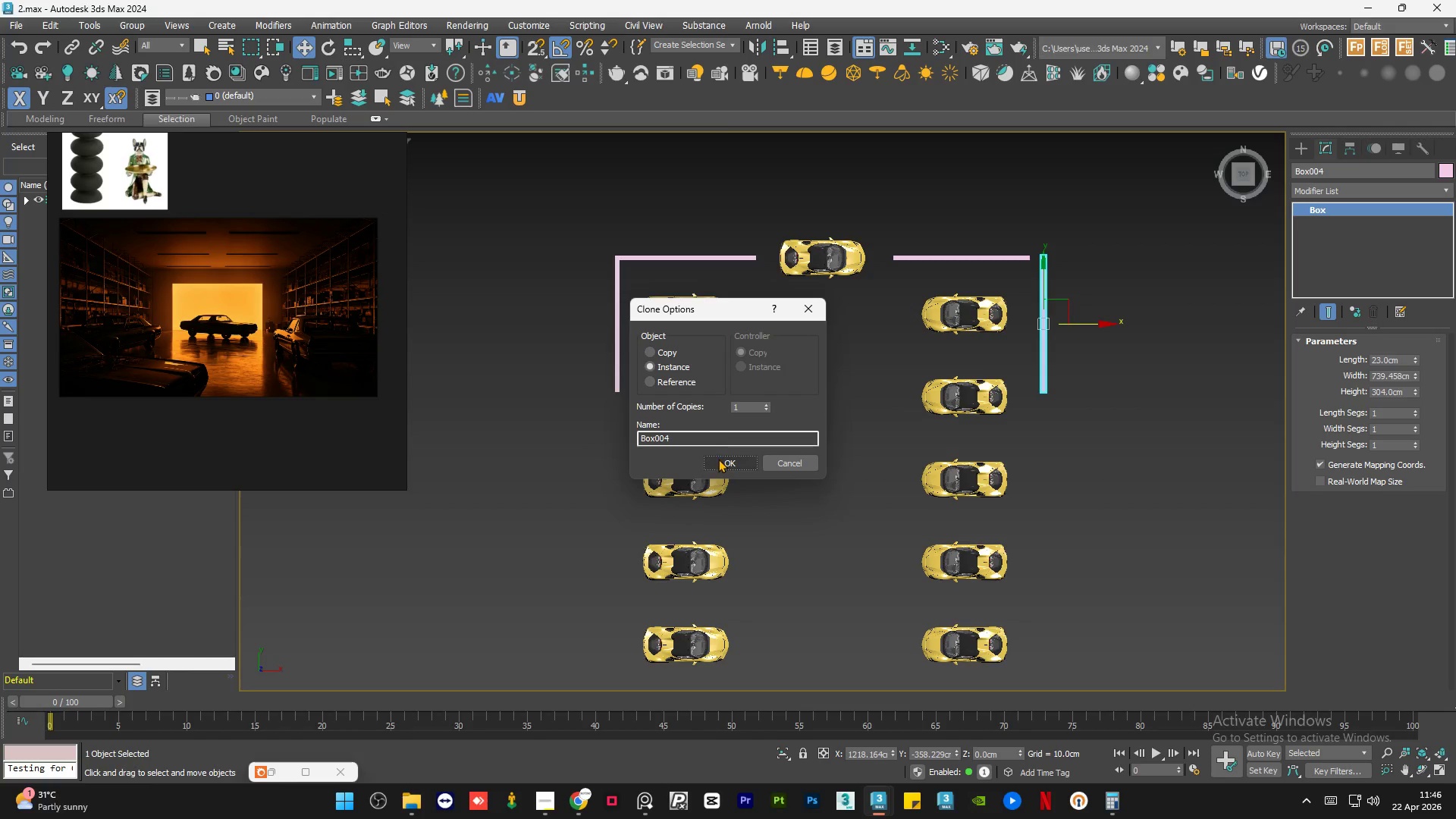 
left_click([718, 459])
 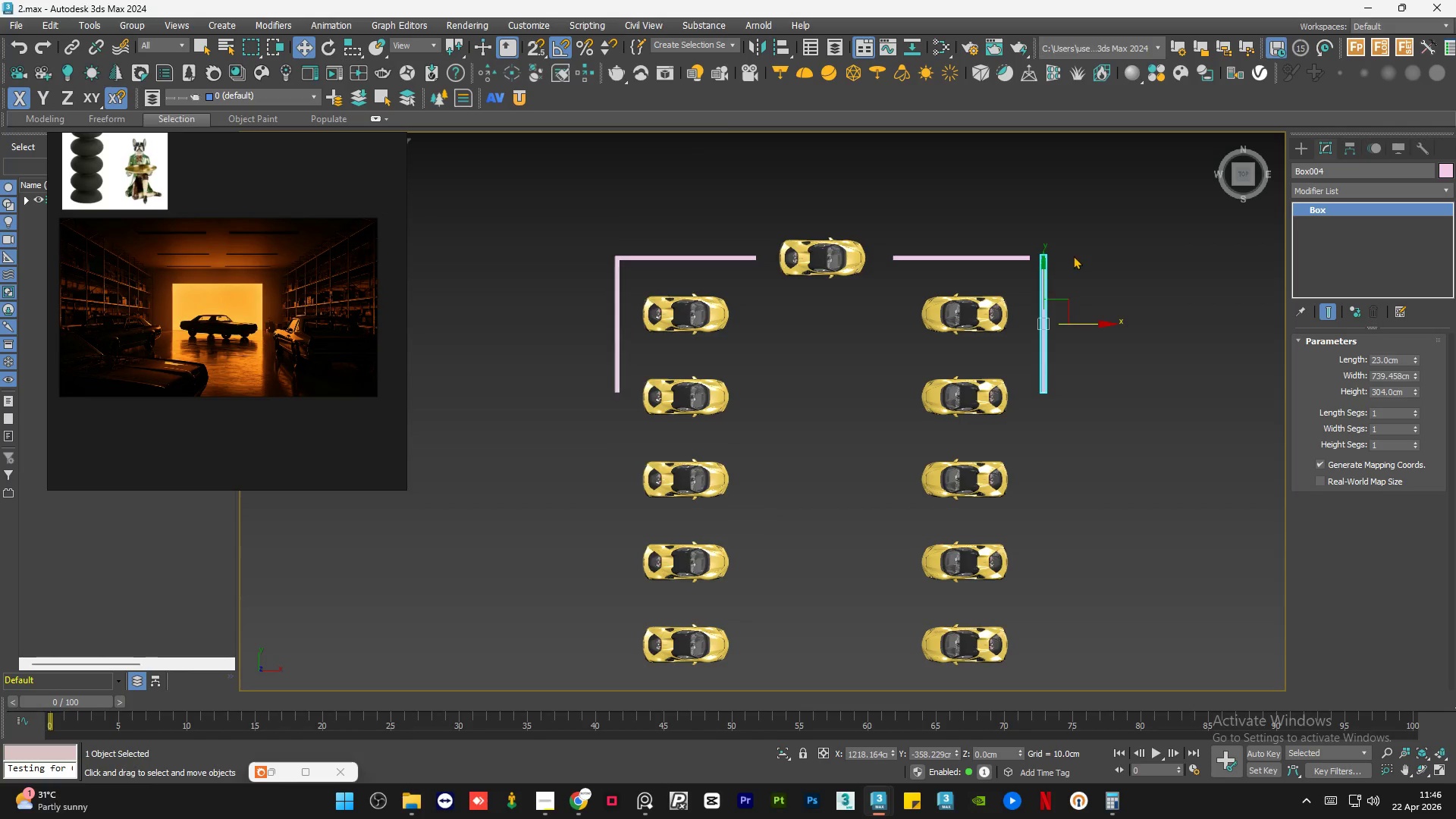 
scroll: coordinate [1031, 255], scroll_direction: up, amount: 4.0
 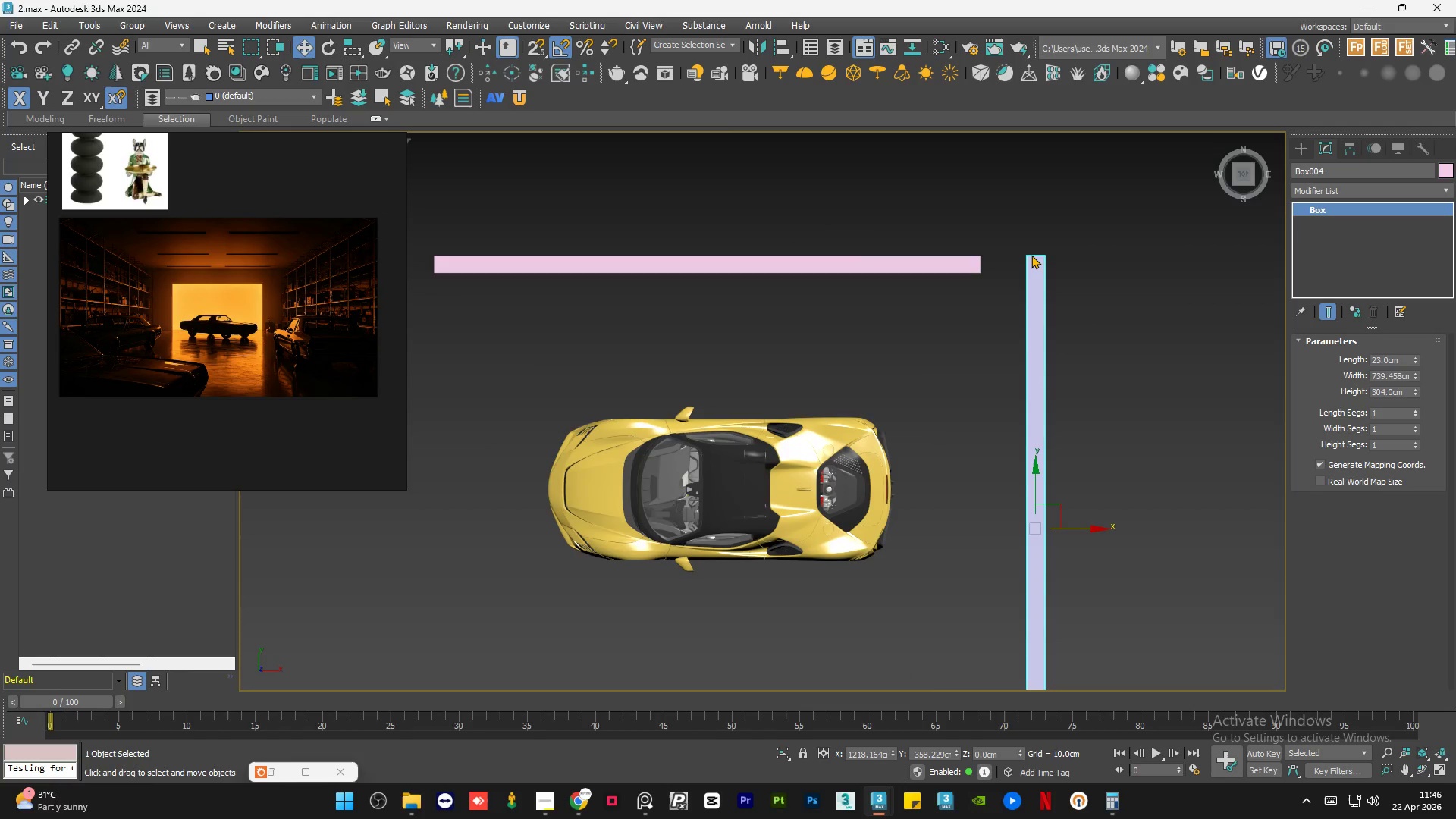 
key(S)
 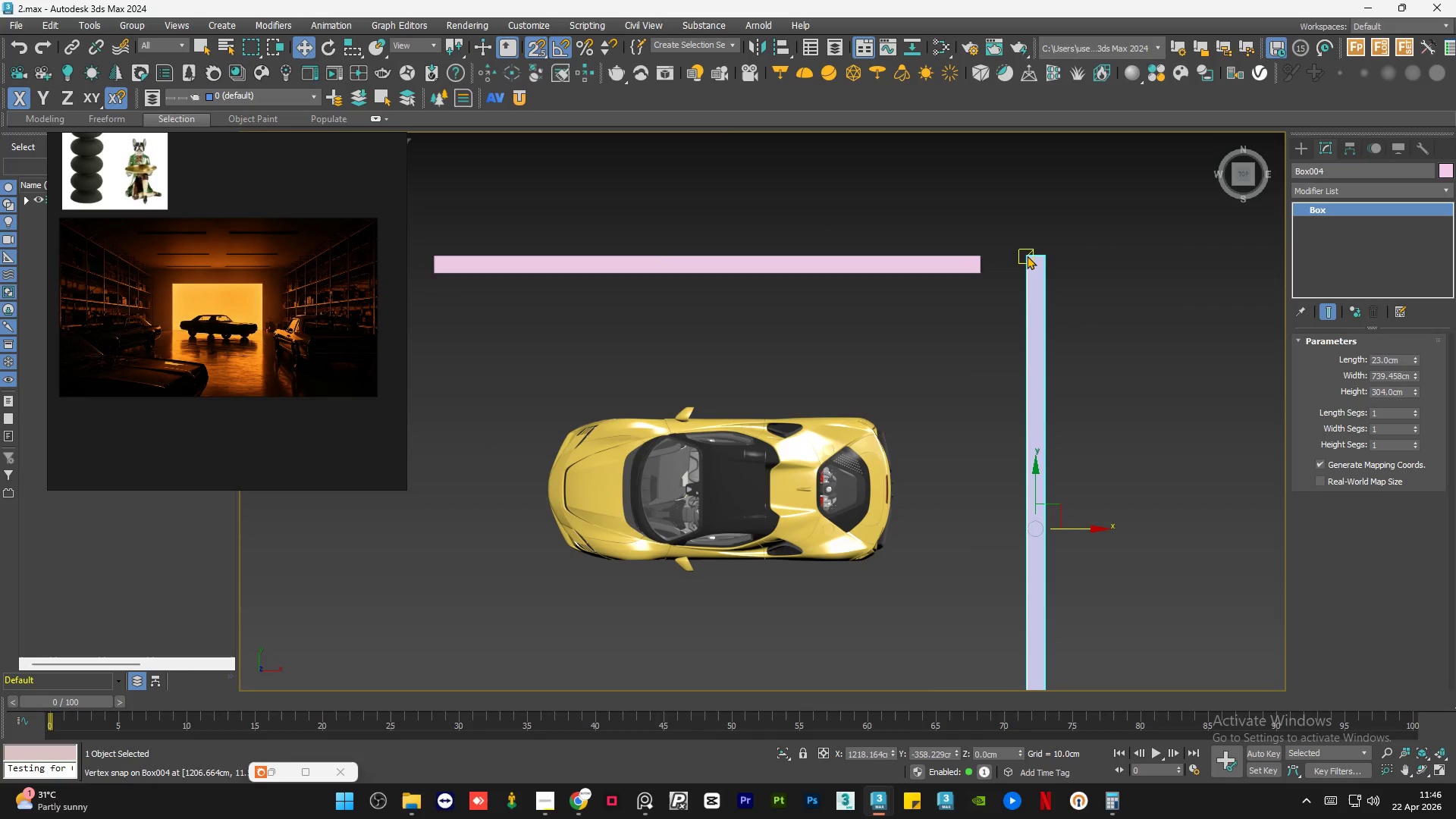 
left_click_drag(start_coordinate=[1028, 261], to_coordinate=[990, 256])
 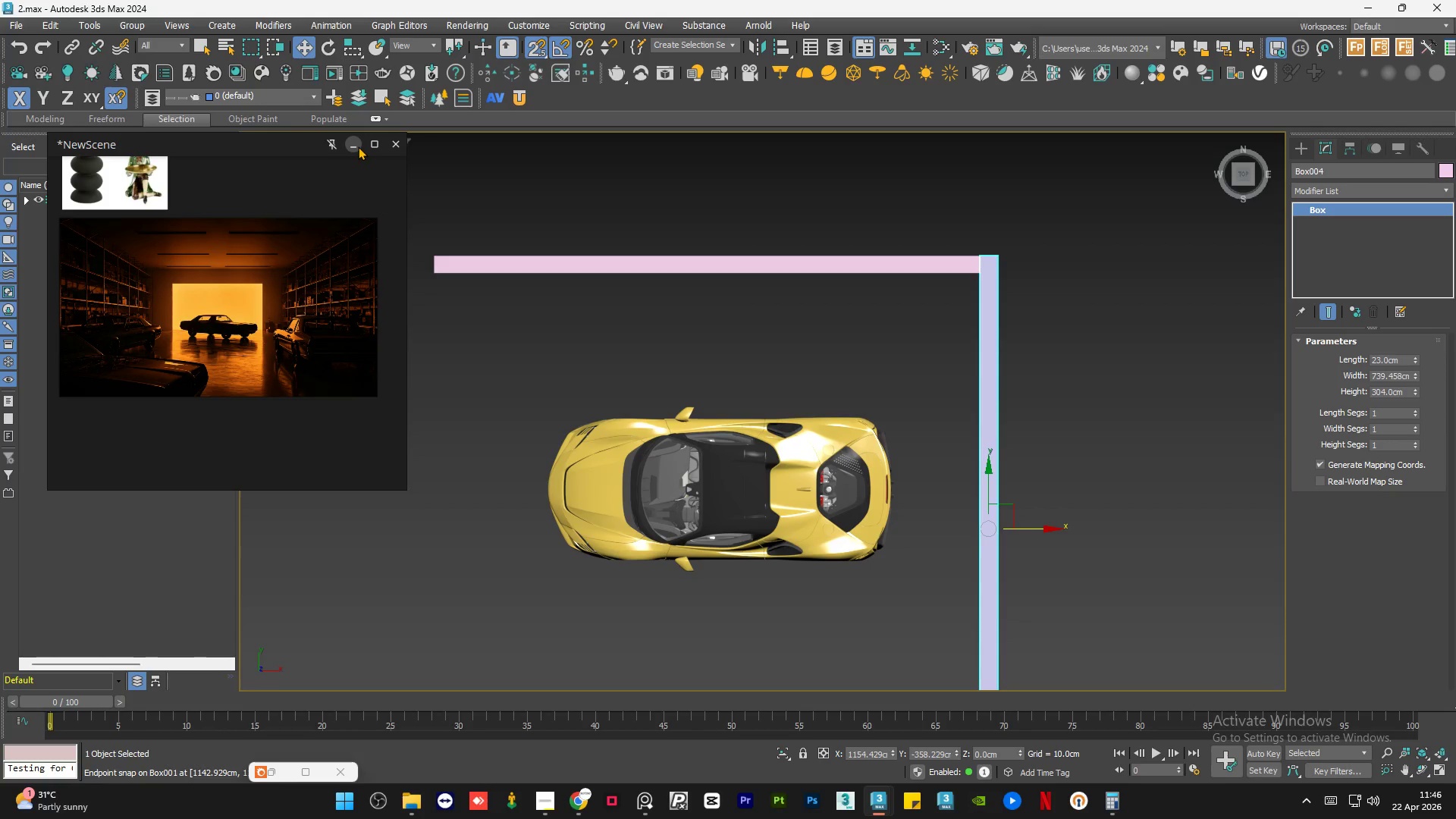 
left_click([355, 146])
 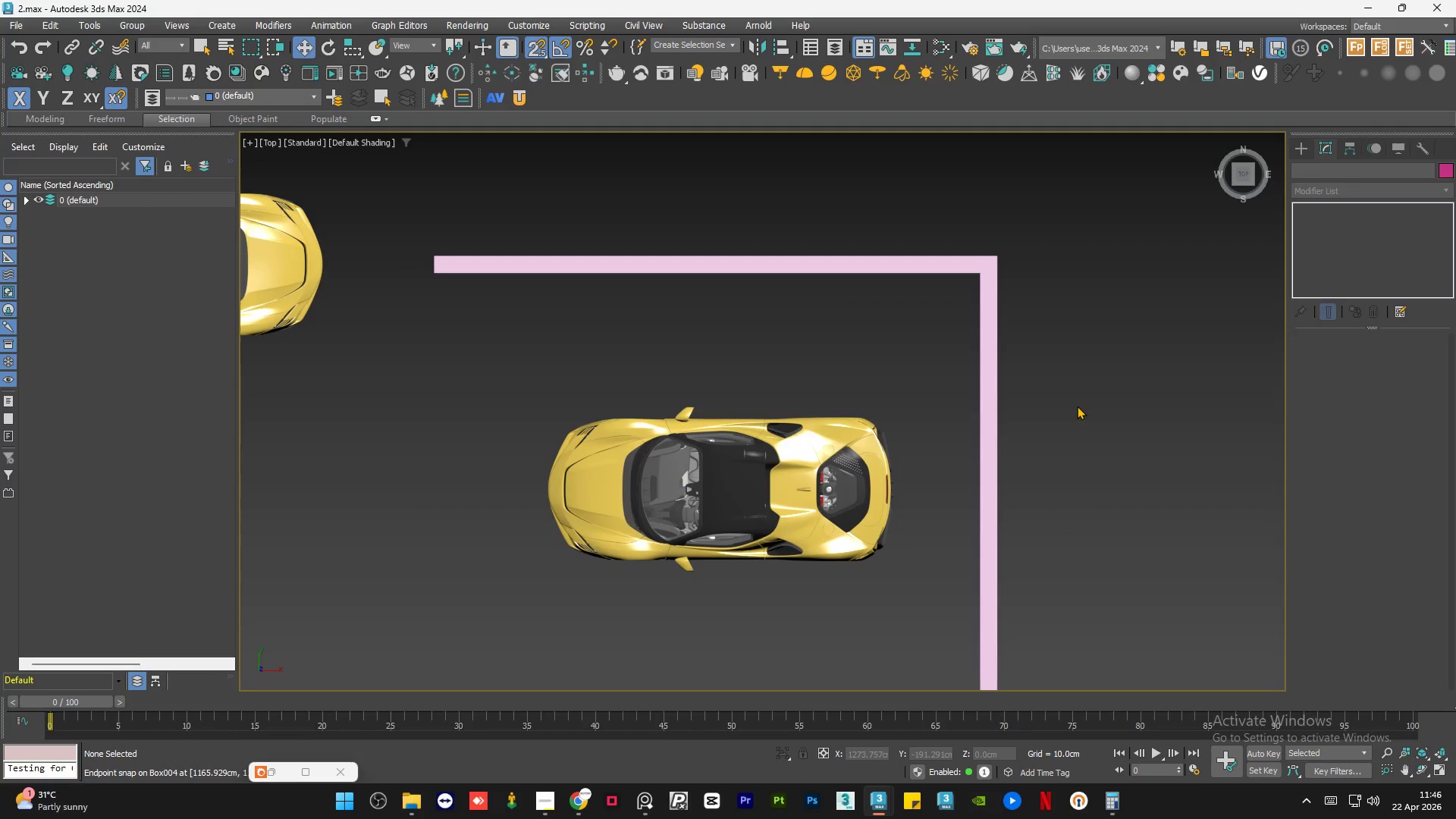 
scroll: coordinate [1077, 406], scroll_direction: down, amount: 2.0
 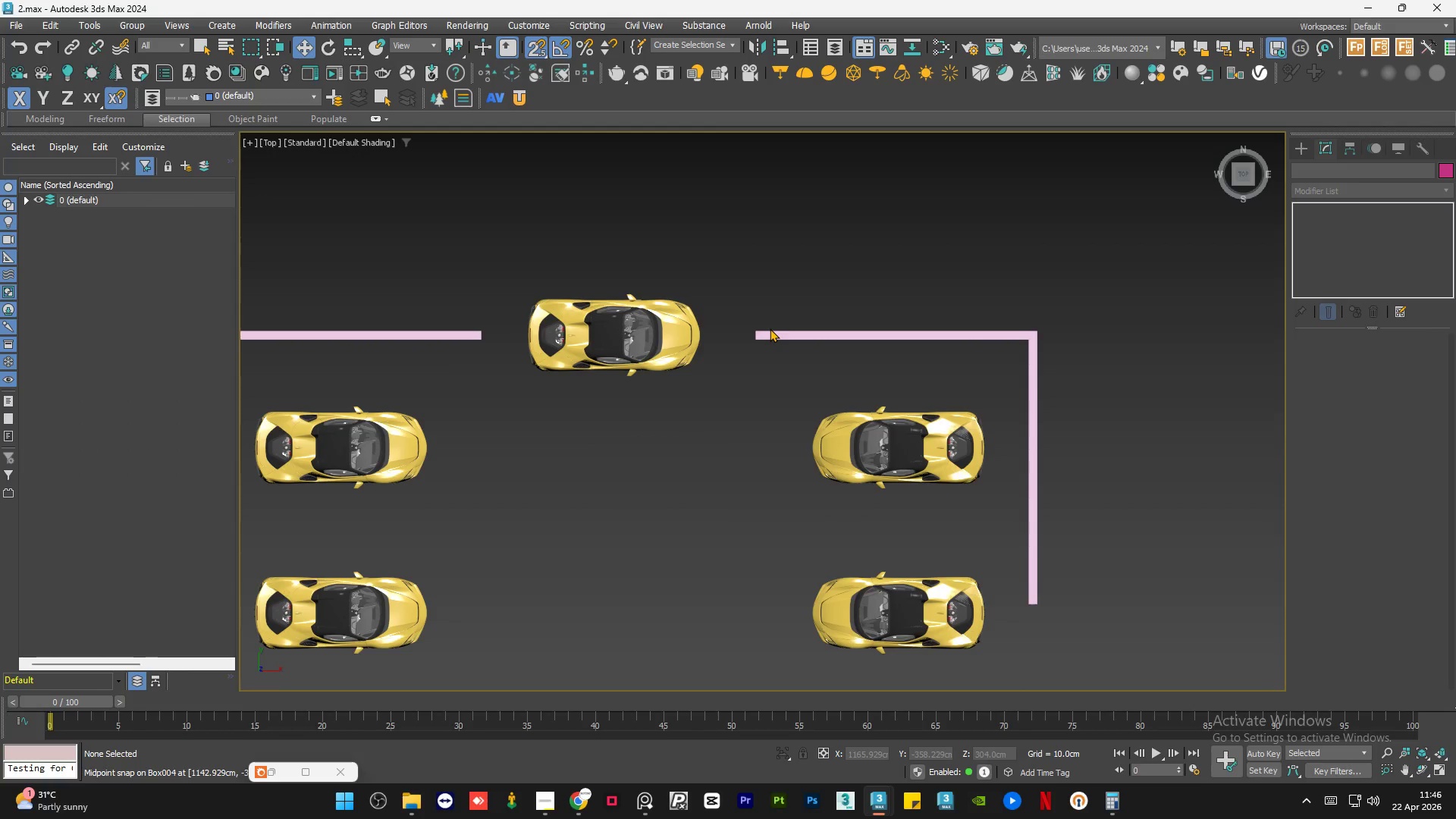 
left_click([770, 333])
 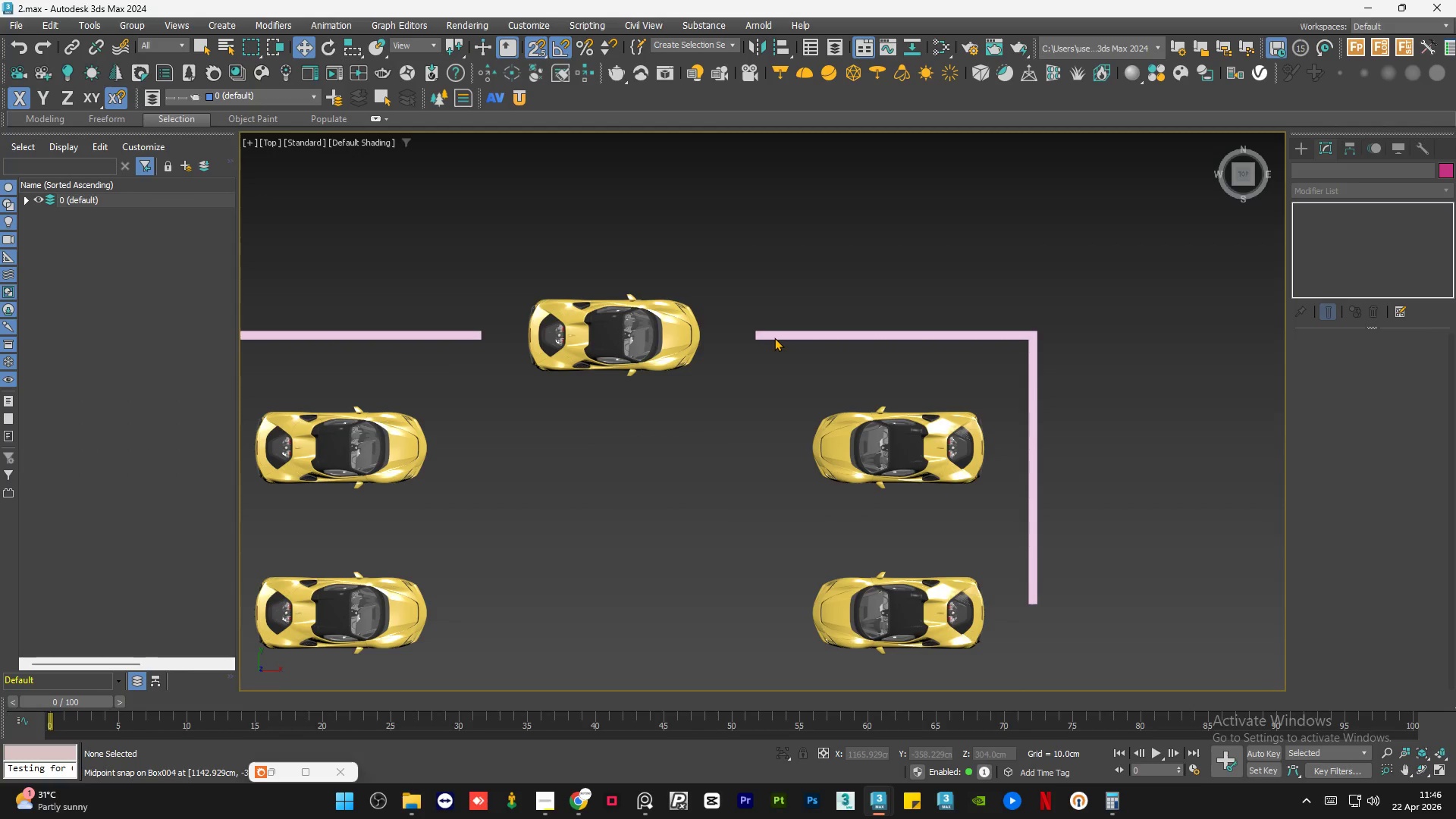 
left_click([774, 337])
 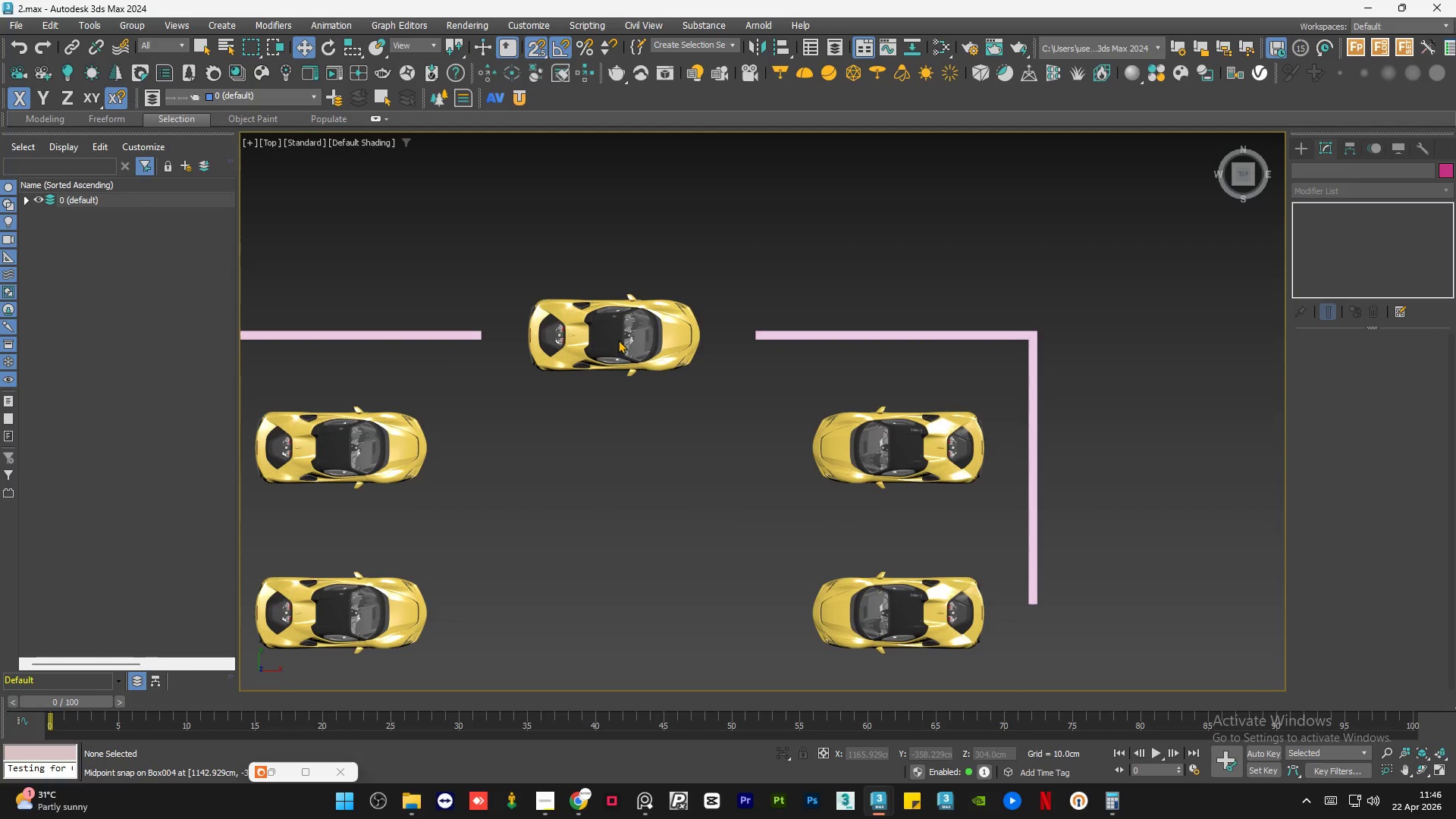 
scroll: coordinate [651, 332], scroll_direction: down, amount: 1.0
 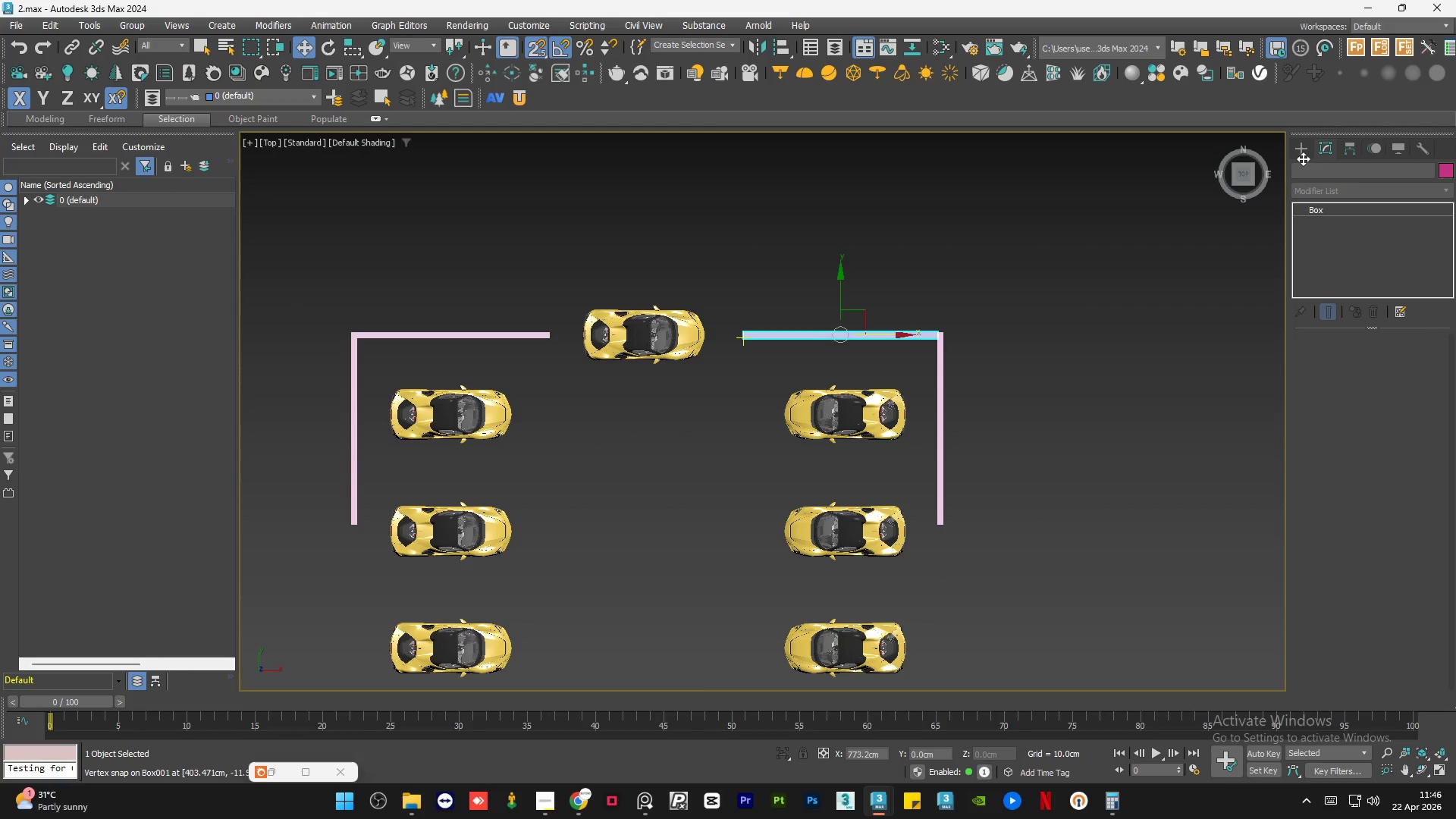 
key(S)
 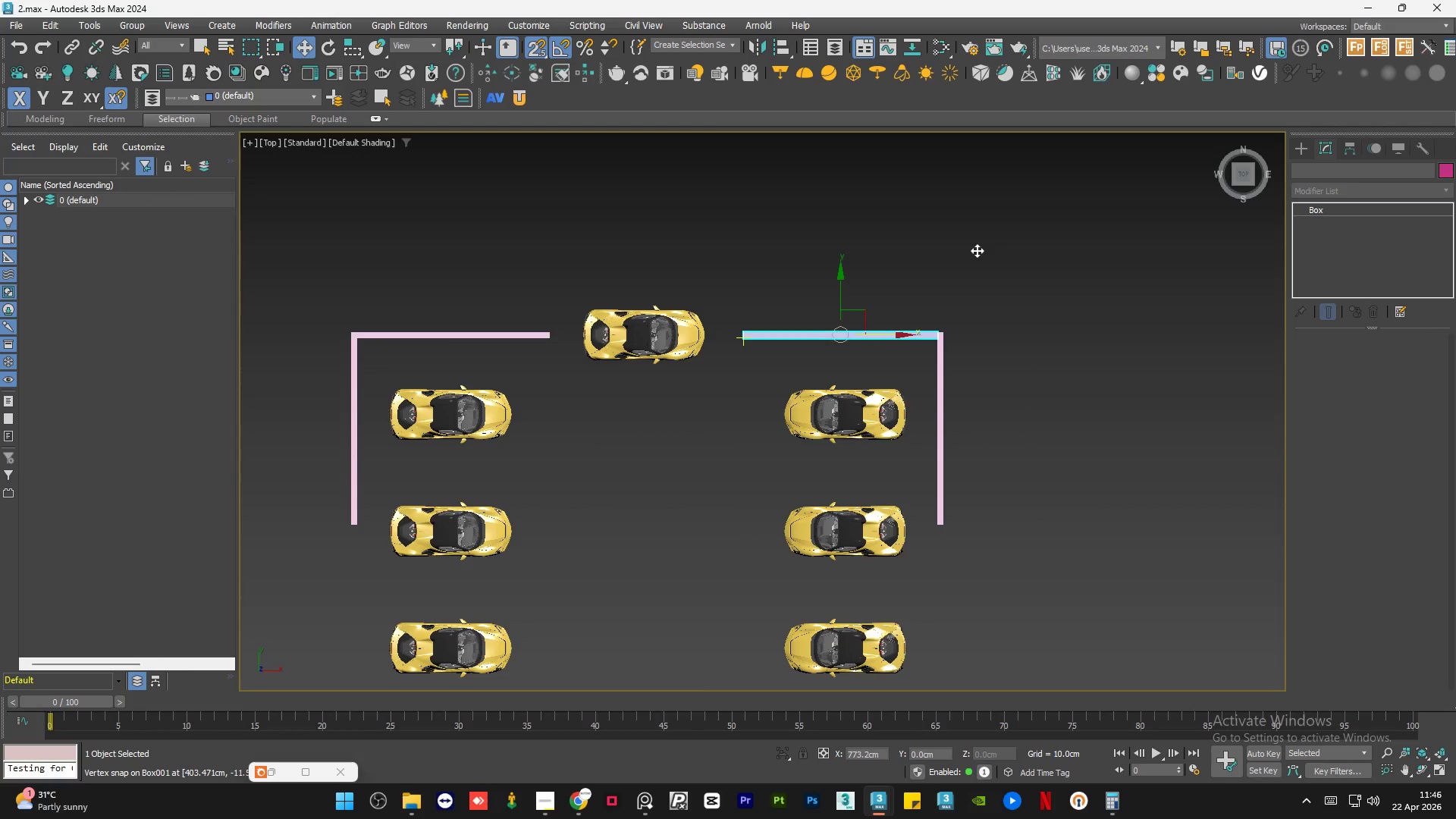 
left_click([977, 250])
 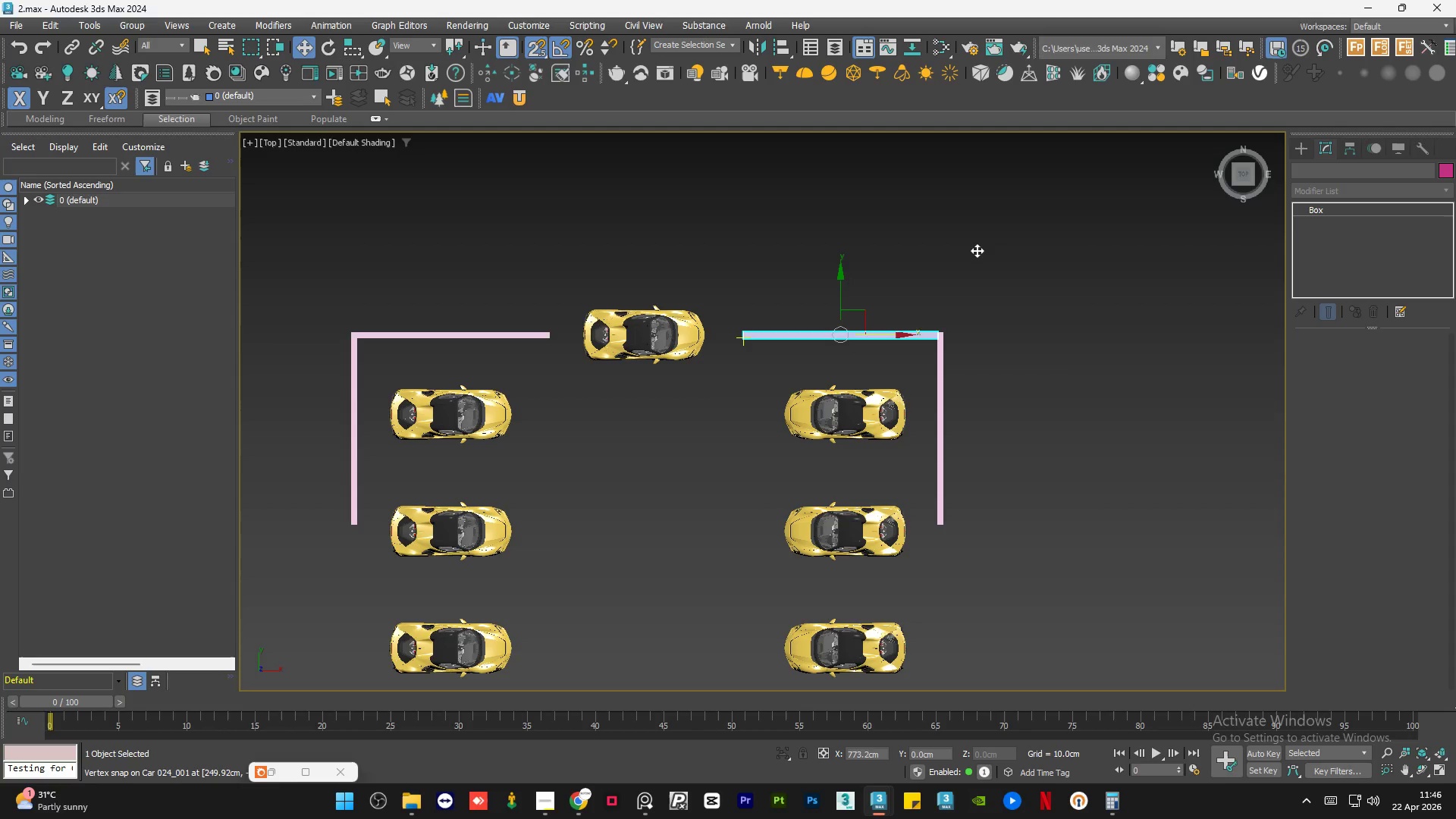 
key(S)
 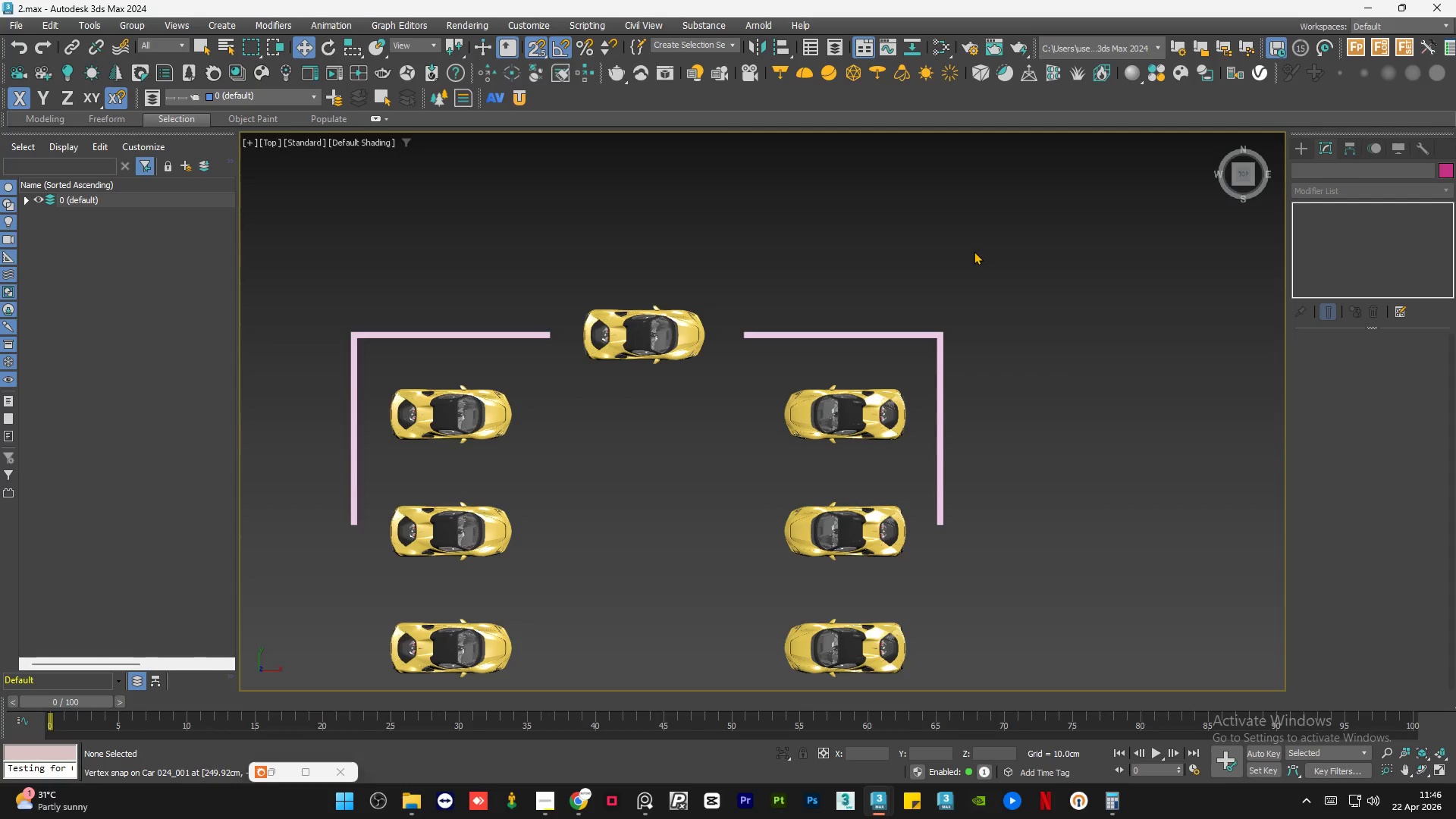 
key(S)
 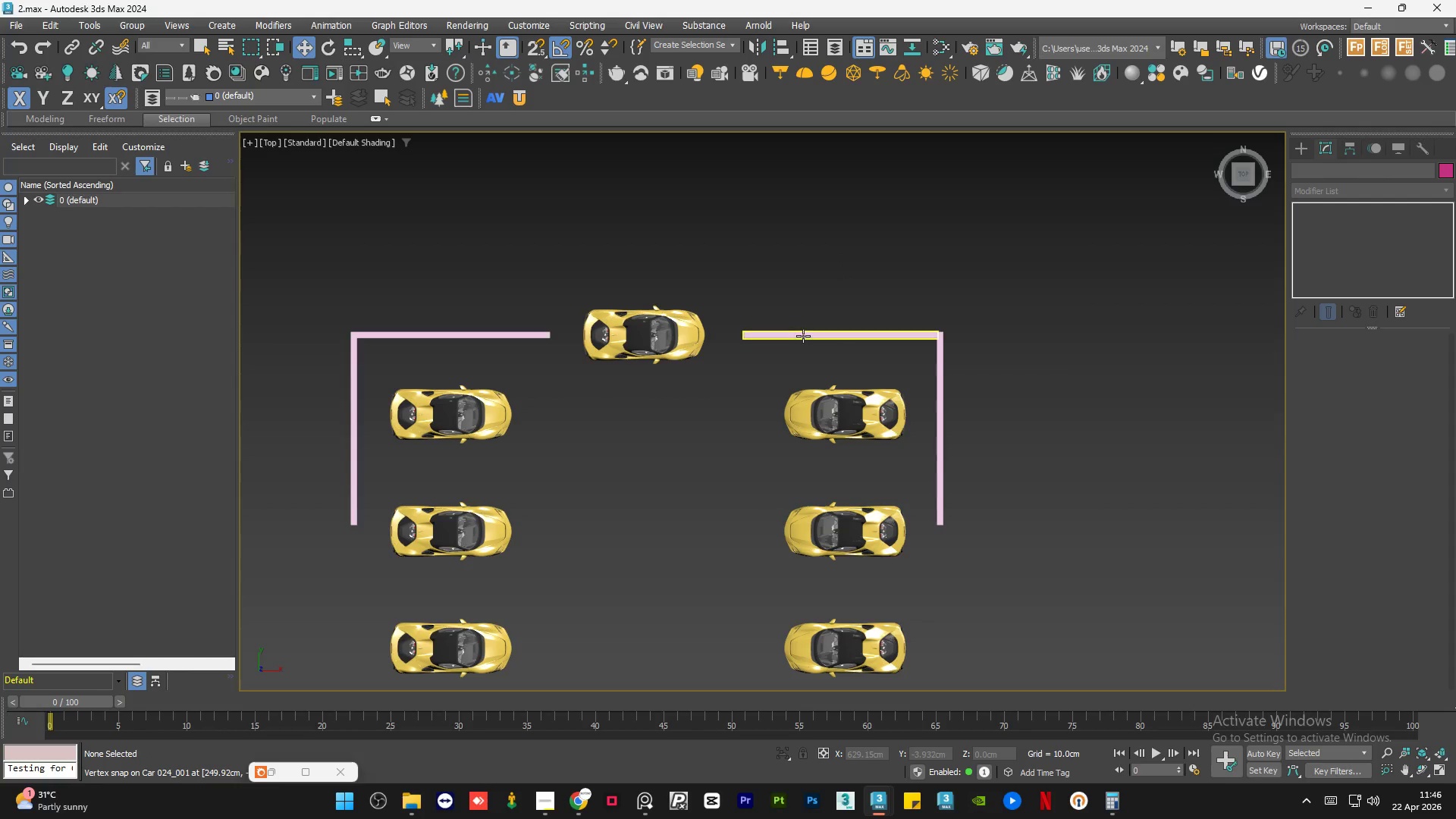 
left_click([803, 336])
 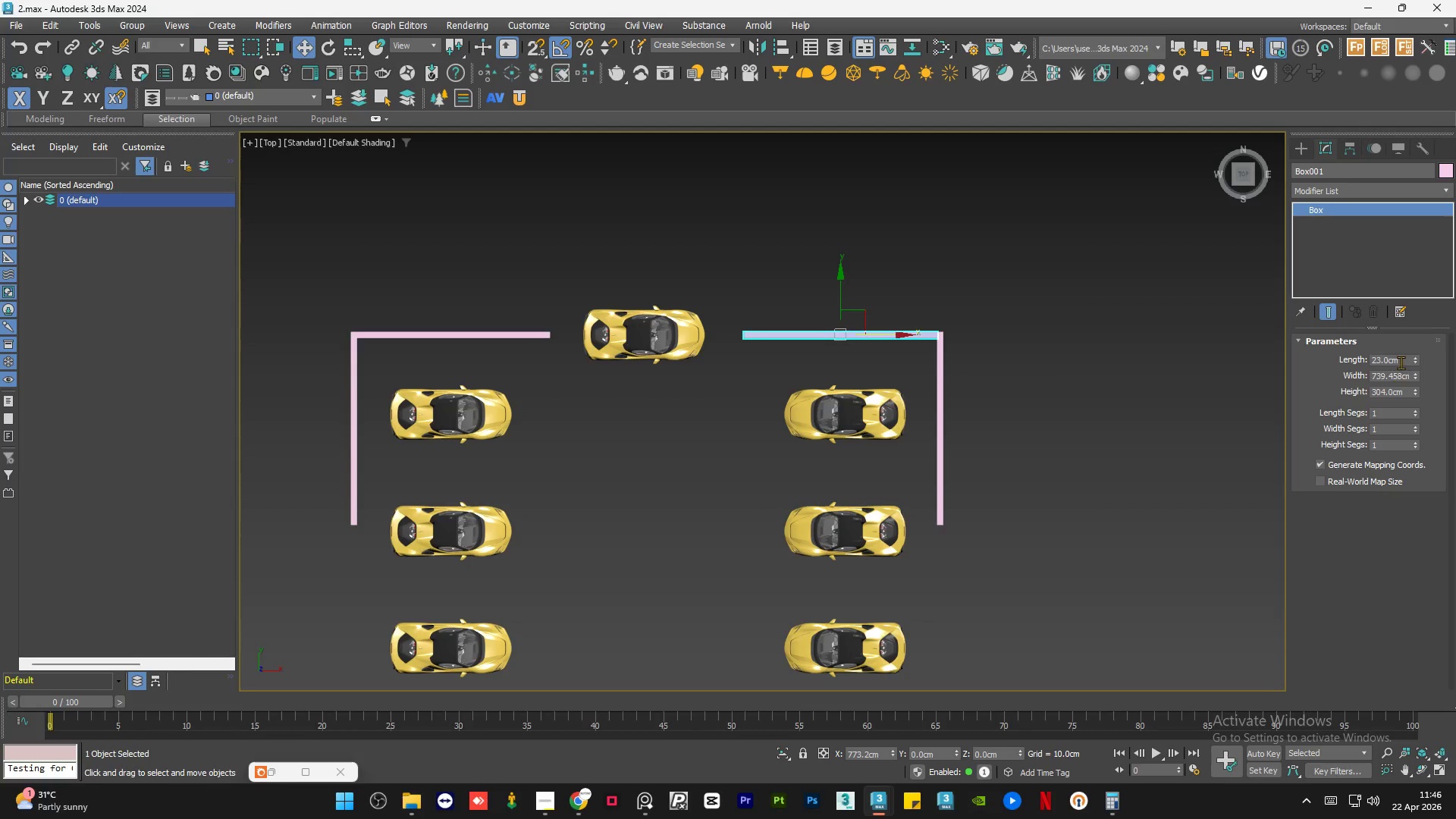 
double_click([1395, 362])
 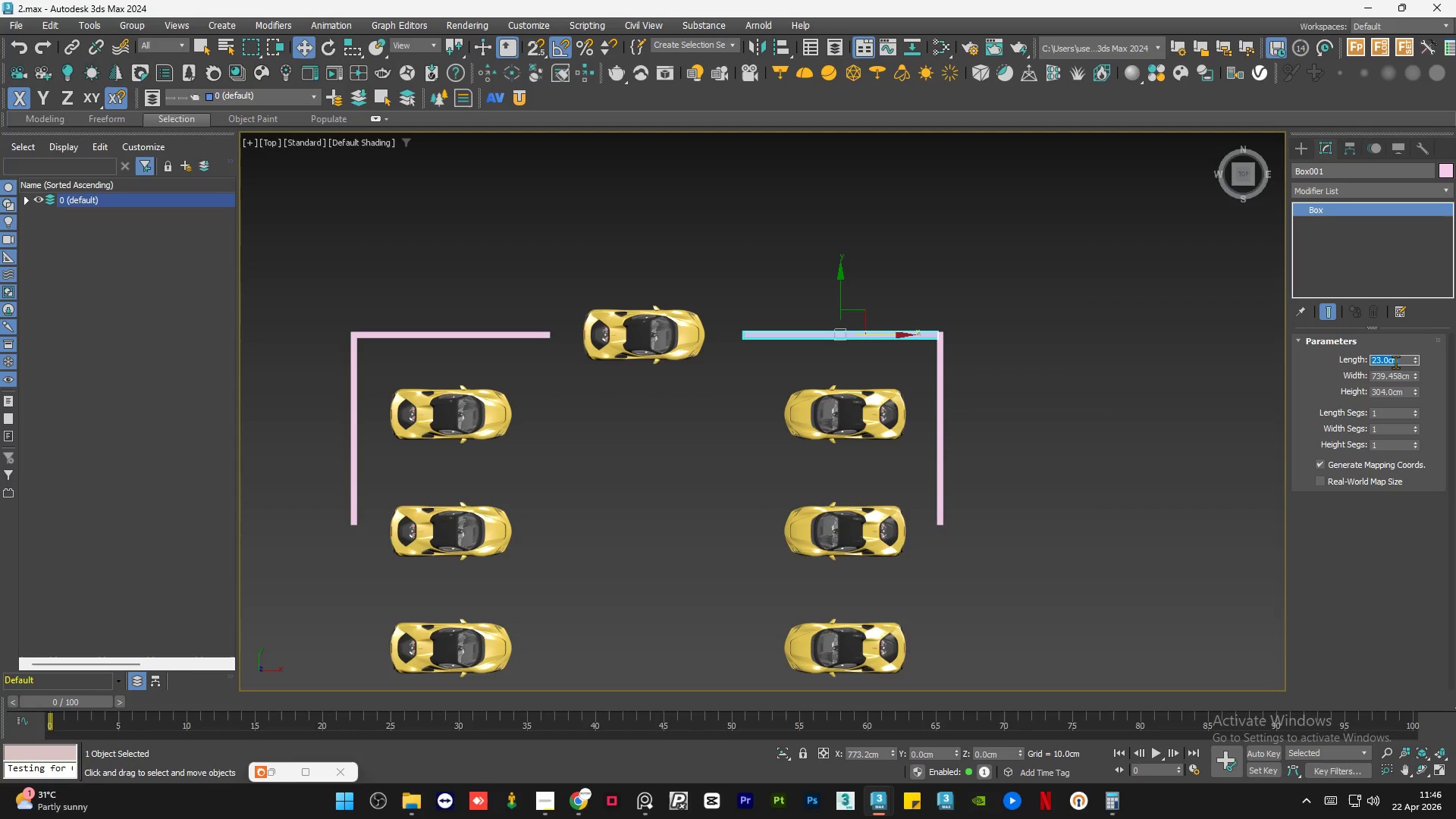 
key(Numpad3)
 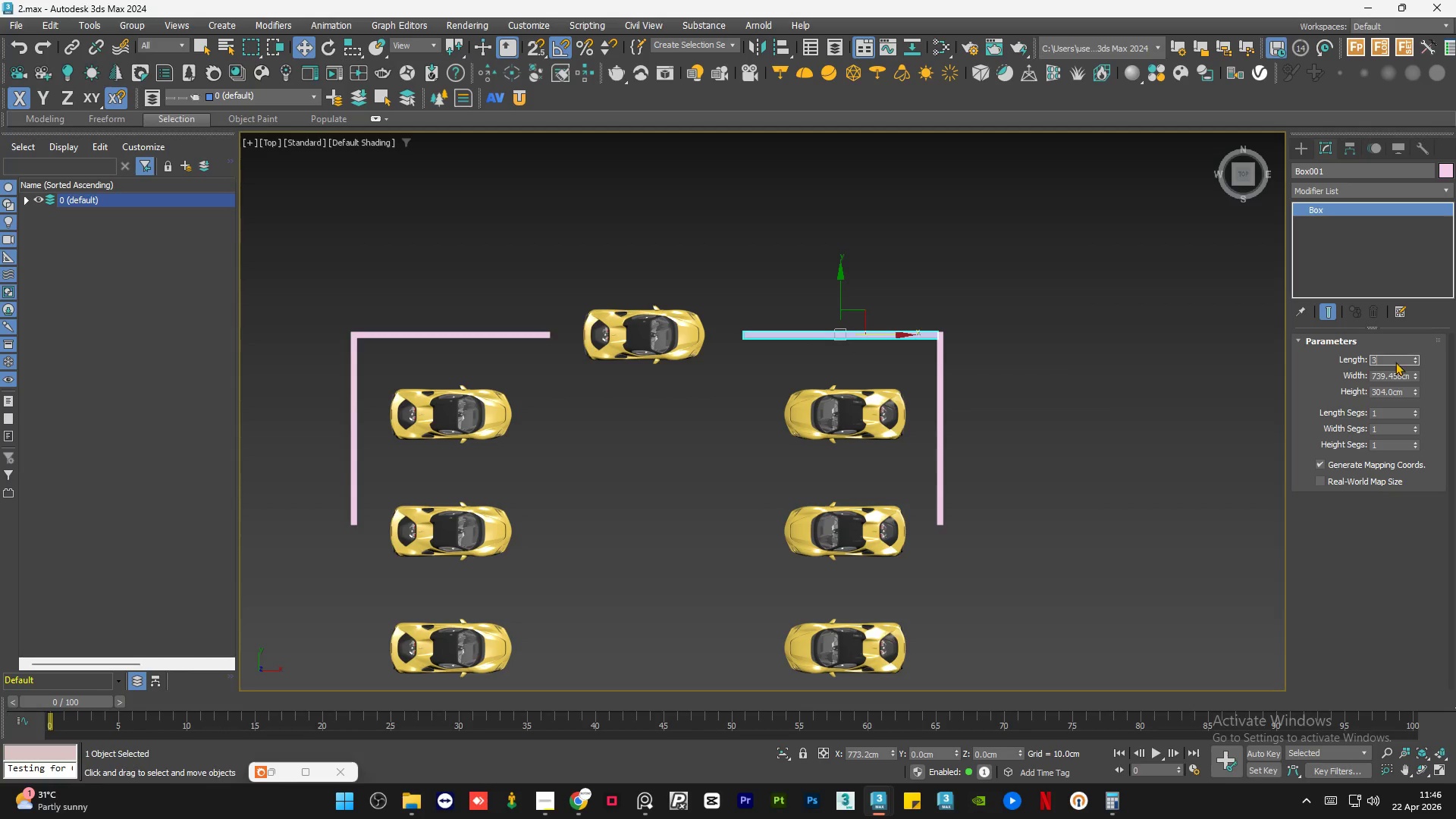 
key(Numpad0)
 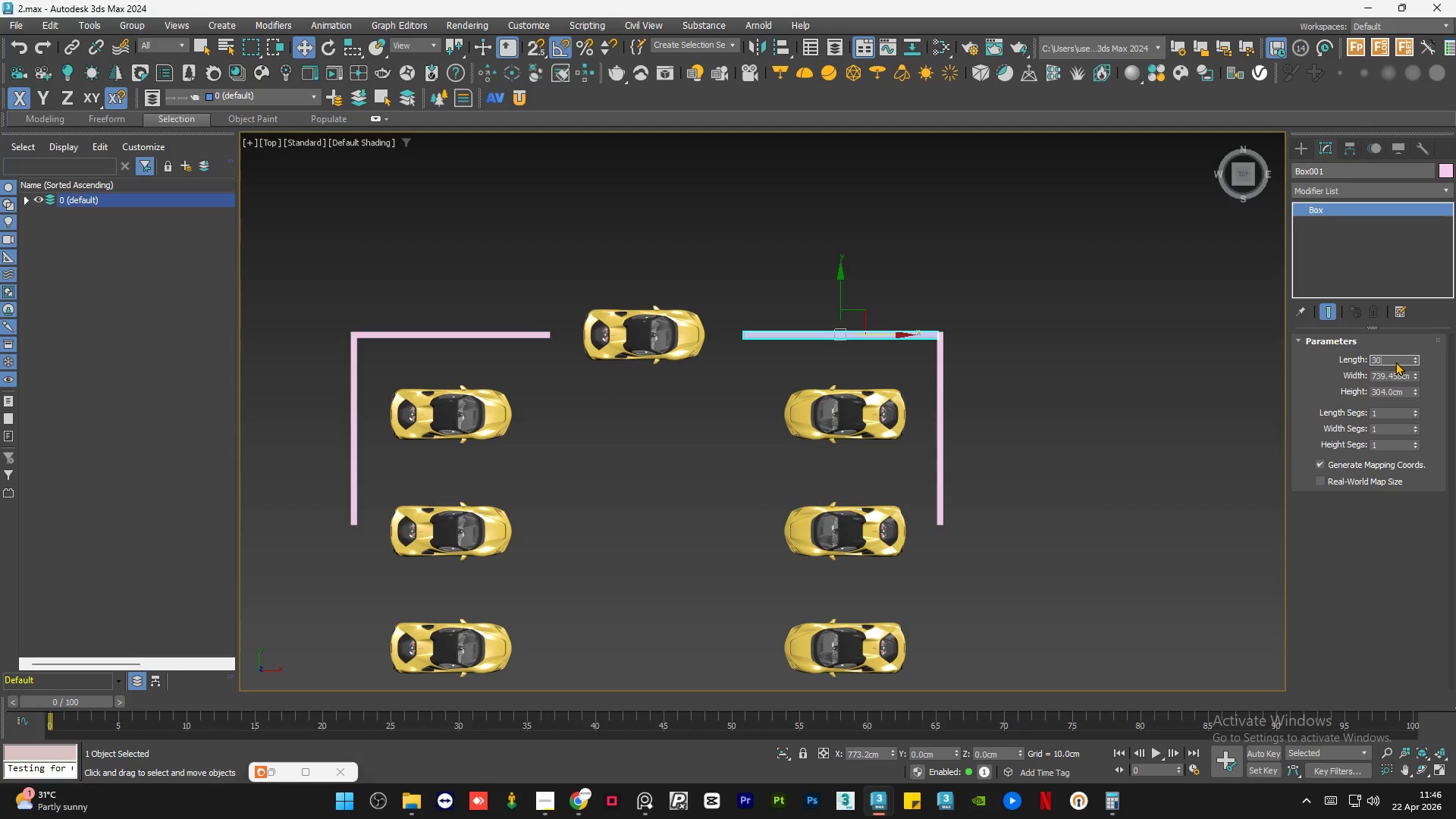 
key(NumpadEnter)
 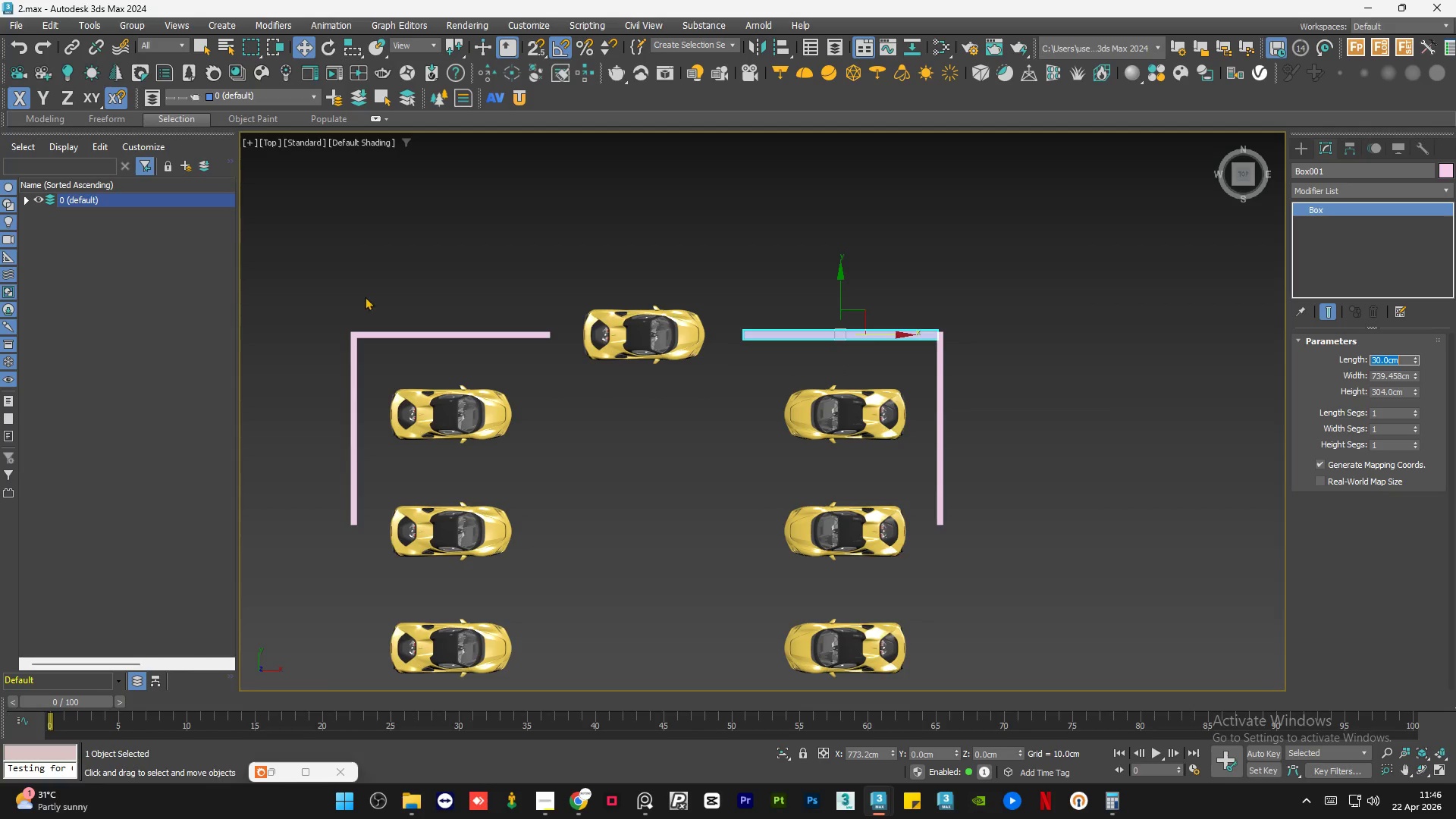 
scroll: coordinate [524, 345], scroll_direction: up, amount: 2.0
 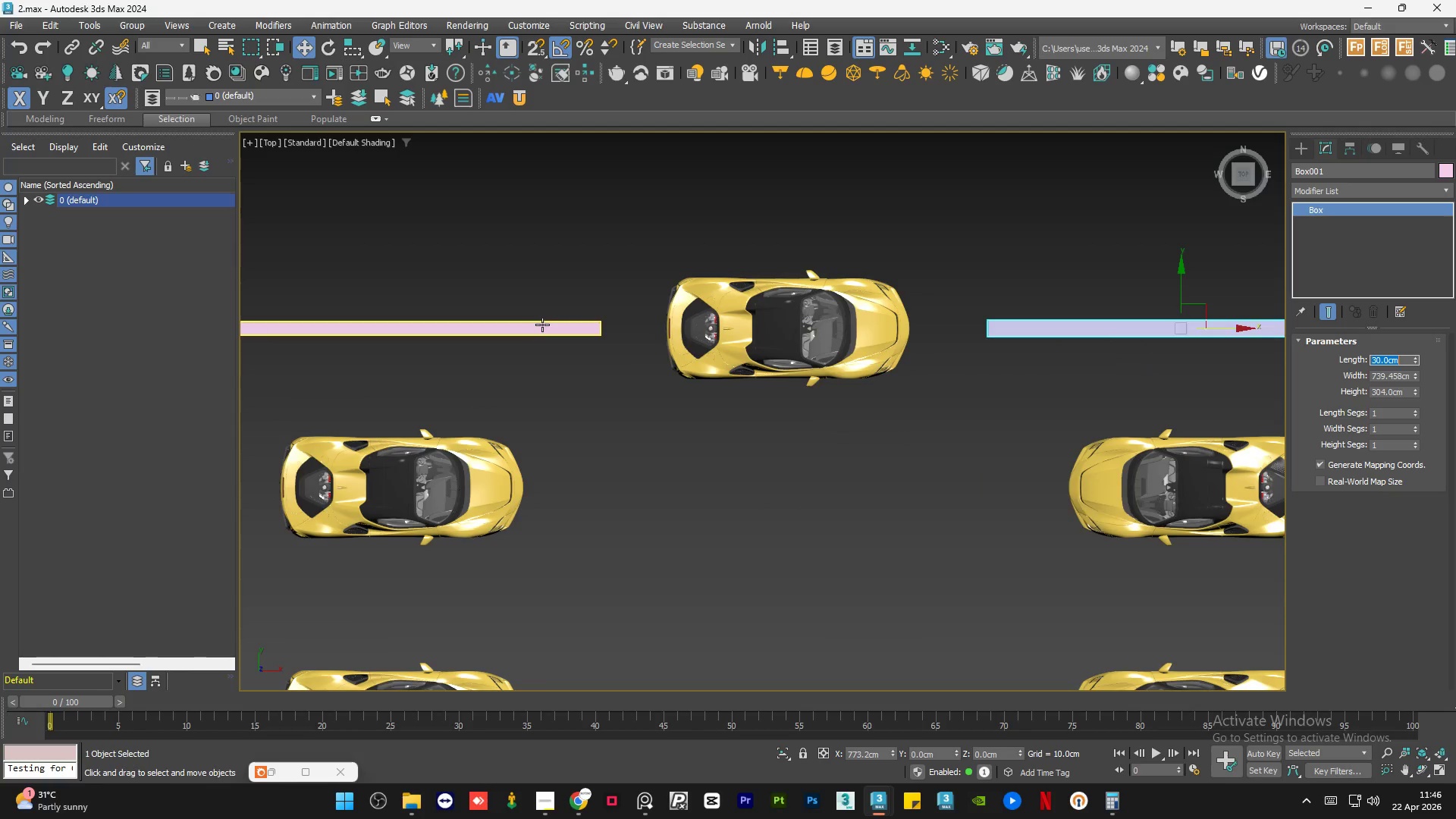 
left_click([542, 325])
 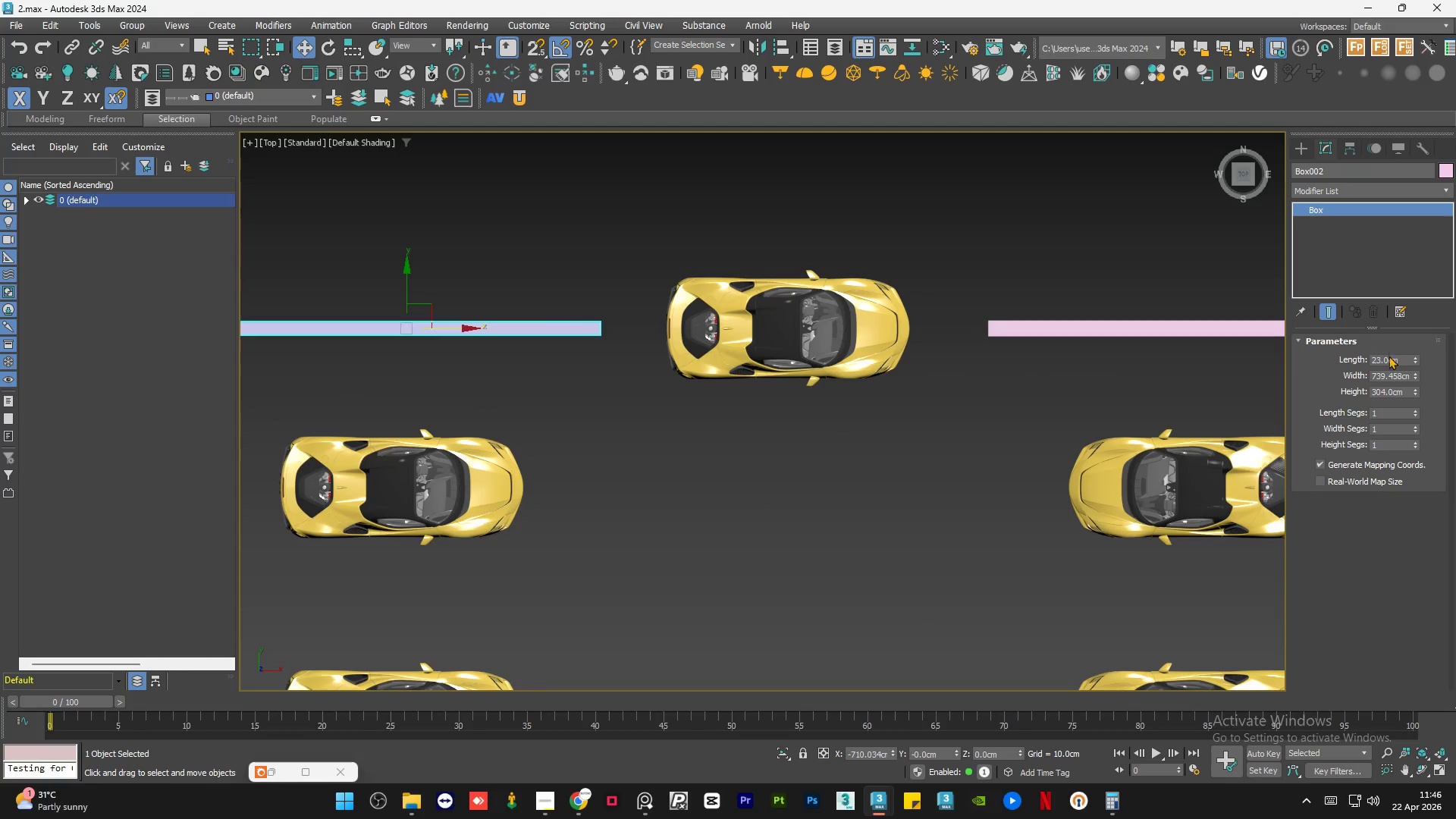 
double_click([1394, 360])
 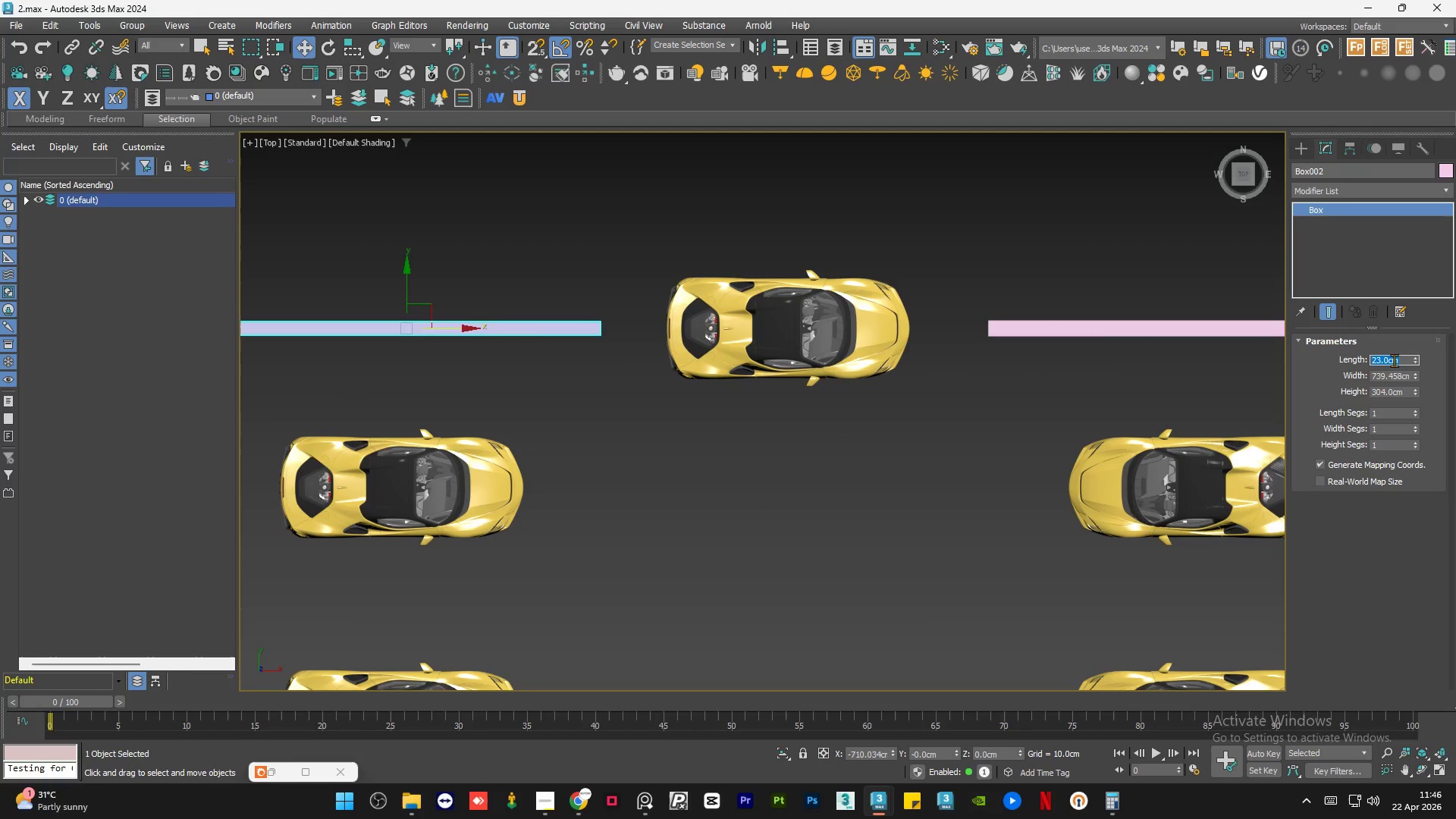 
key(Numpad3)
 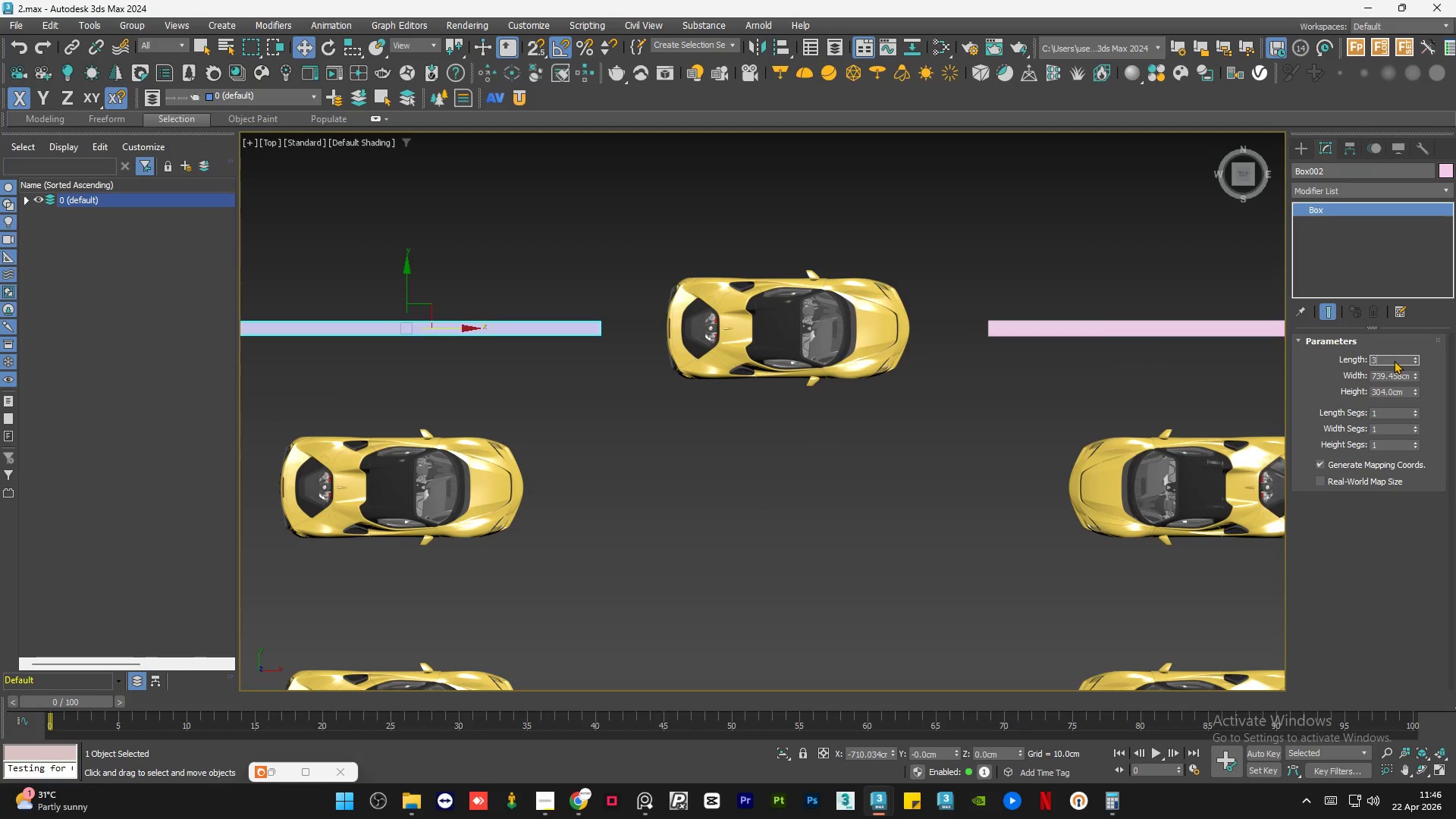 
key(Numpad0)
 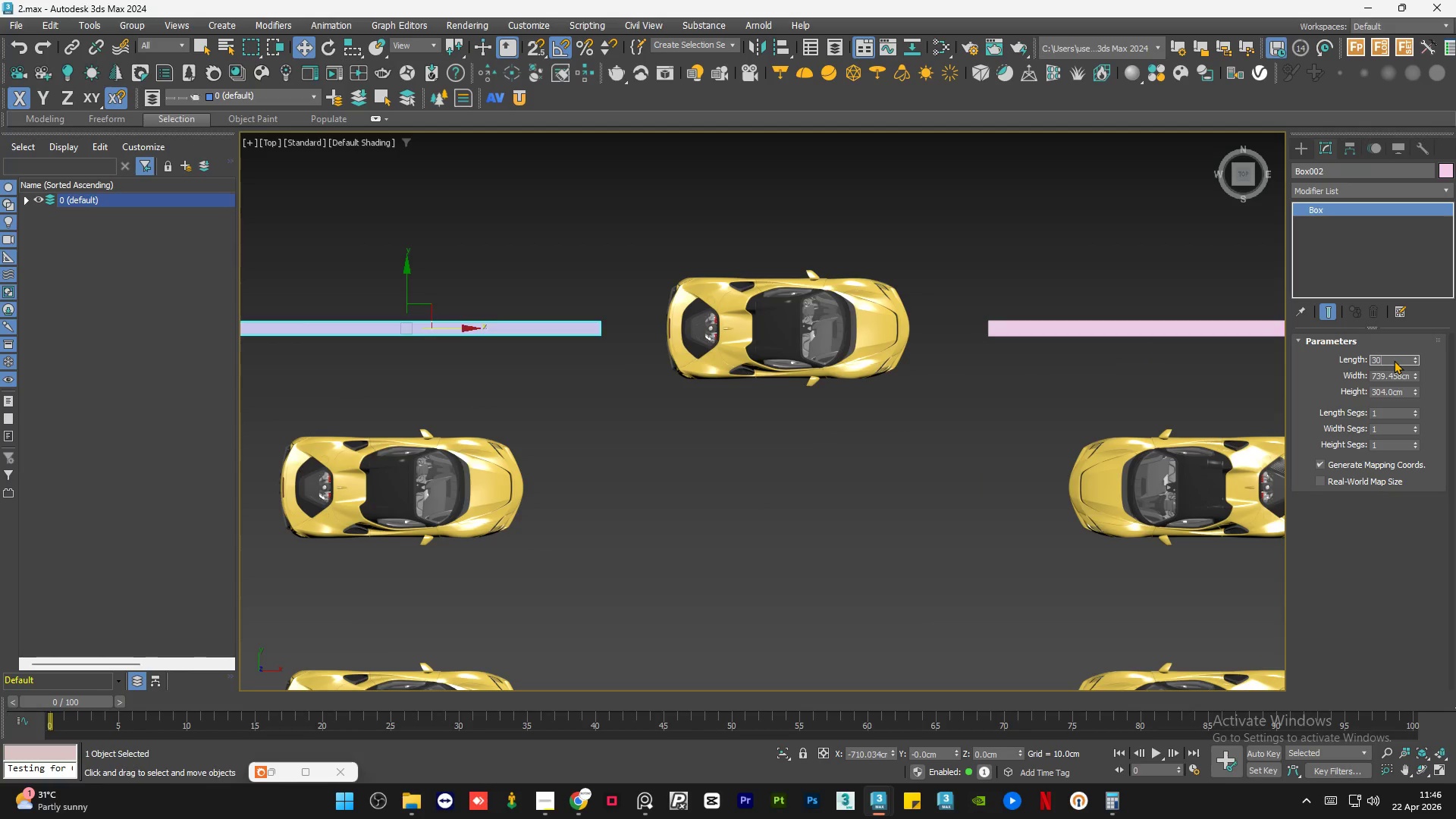 
key(NumpadEnter)
 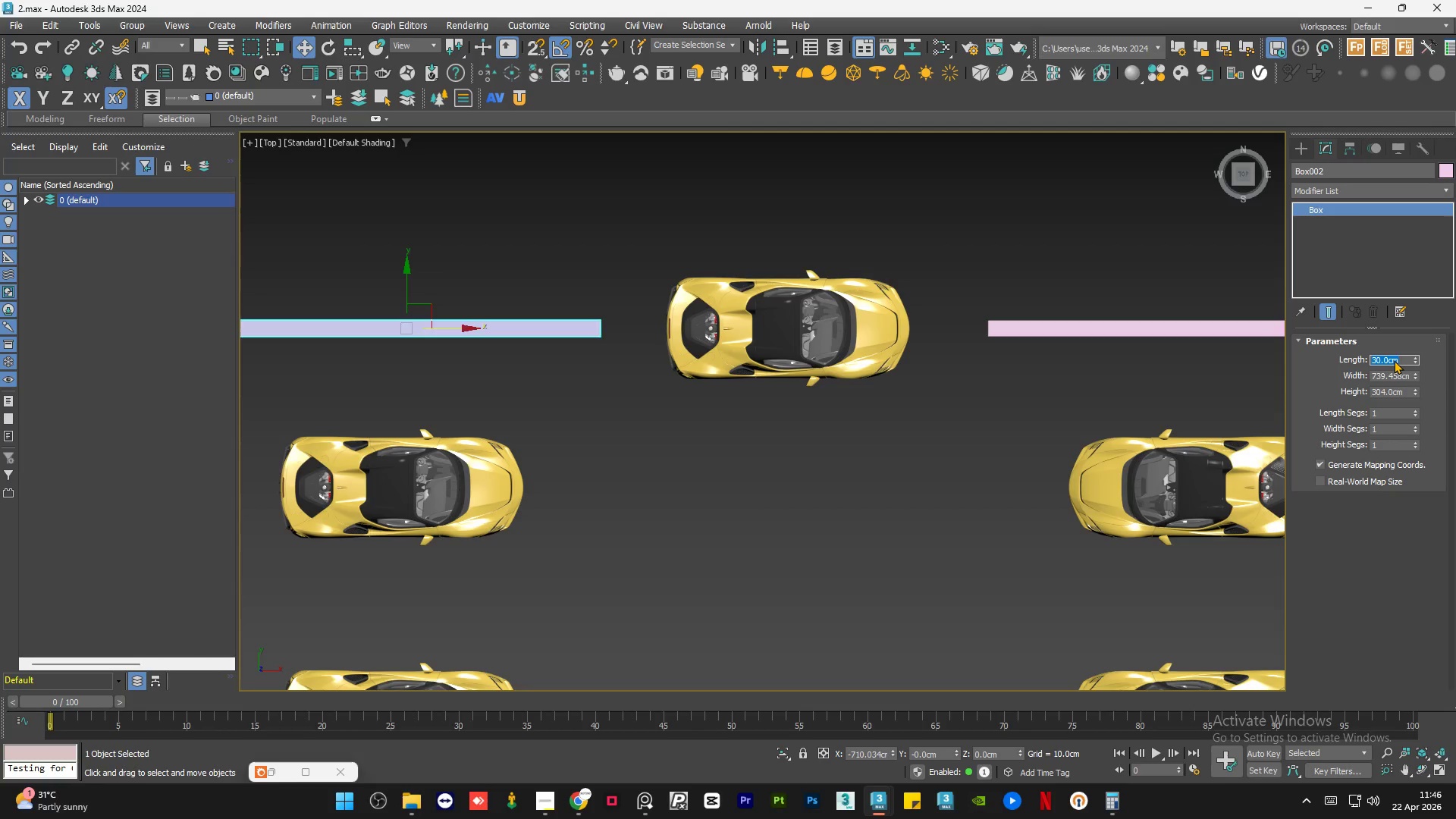 
key(Numpad3)
 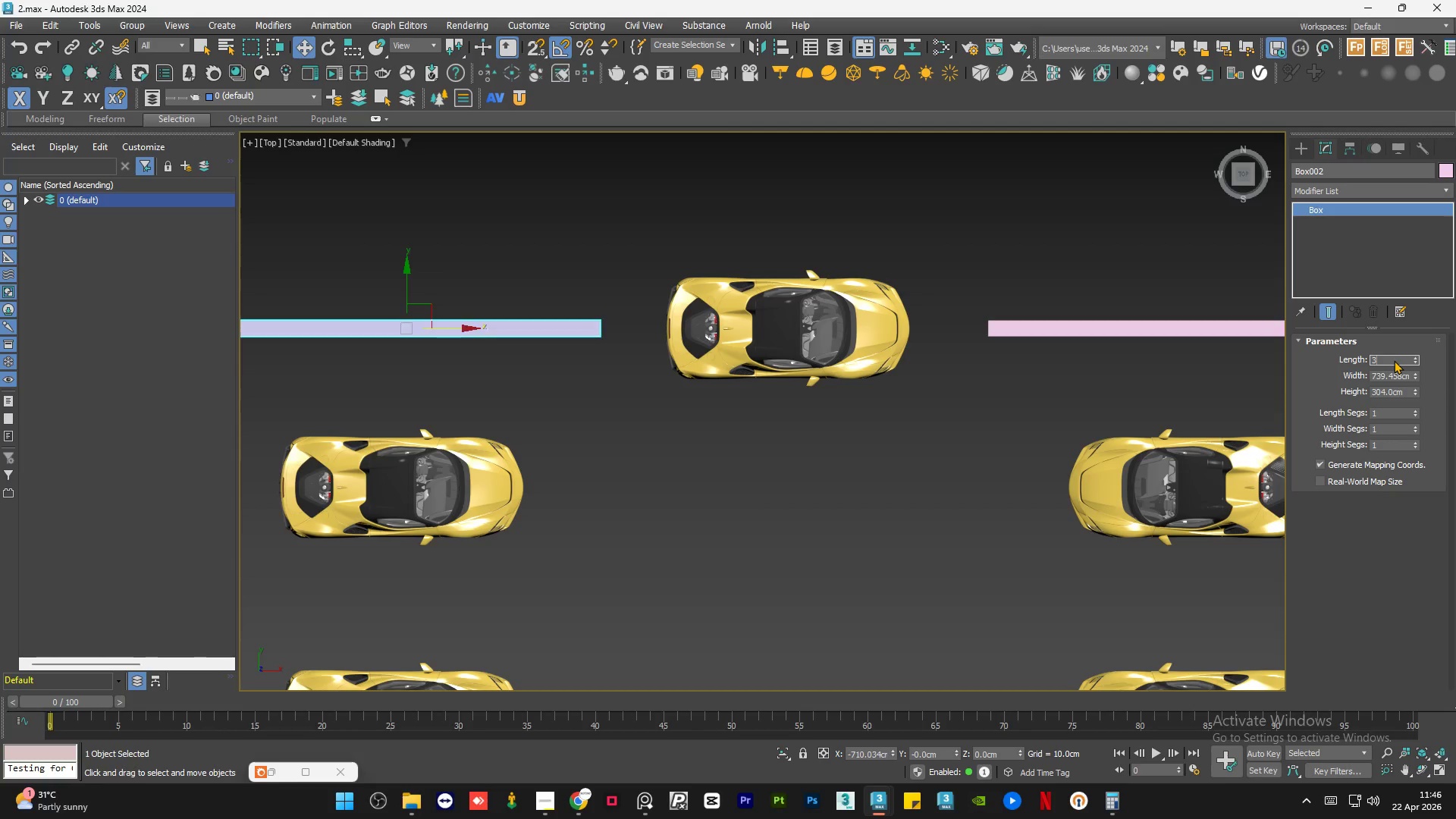 
key(Numpad5)
 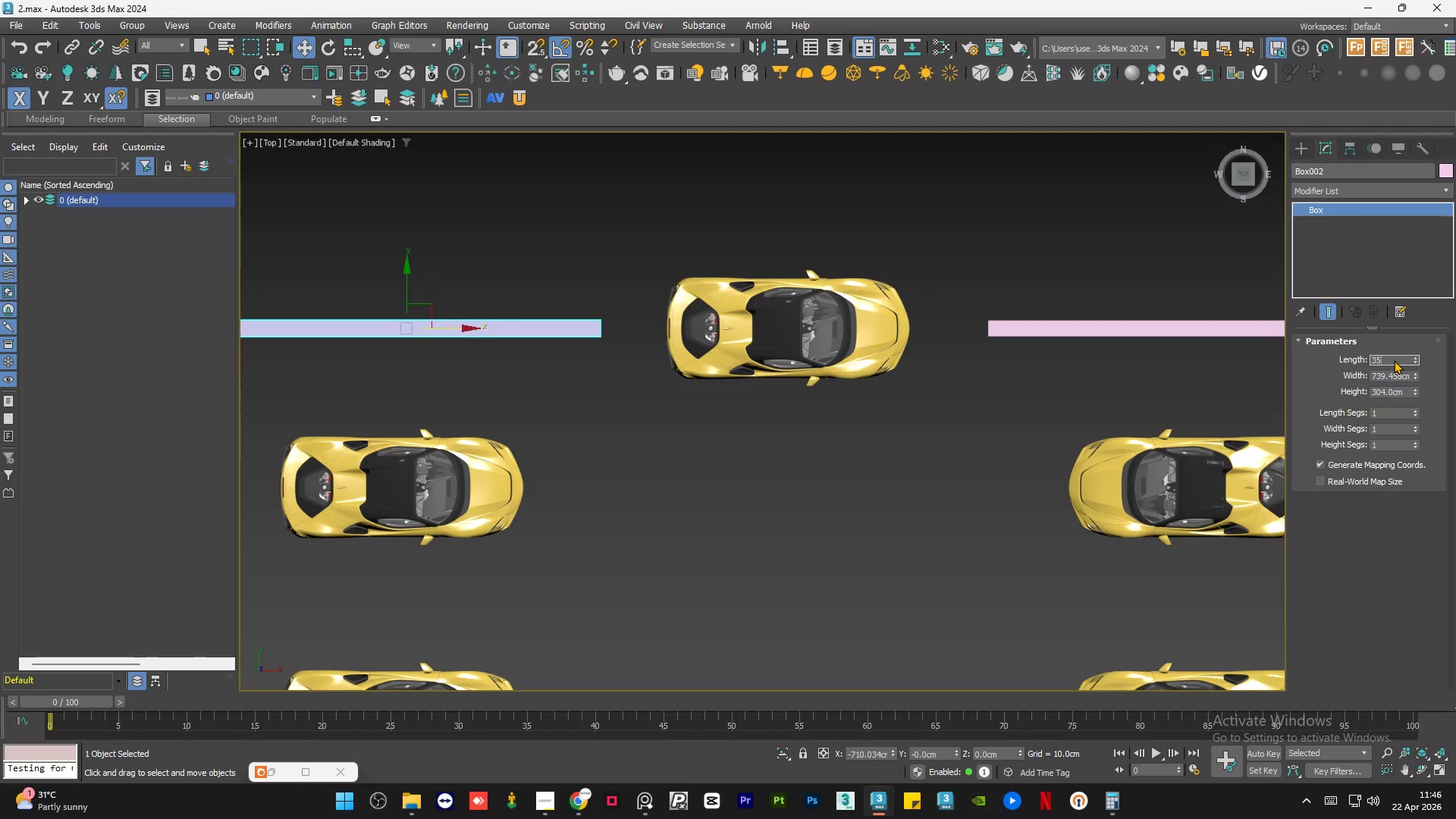 
key(NumpadEnter)
 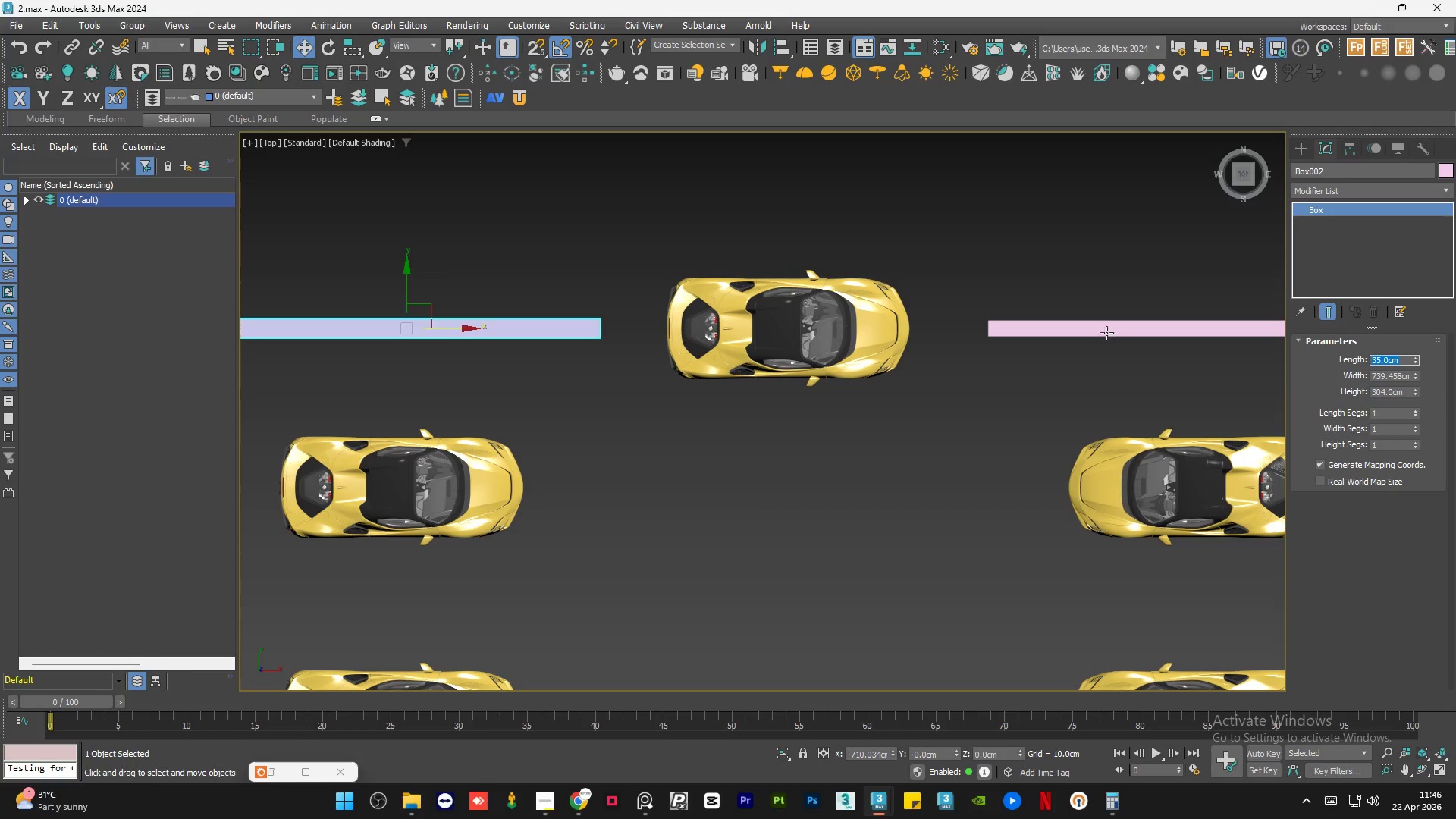 
left_click([1057, 333])
 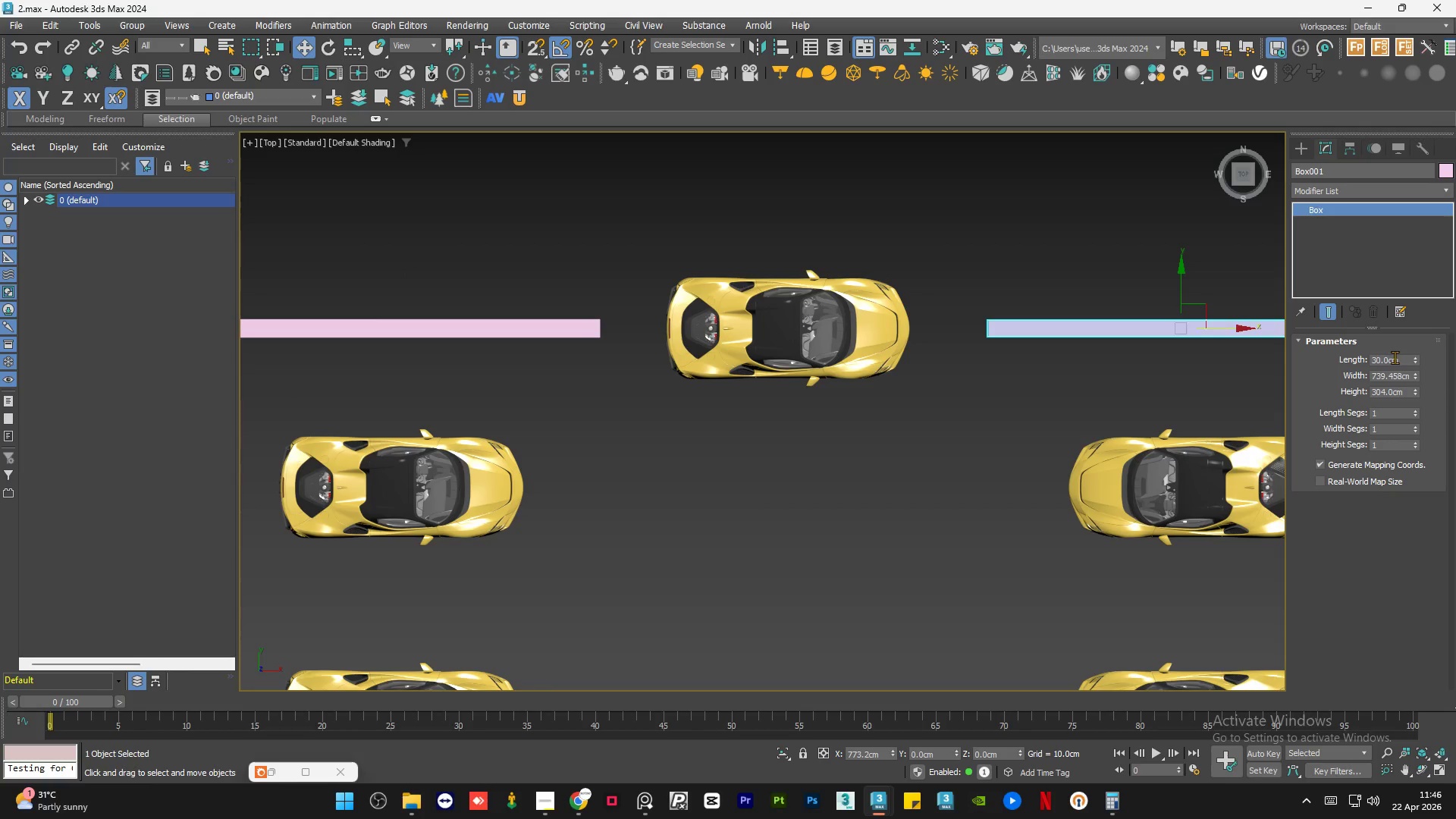 
double_click([1393, 362])
 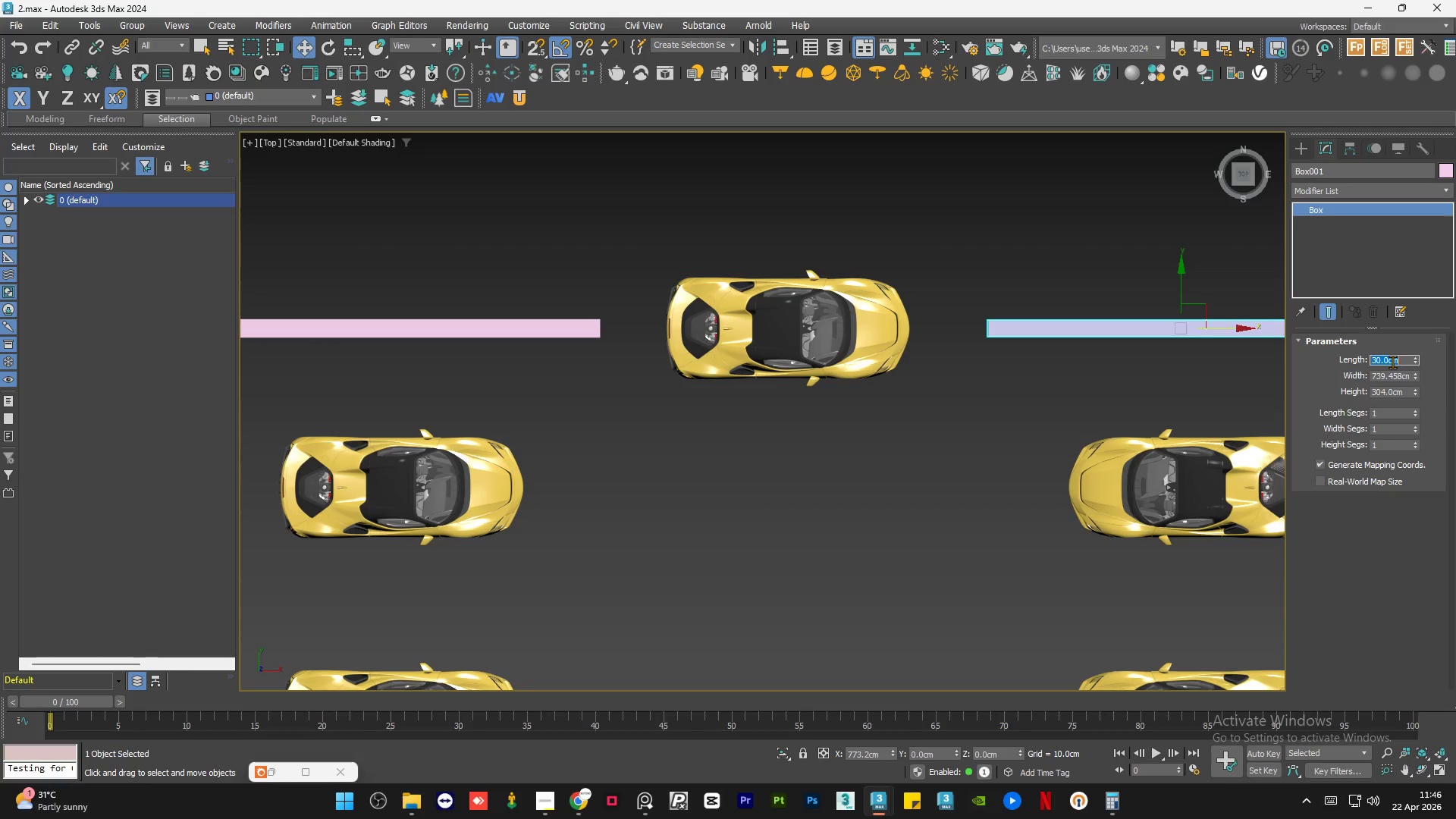 
key(Numpad3)
 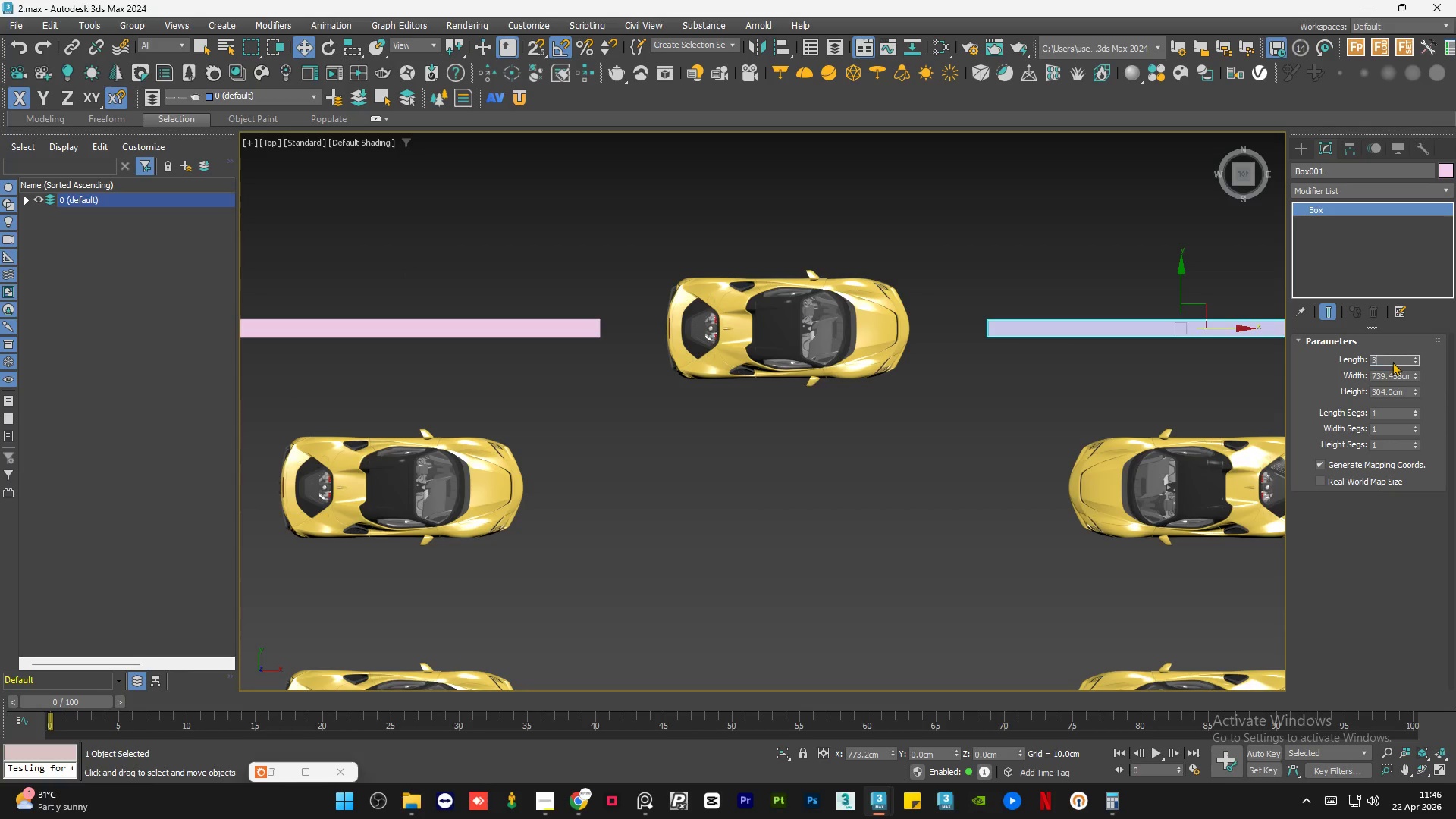 
key(Numpad5)
 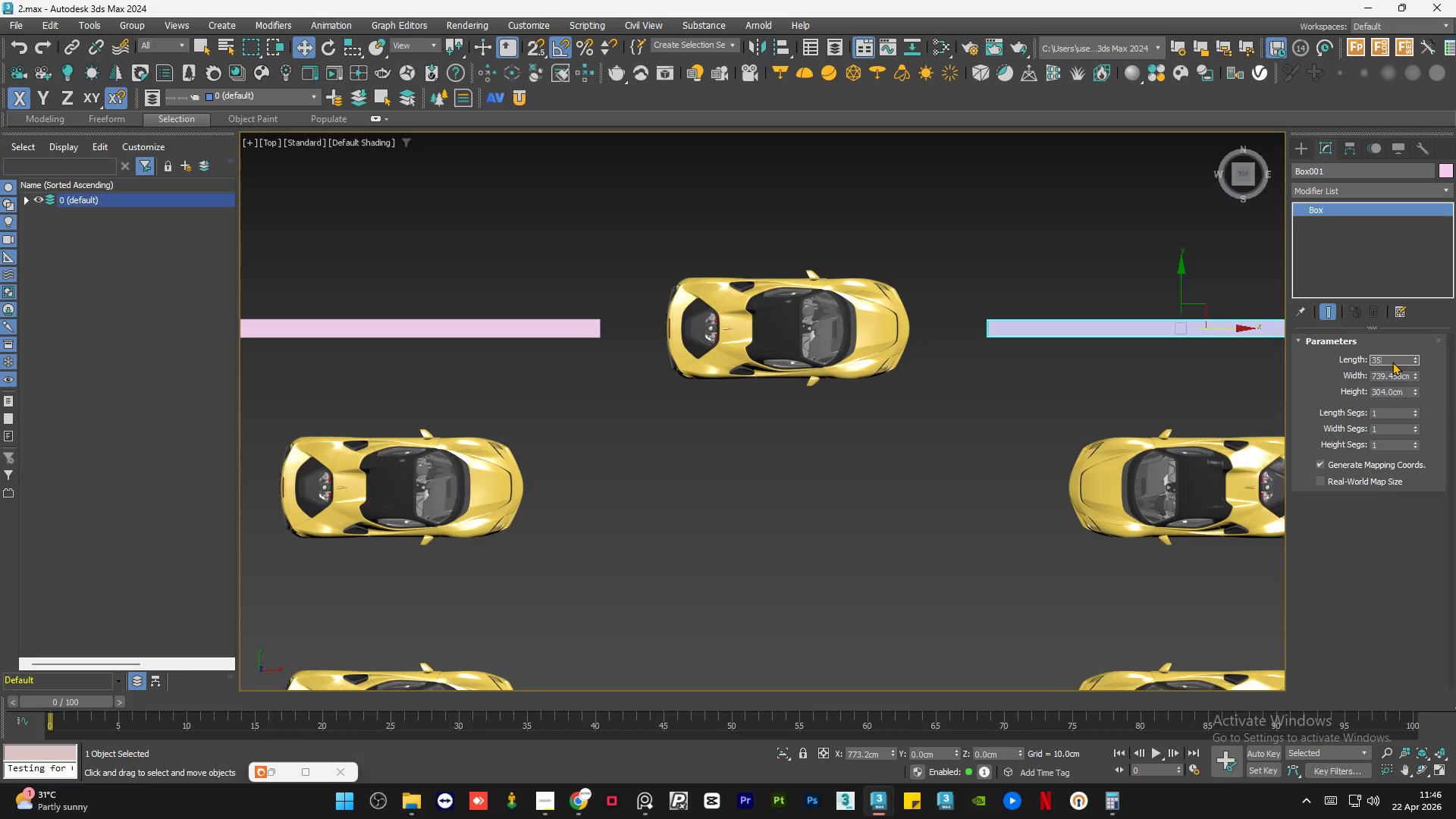 
key(NumpadEnter)
 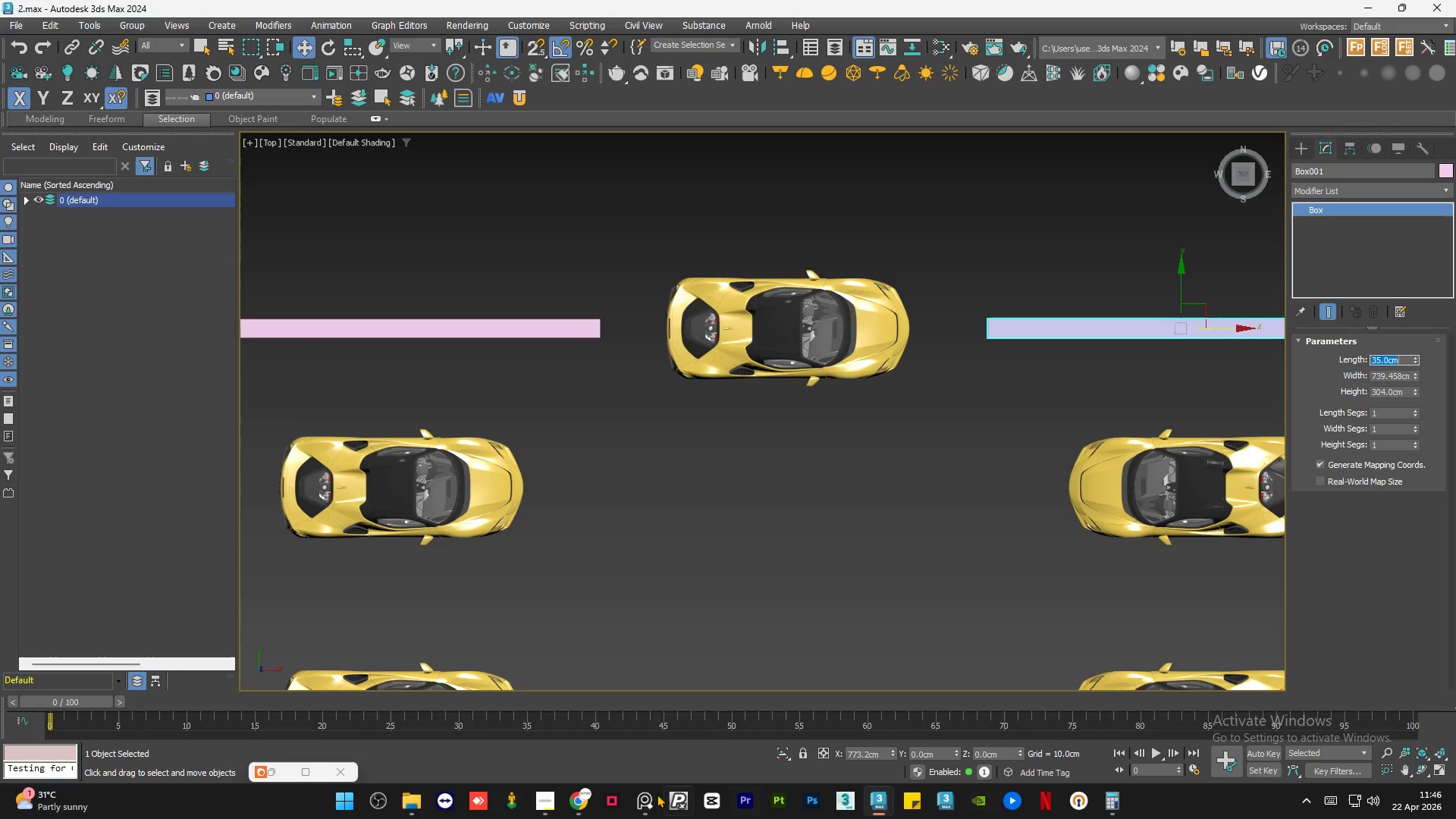 
left_click([647, 801])
 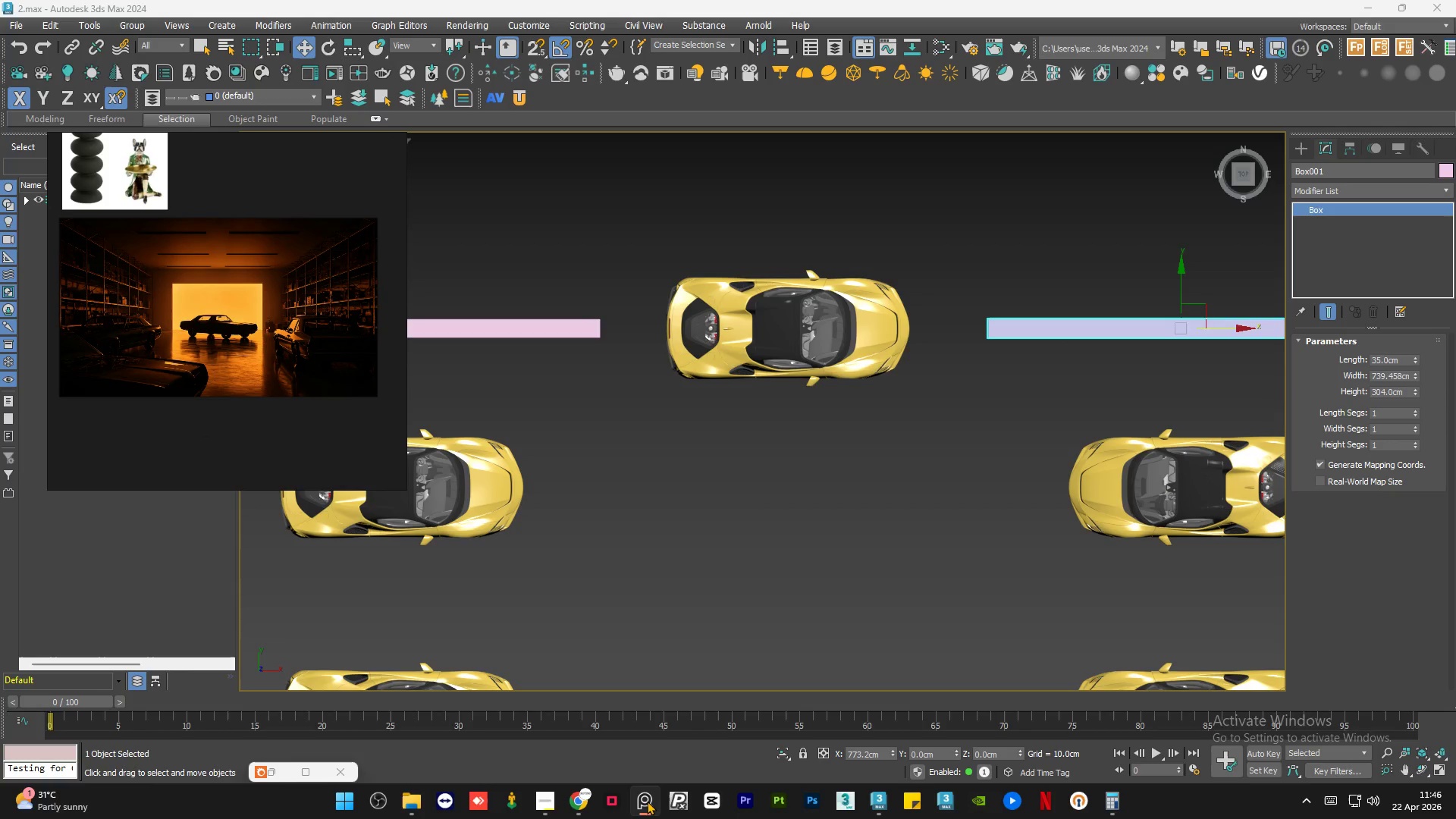 
left_click([647, 801])
 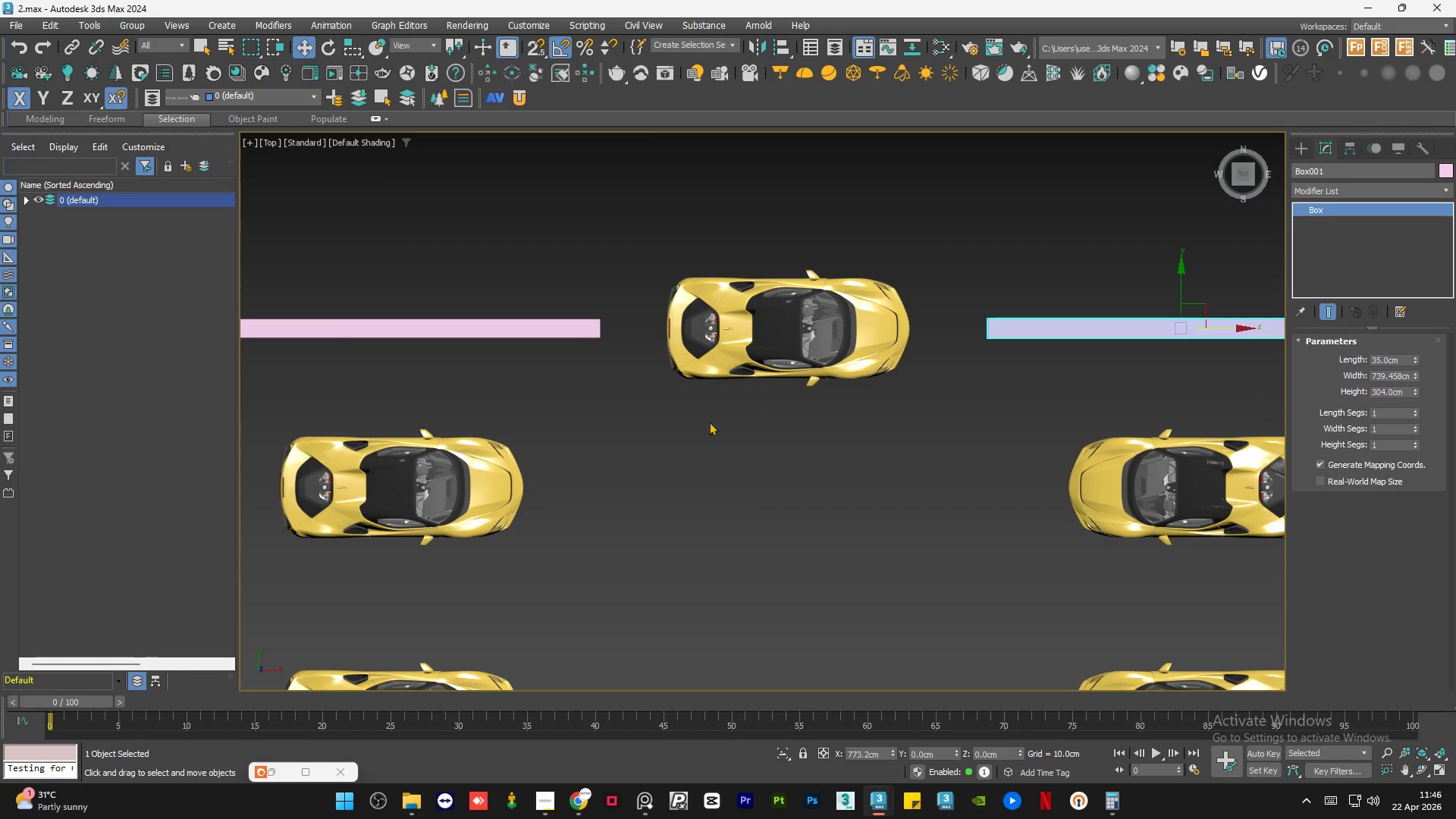 
scroll: coordinate [831, 397], scroll_direction: down, amount: 1.0
 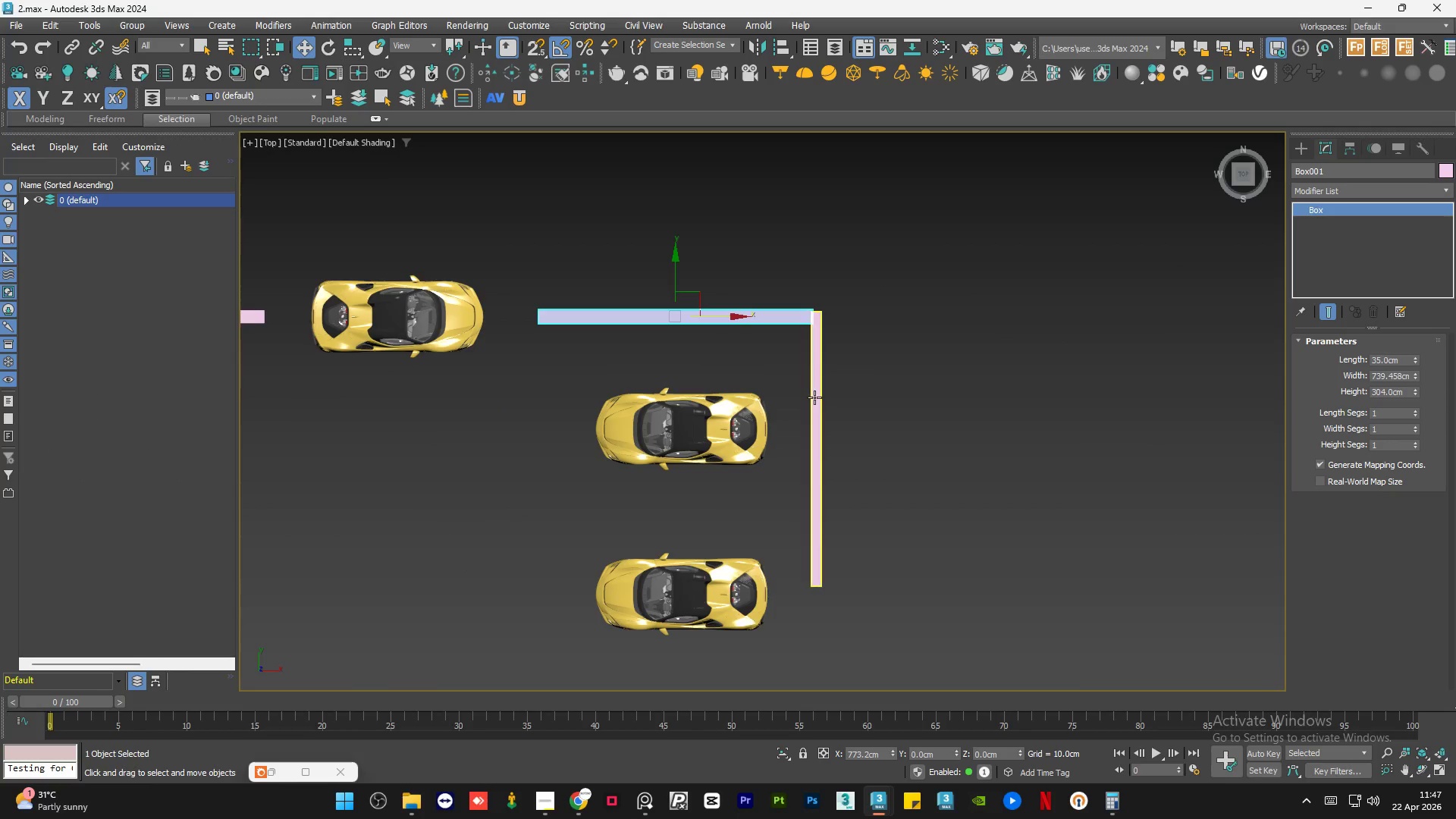 
left_click([814, 397])
 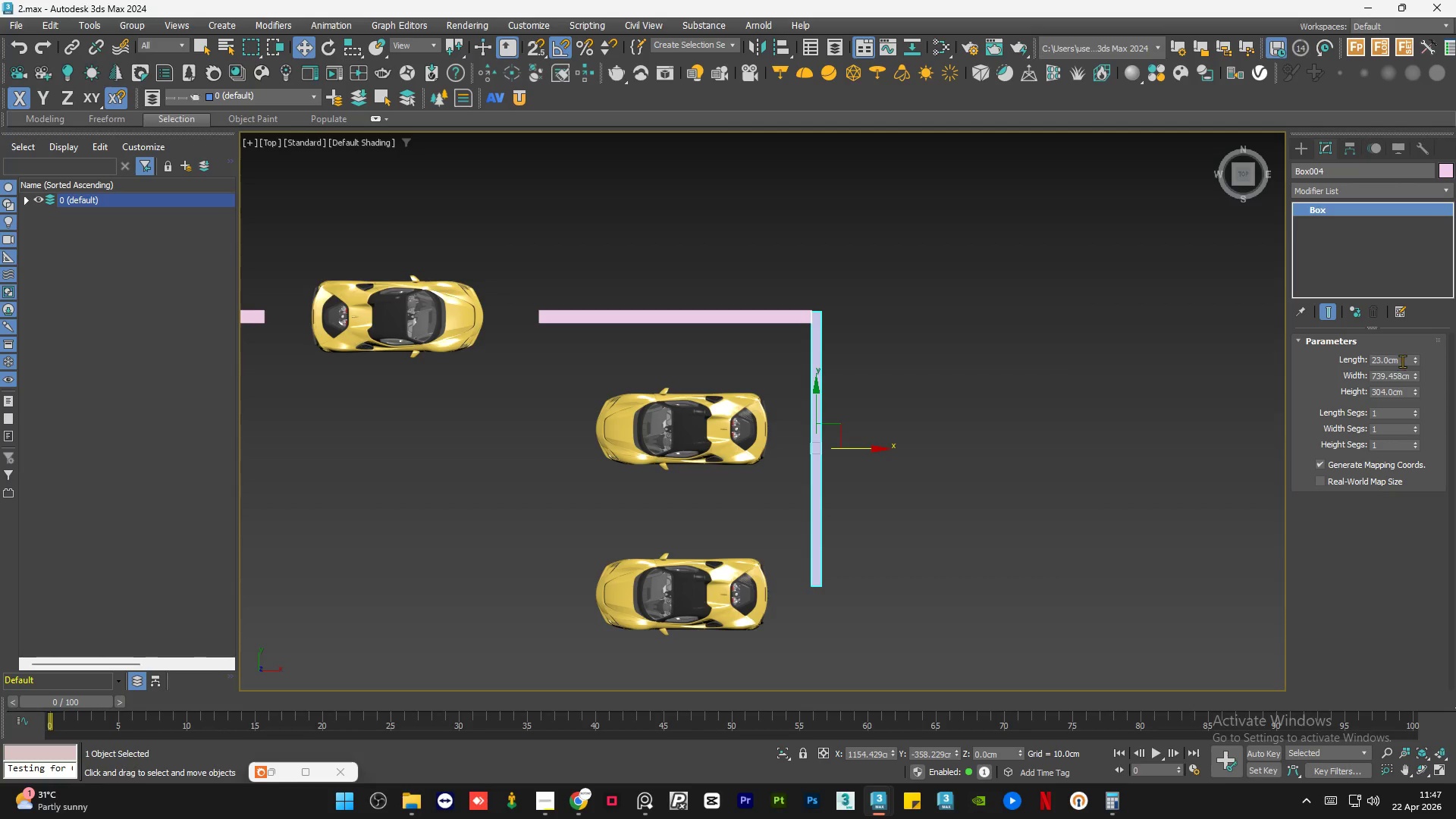 
double_click([1401, 361])
 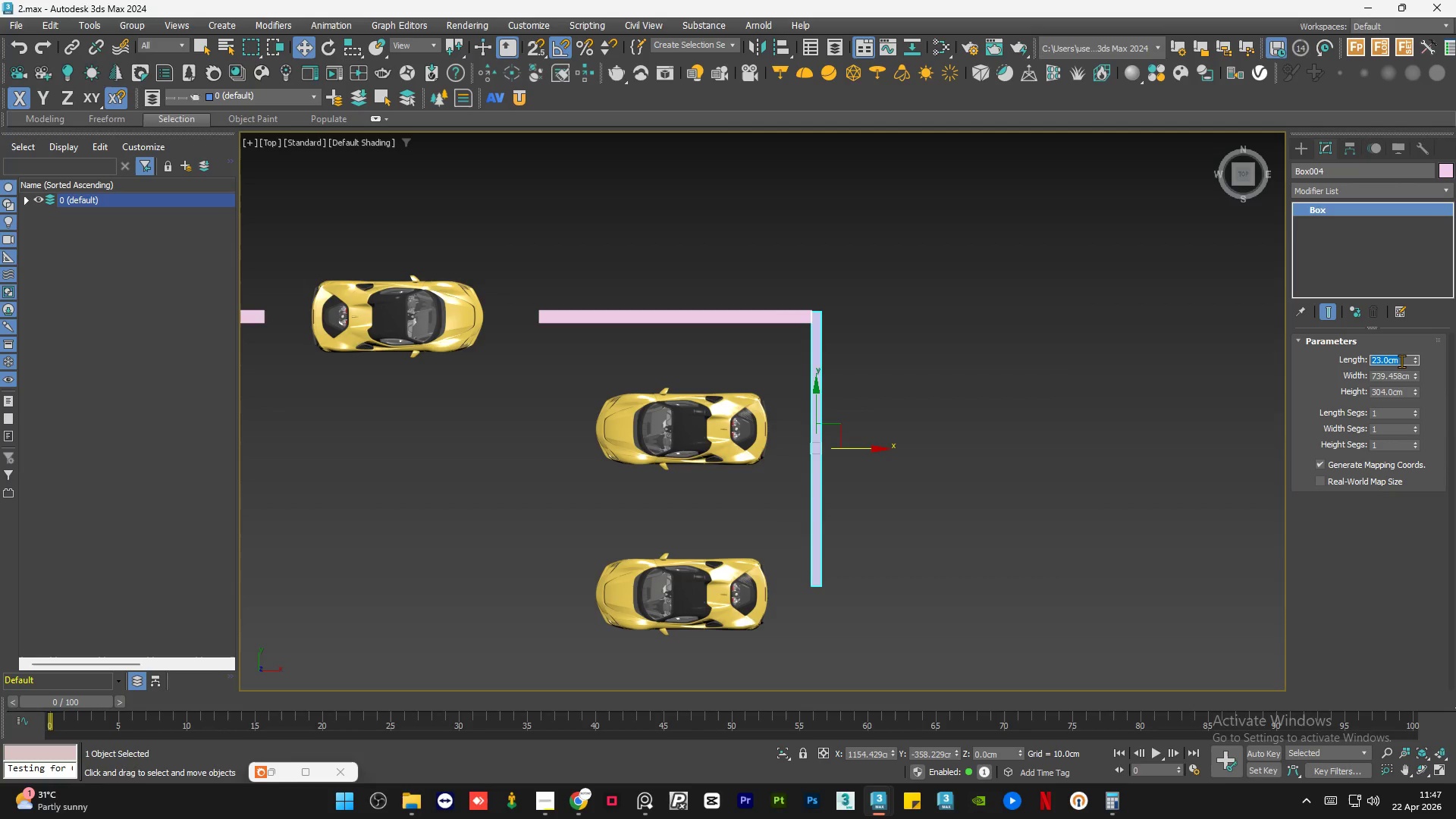 
key(Numpad3)
 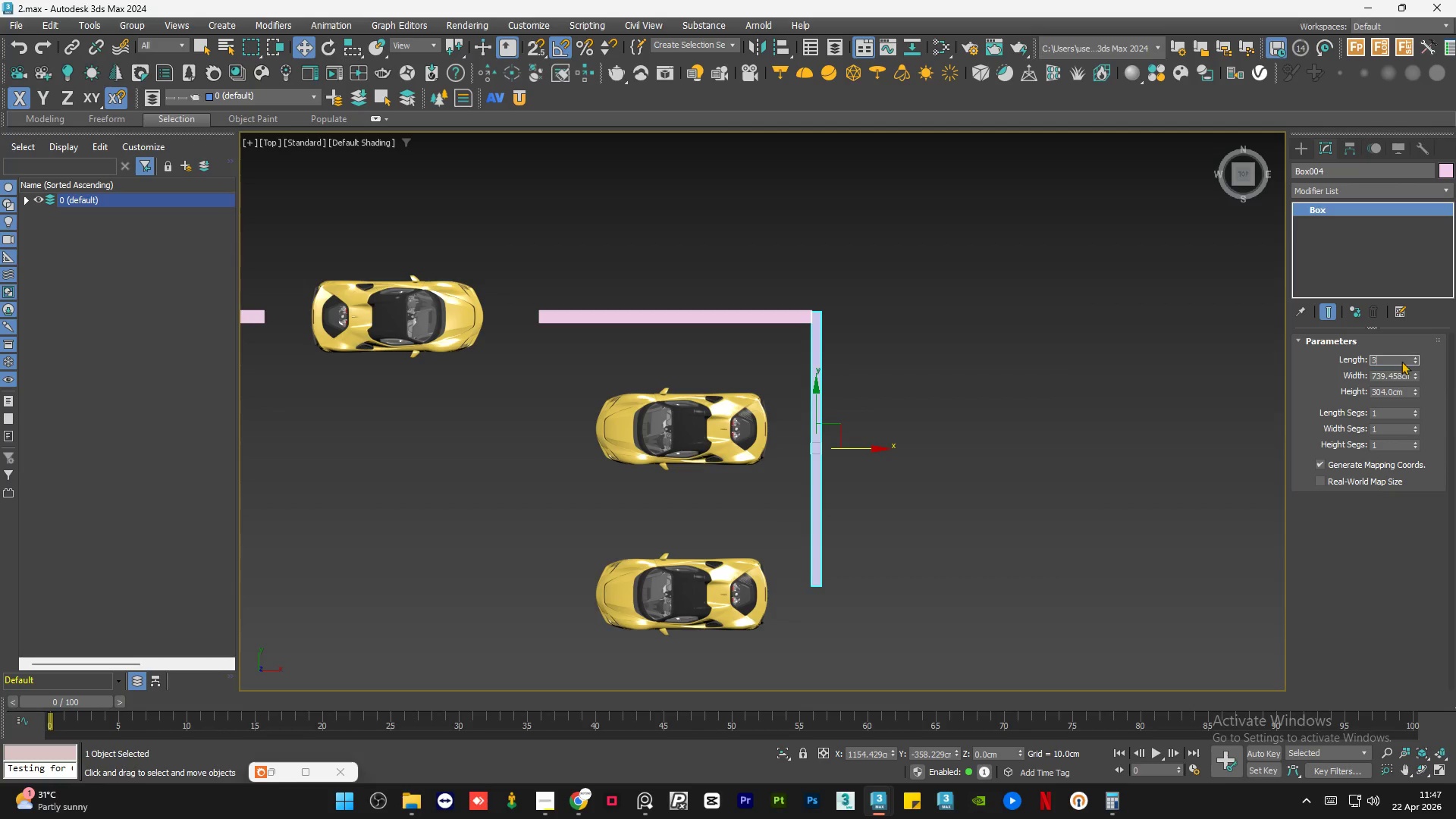 
key(Numpad5)
 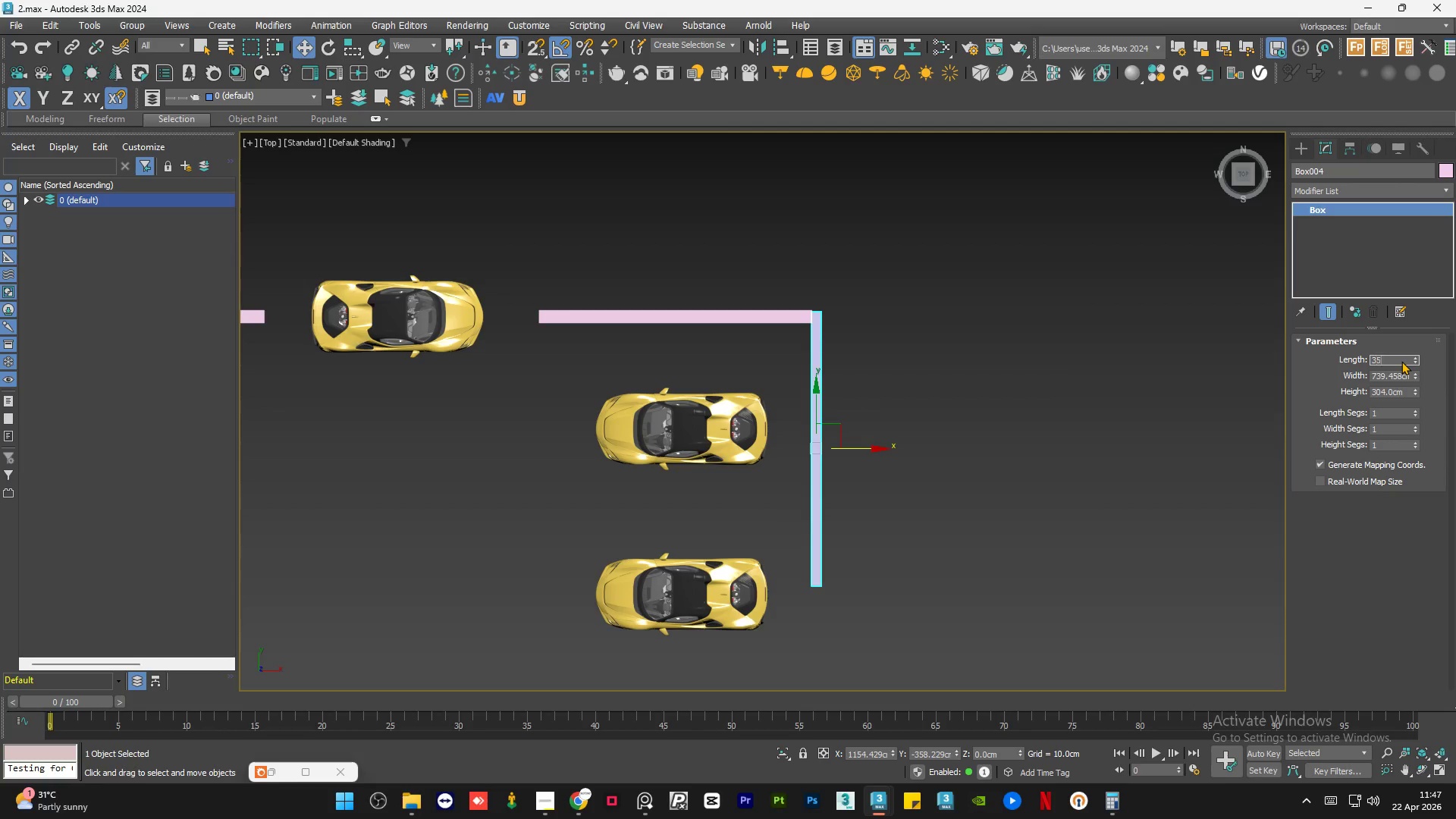 
key(NumpadEnter)
 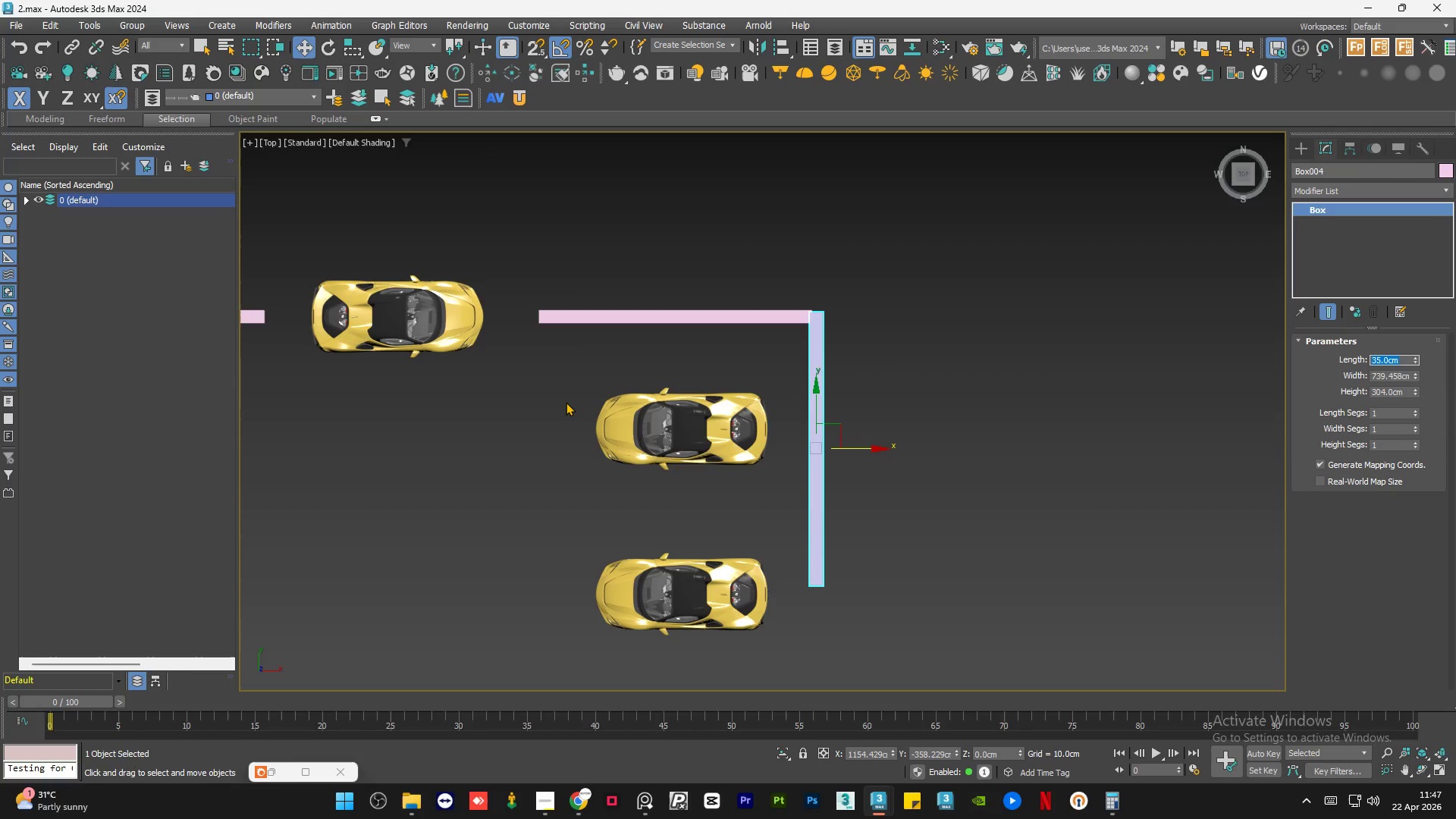 
scroll: coordinate [585, 355], scroll_direction: none, amount: 0.0
 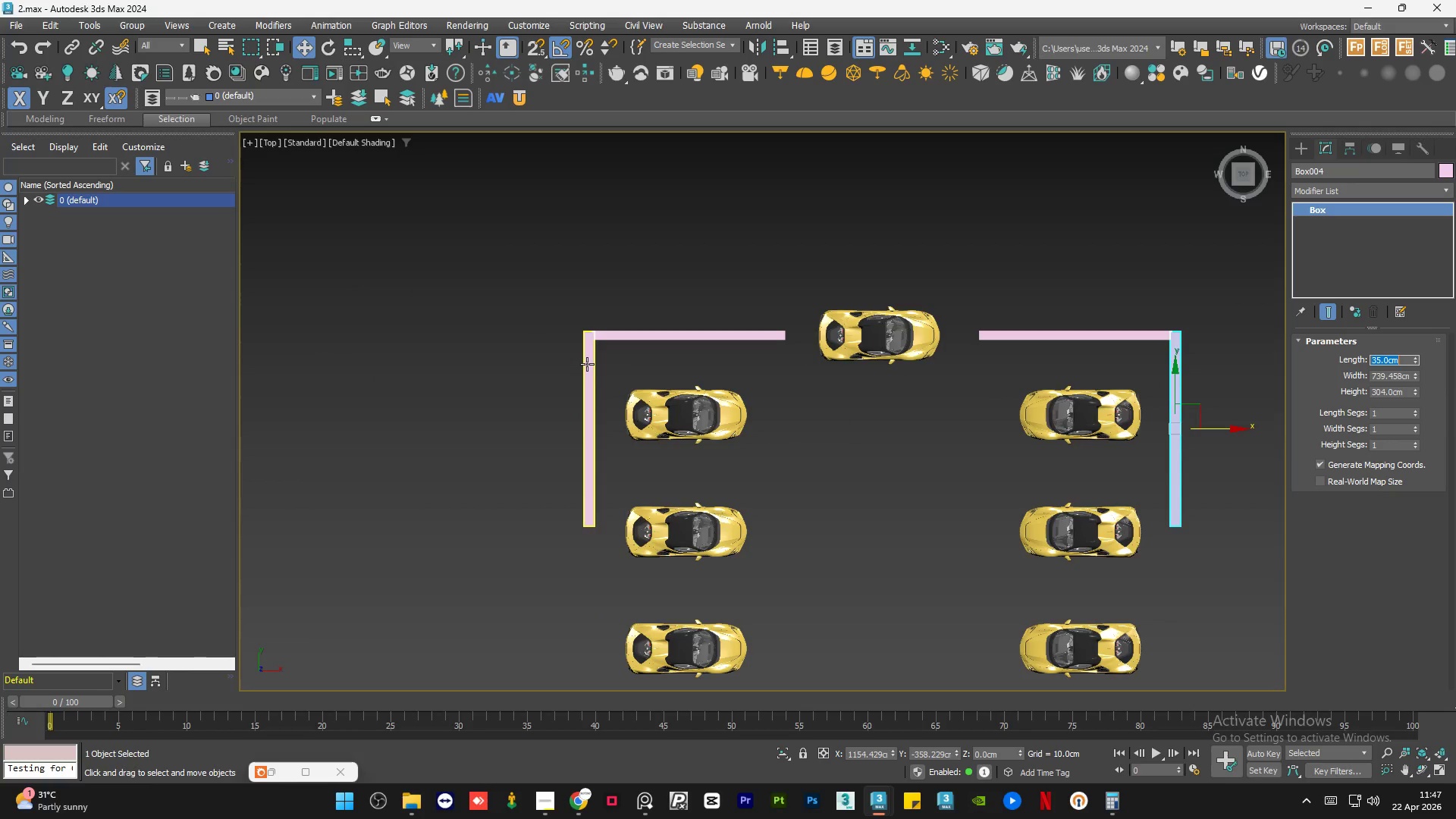 
left_click([587, 364])
 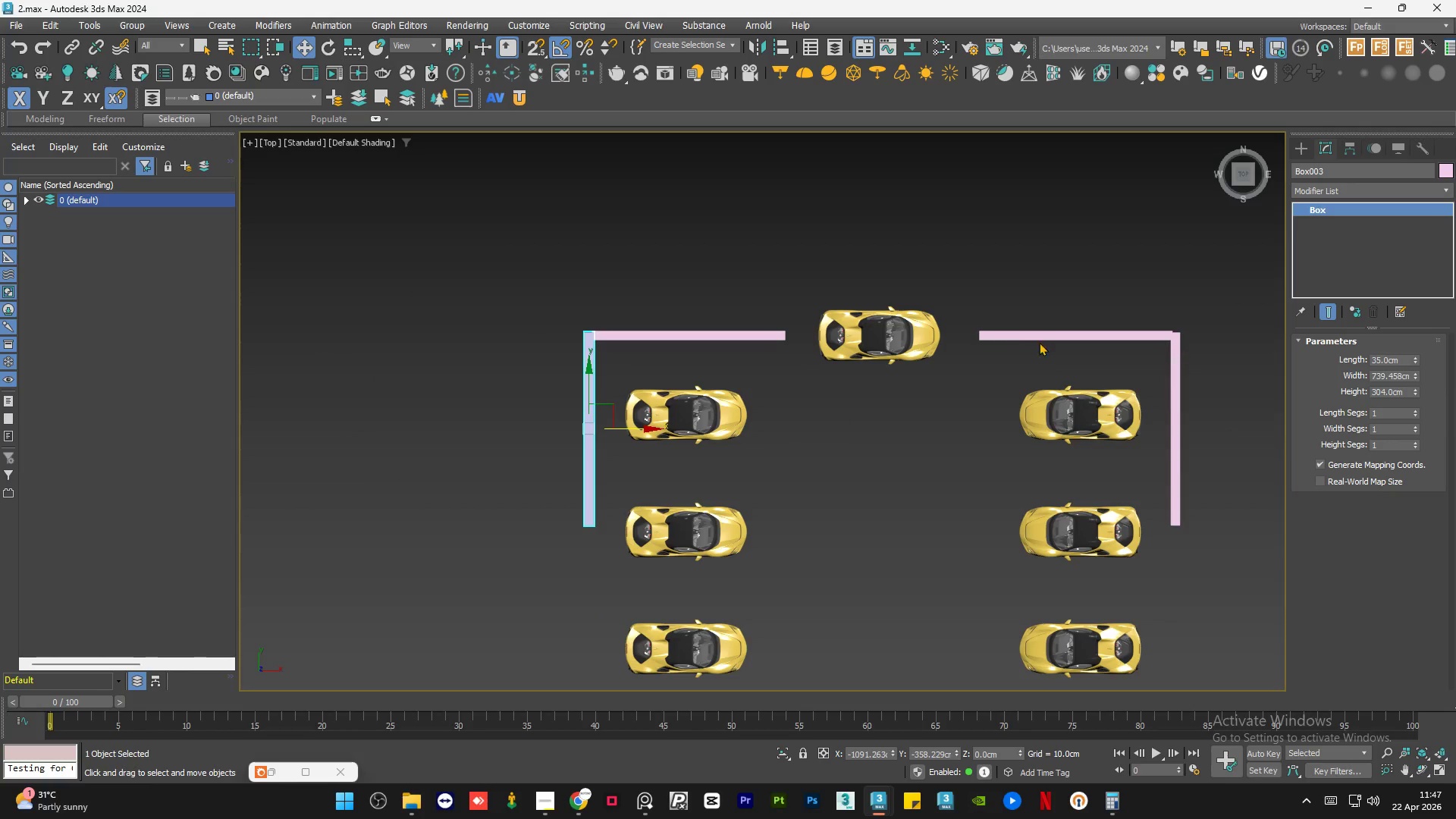 
scroll: coordinate [1216, 344], scroll_direction: up, amount: 4.0
 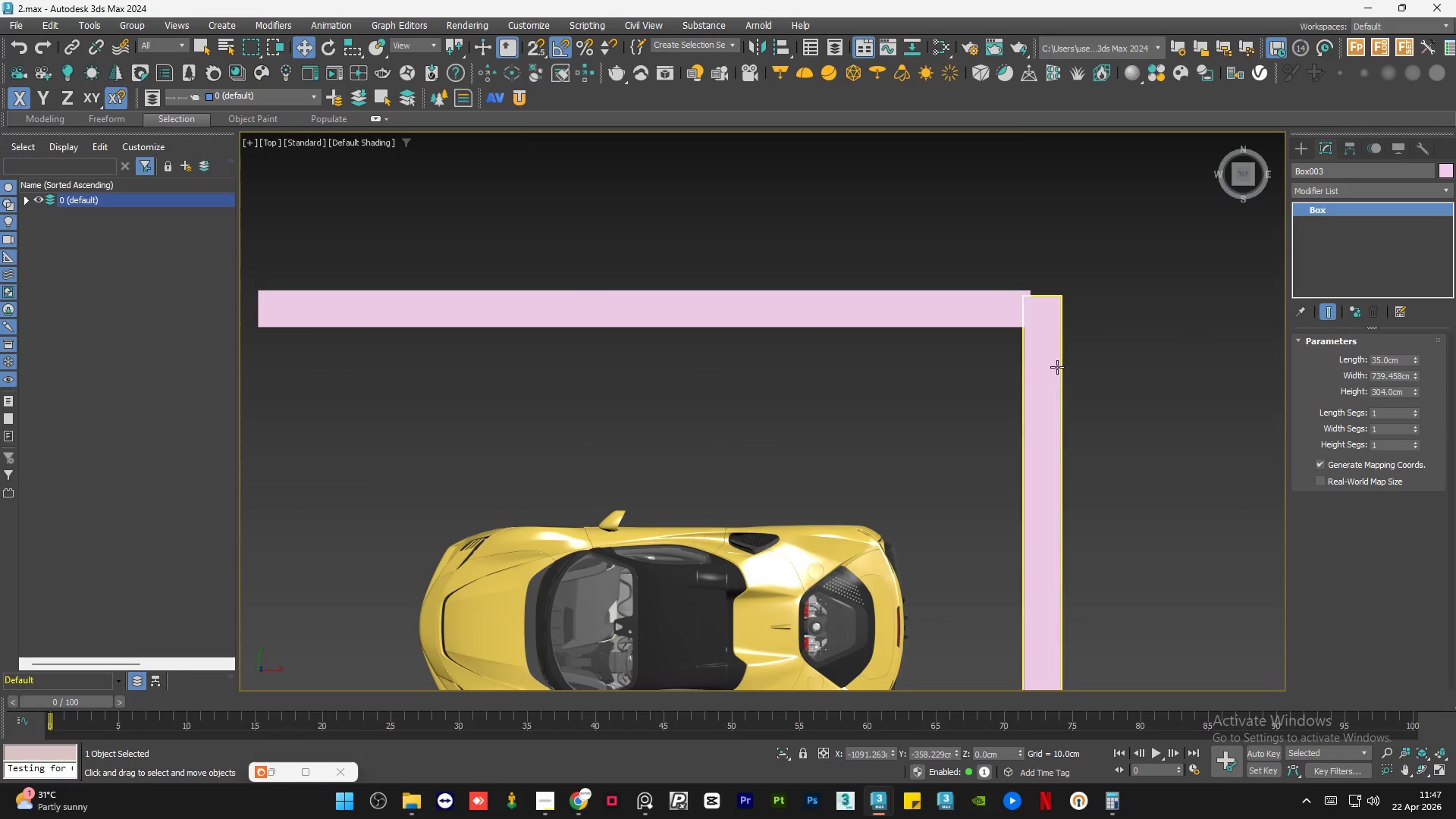 
left_click([1055, 369])
 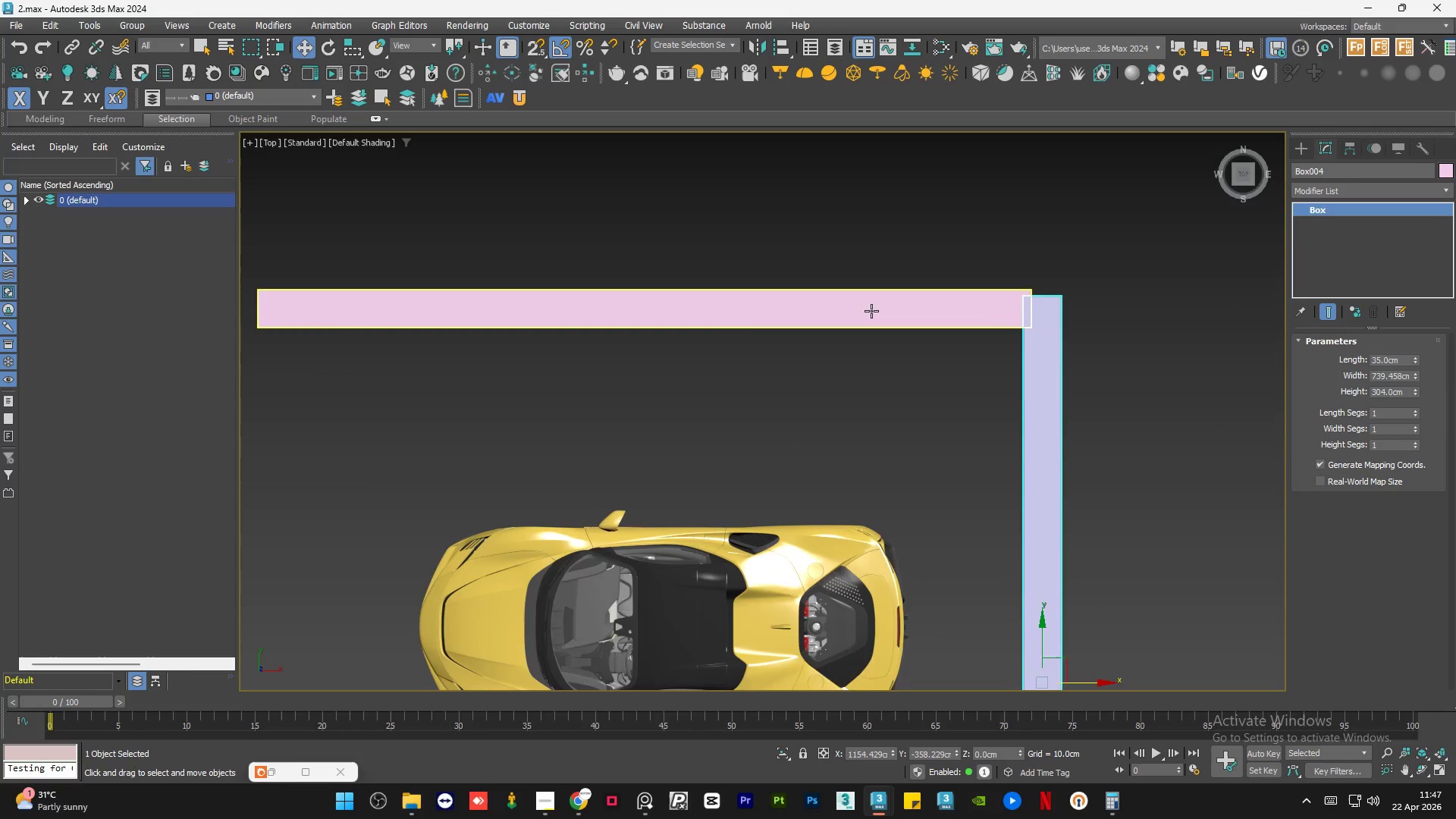 
scroll: coordinate [869, 312], scroll_direction: down, amount: 1.0
 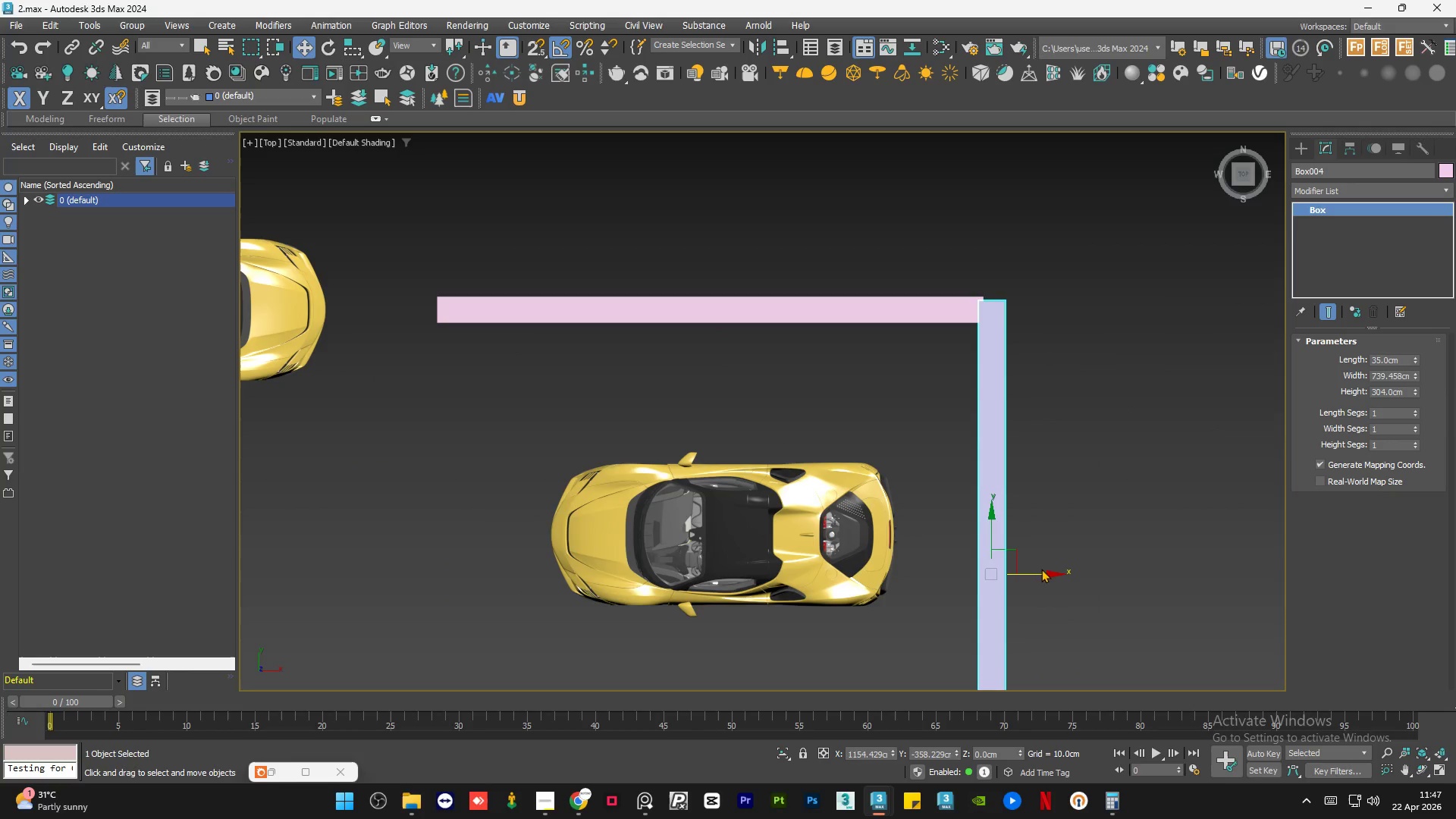 
left_click_drag(start_coordinate=[1040, 573], to_coordinate=[1060, 575])
 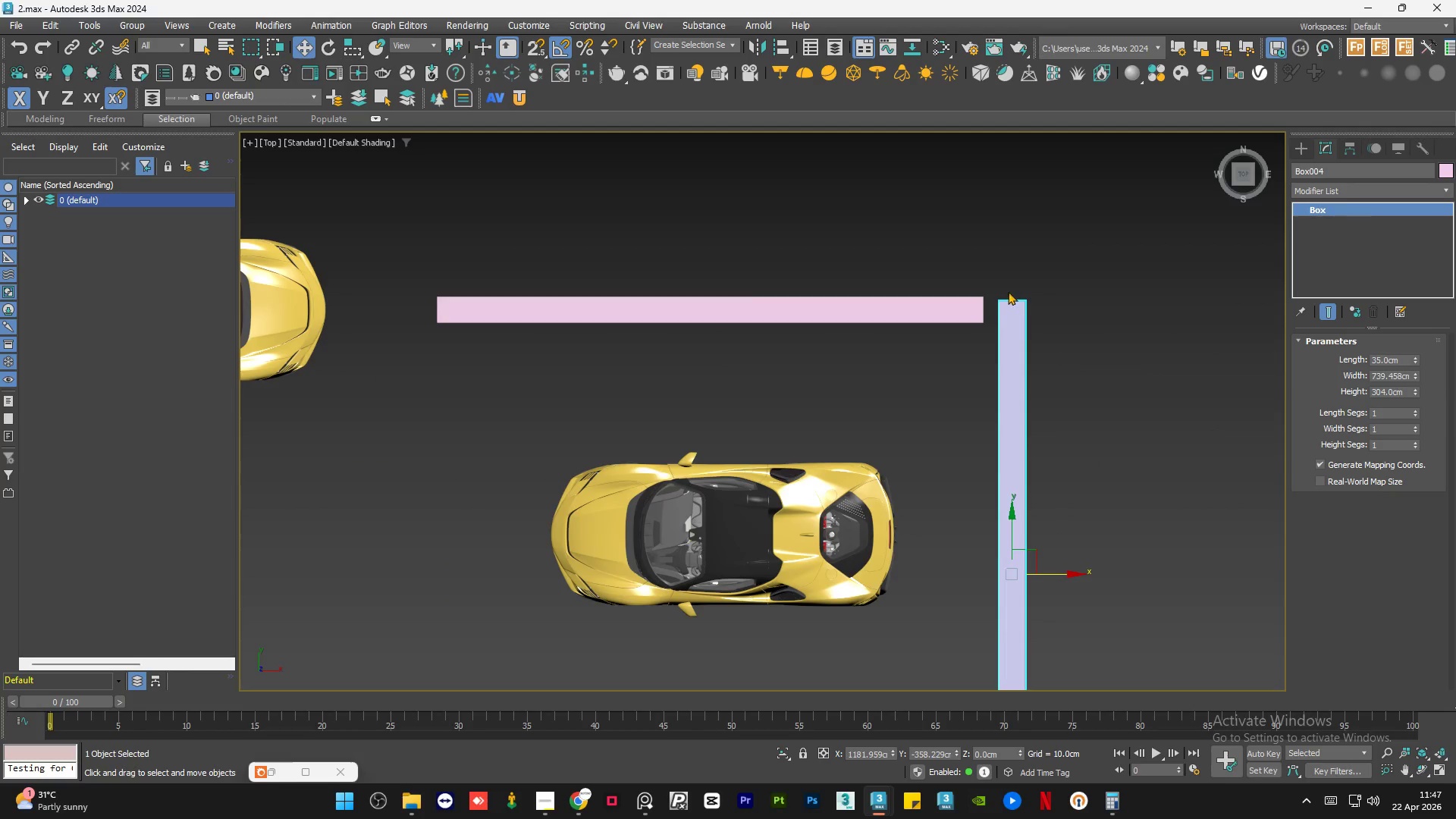 
scroll: coordinate [999, 282], scroll_direction: up, amount: 3.0
 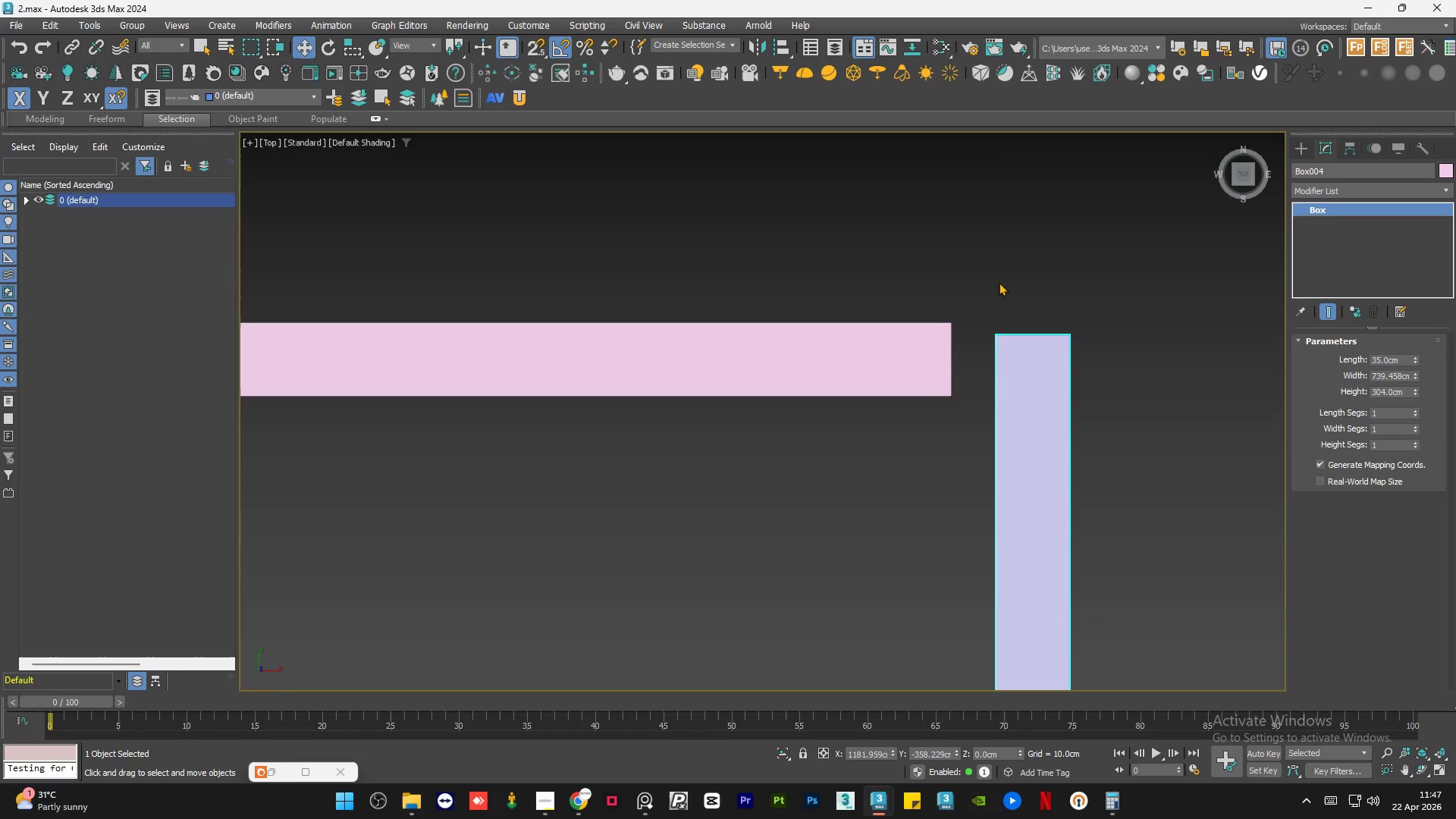 
key(S)
 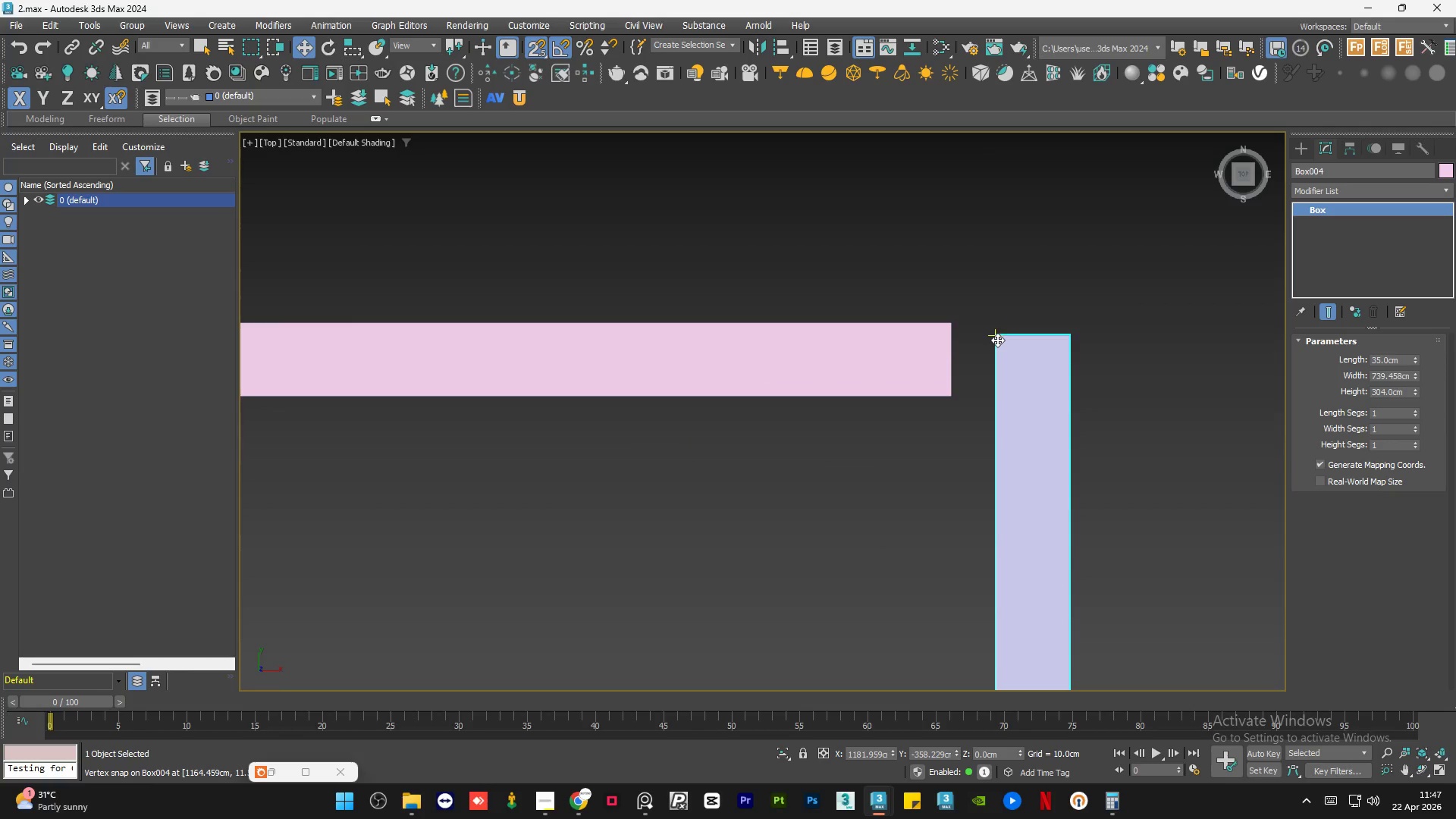 
left_click_drag(start_coordinate=[997, 340], to_coordinate=[977, 322])
 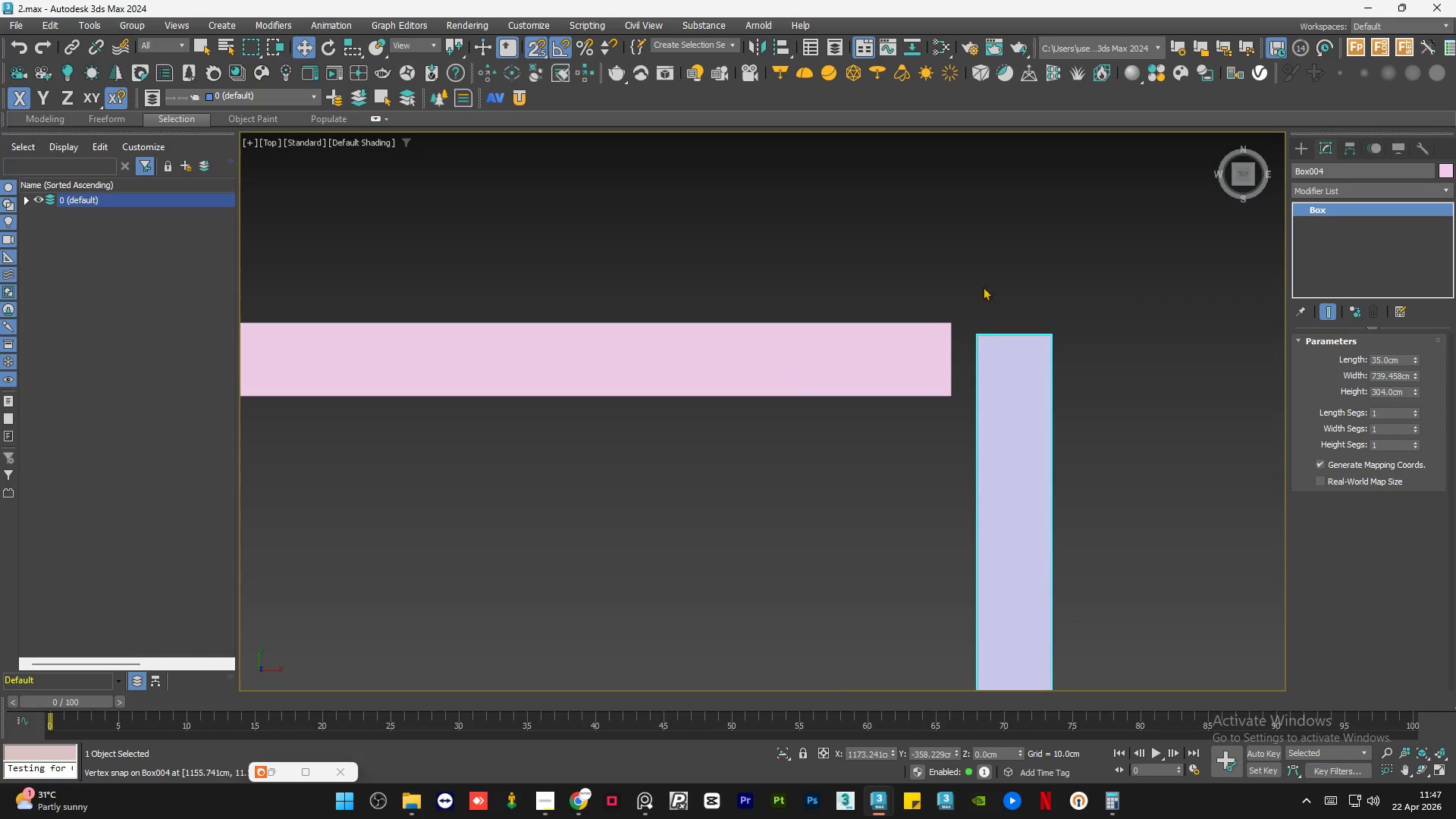 
scroll: coordinate [981, 287], scroll_direction: down, amount: 3.0
 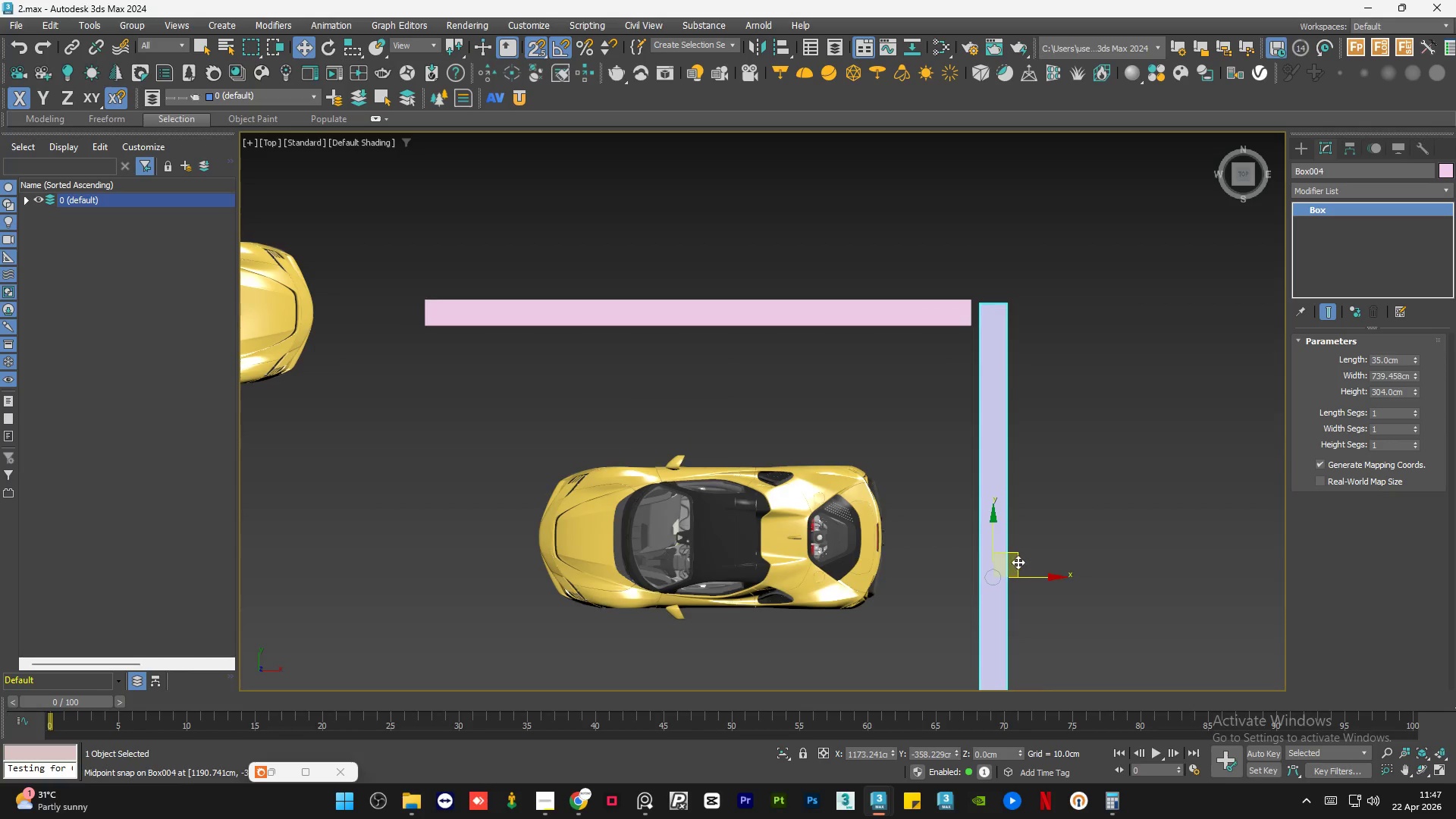 
left_click([1019, 556])
 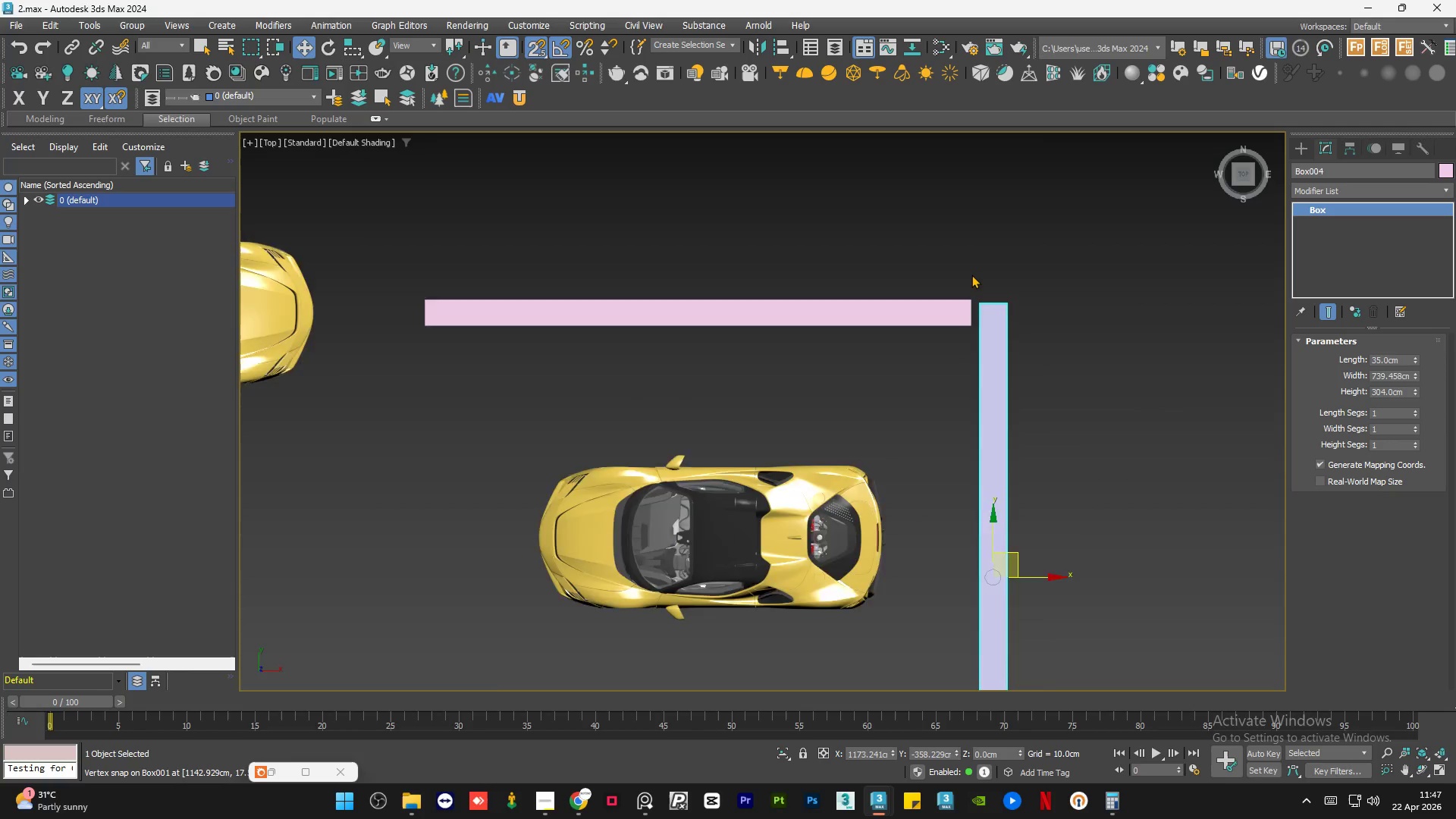 
scroll: coordinate [975, 281], scroll_direction: up, amount: 3.0
 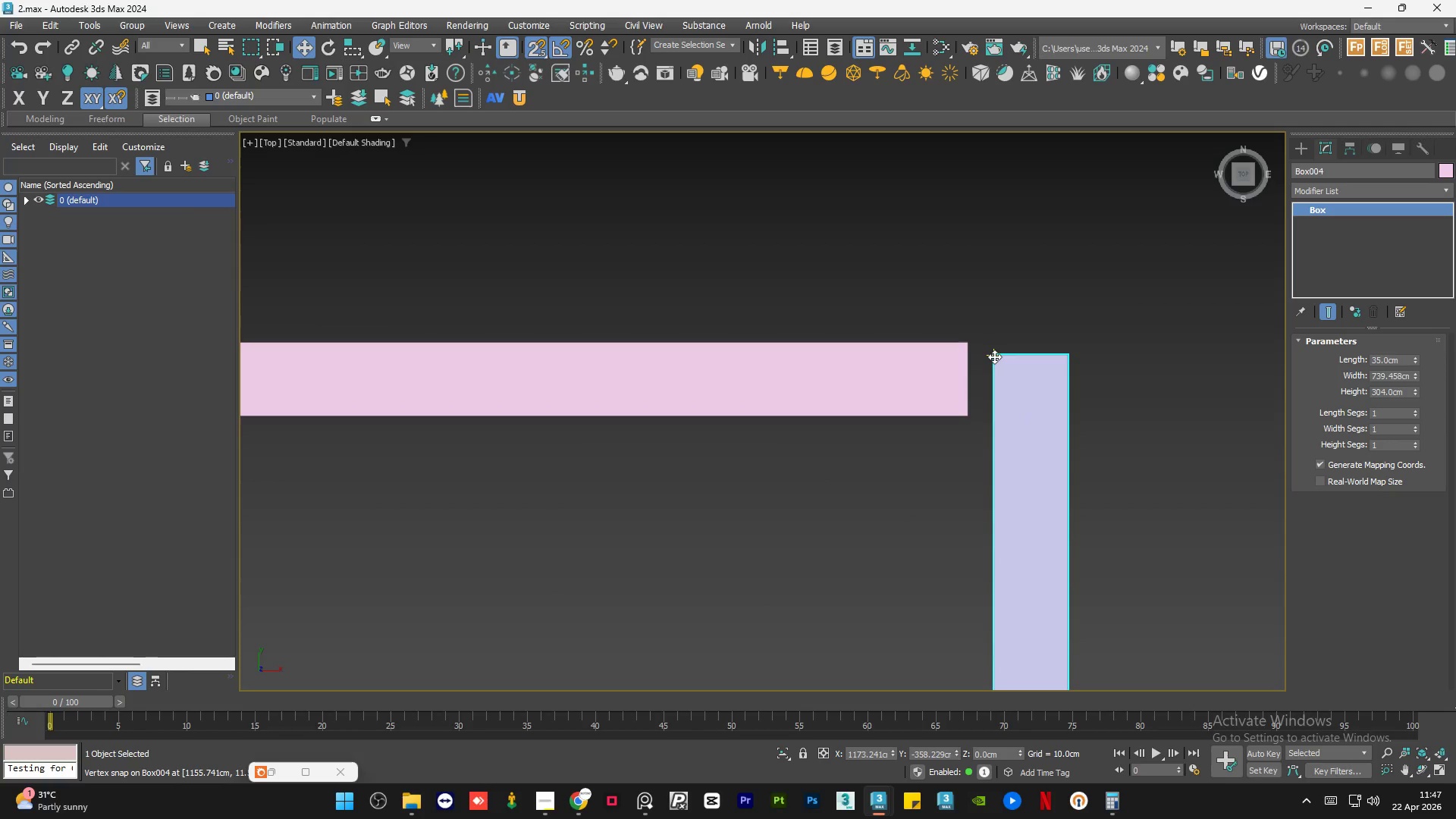 
left_click_drag(start_coordinate=[994, 356], to_coordinate=[978, 344])
 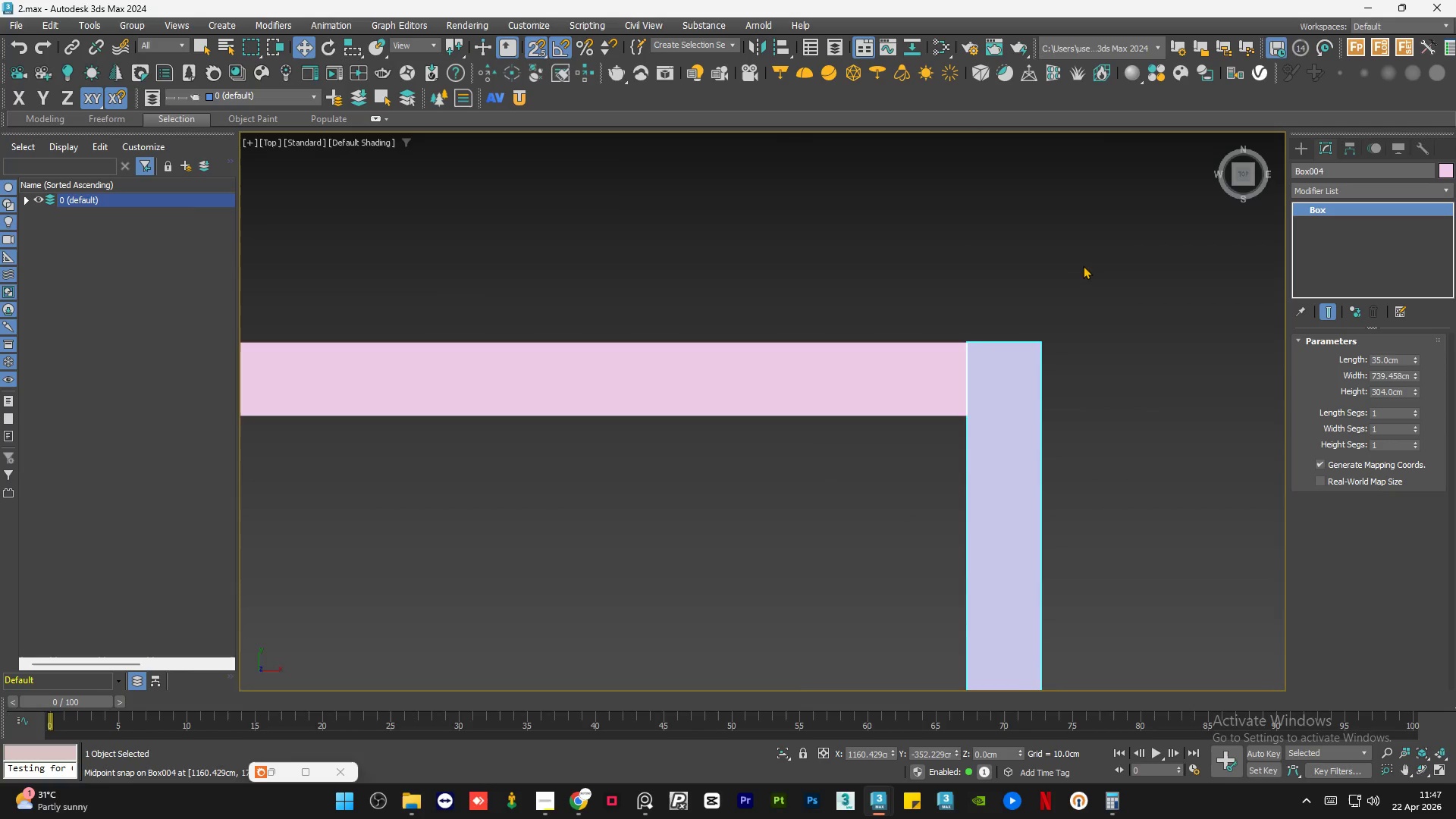 
scroll: coordinate [1084, 271], scroll_direction: down, amount: 6.0
 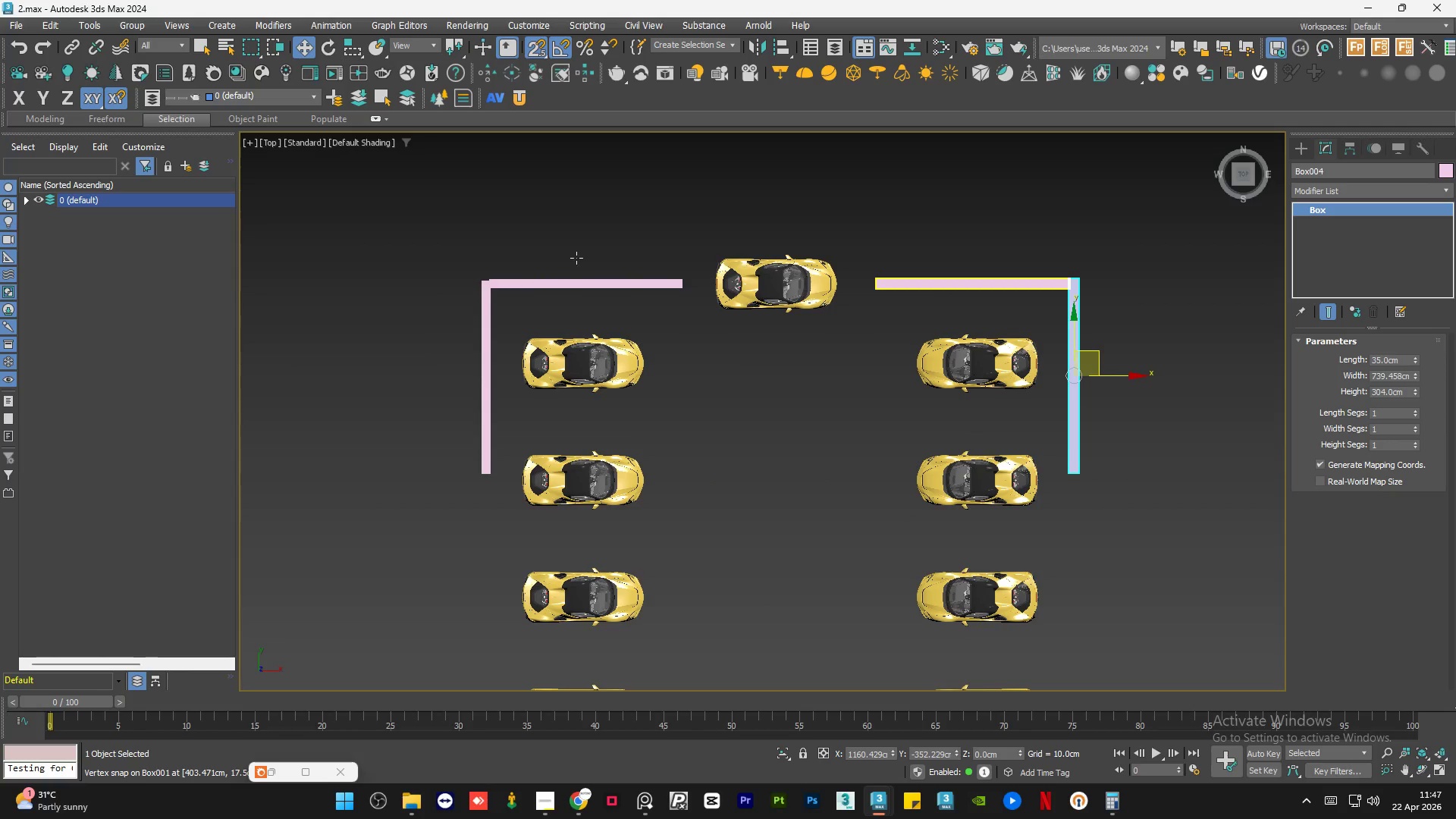 
scroll: coordinate [467, 237], scroll_direction: up, amount: 10.0
 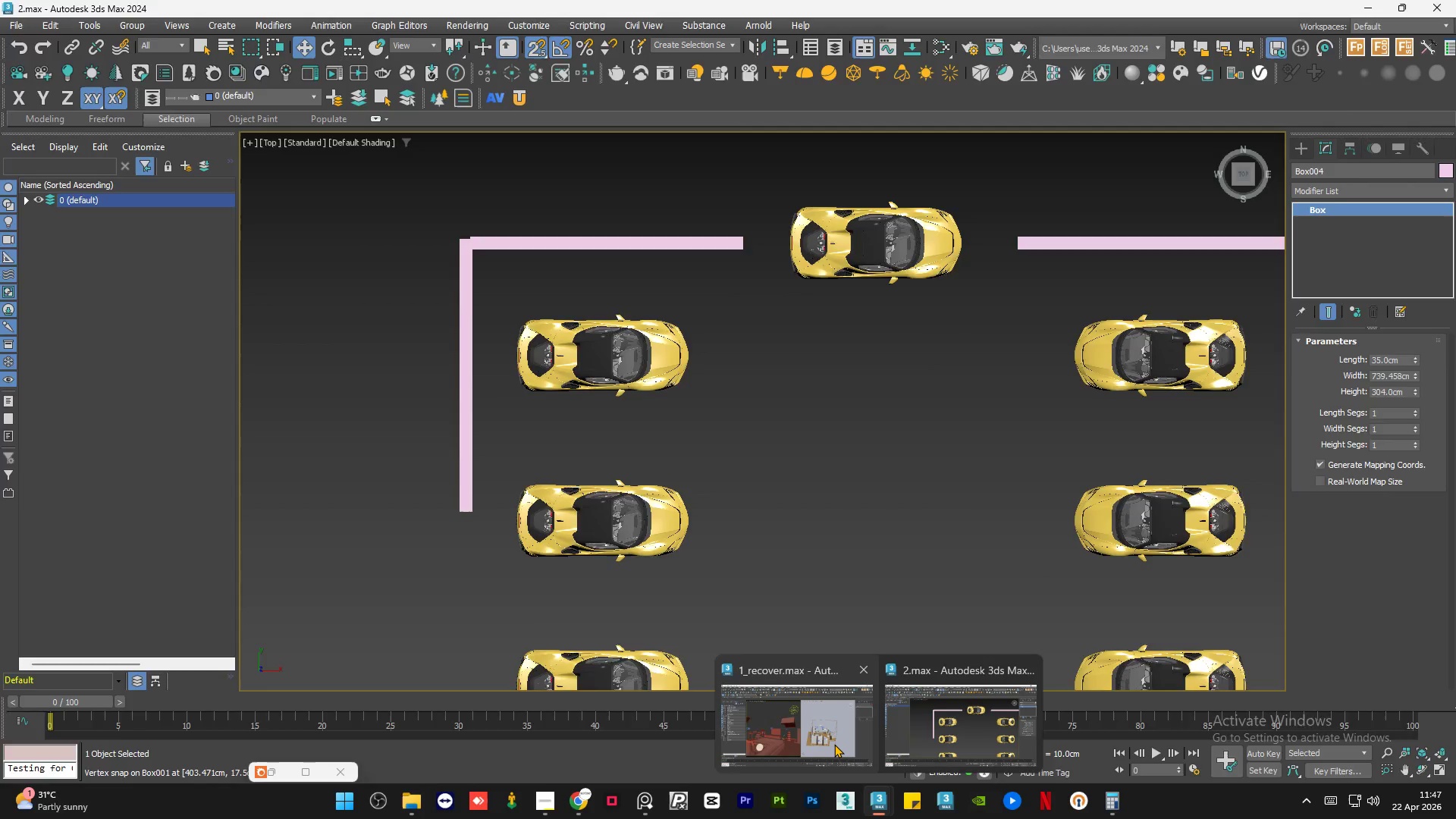 
left_click([834, 744])
 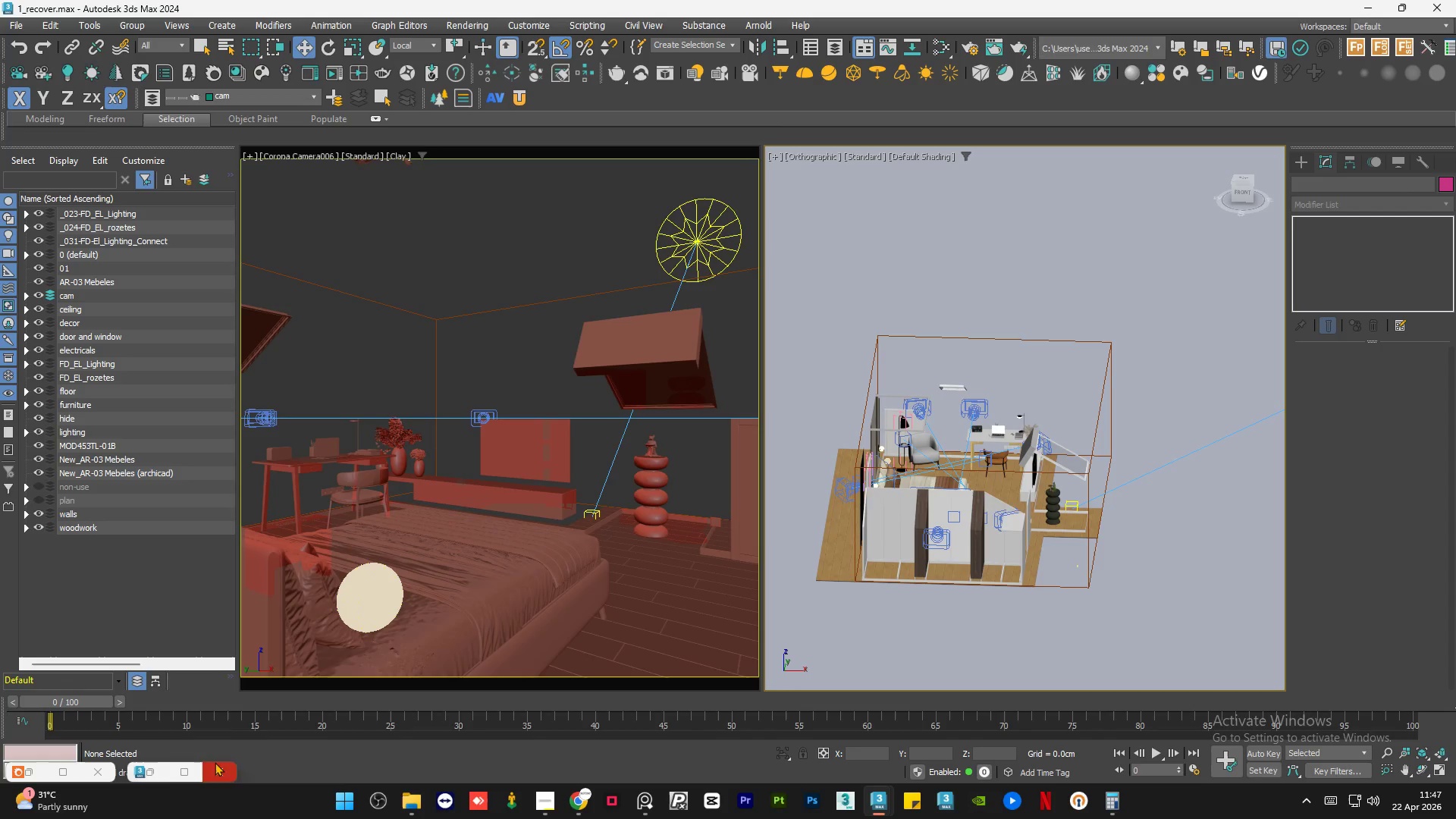 
left_click([97, 772])
 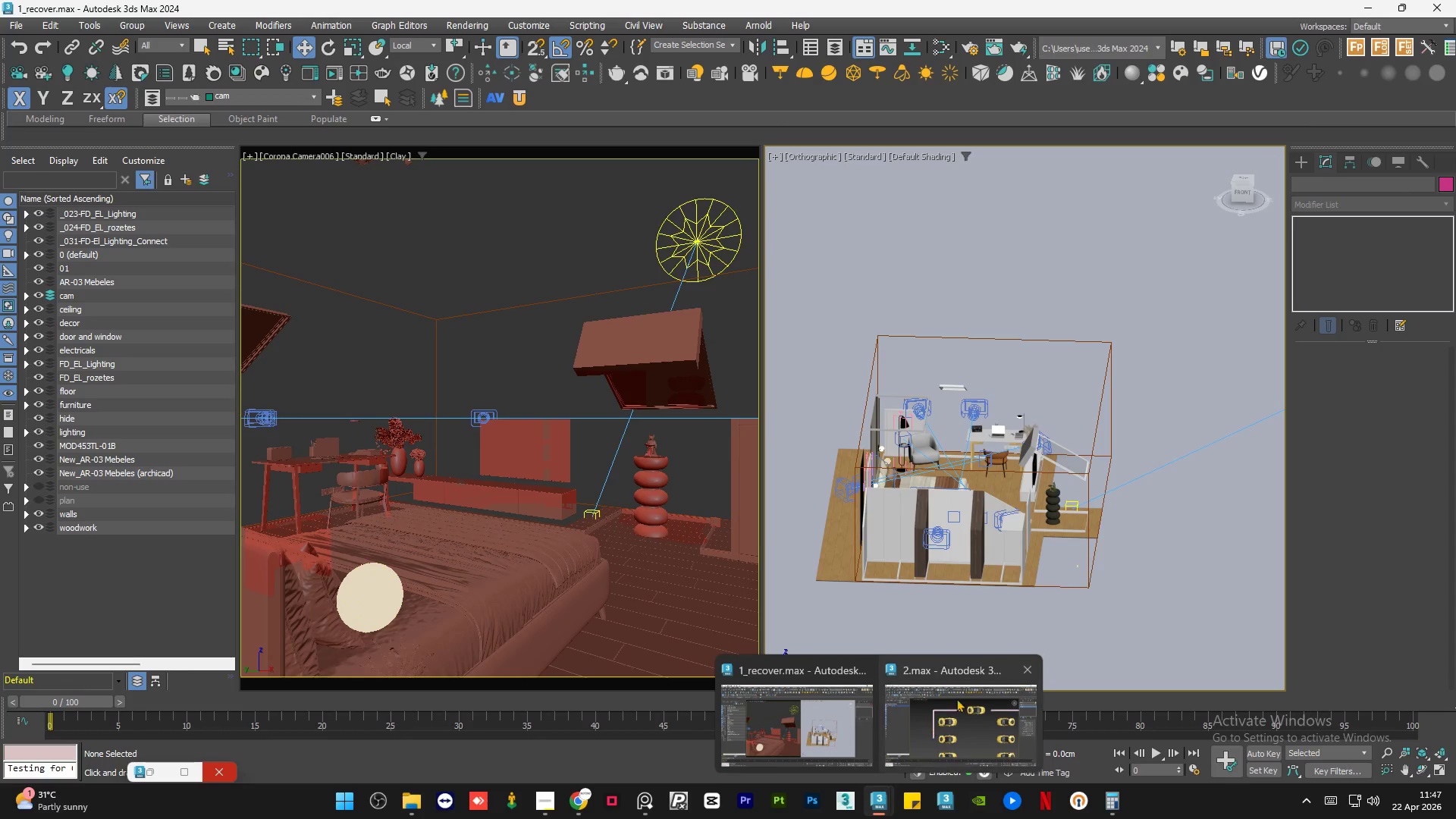 
left_click([951, 714])
 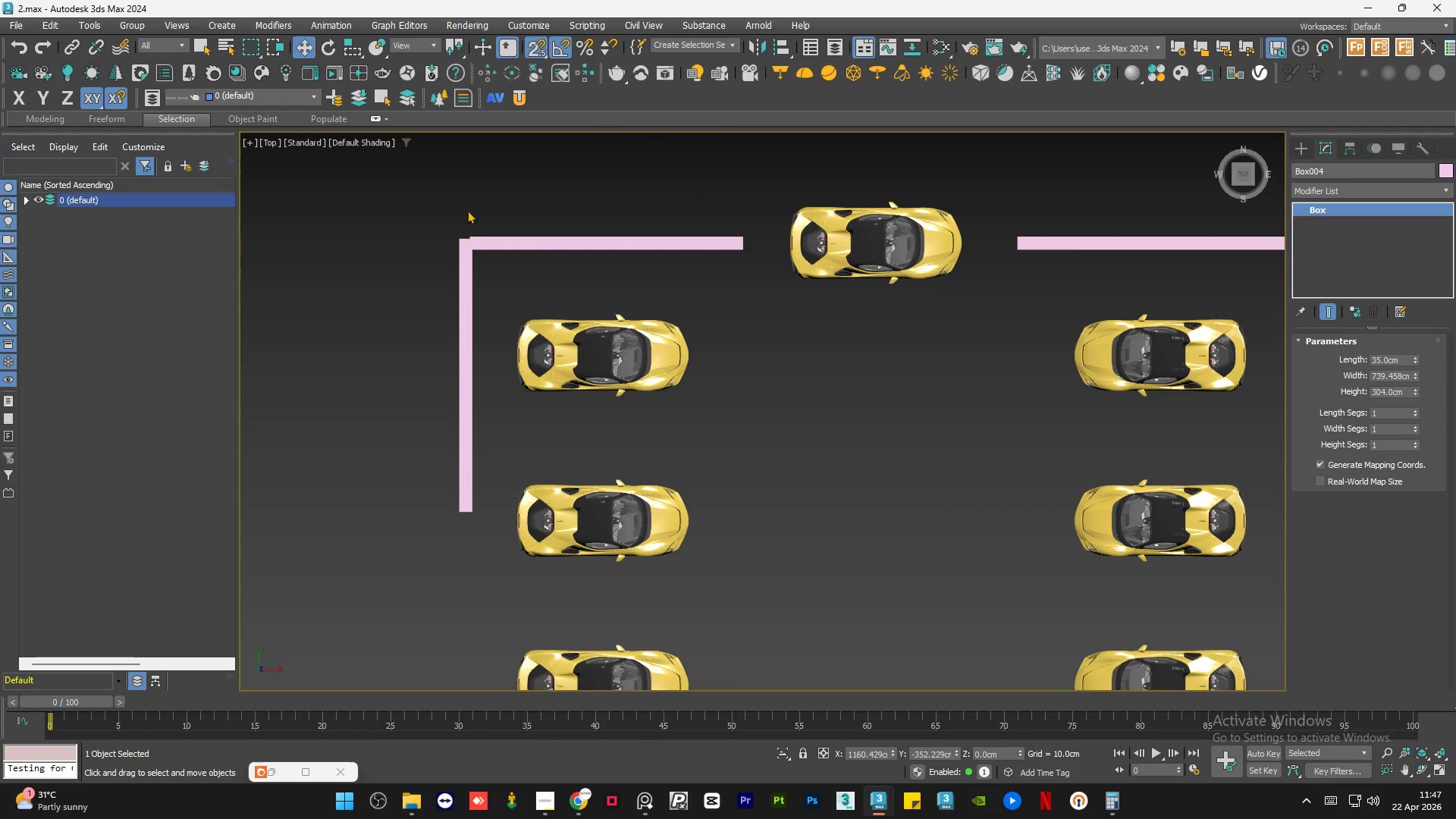 
scroll: coordinate [472, 229], scroll_direction: up, amount: 2.0
 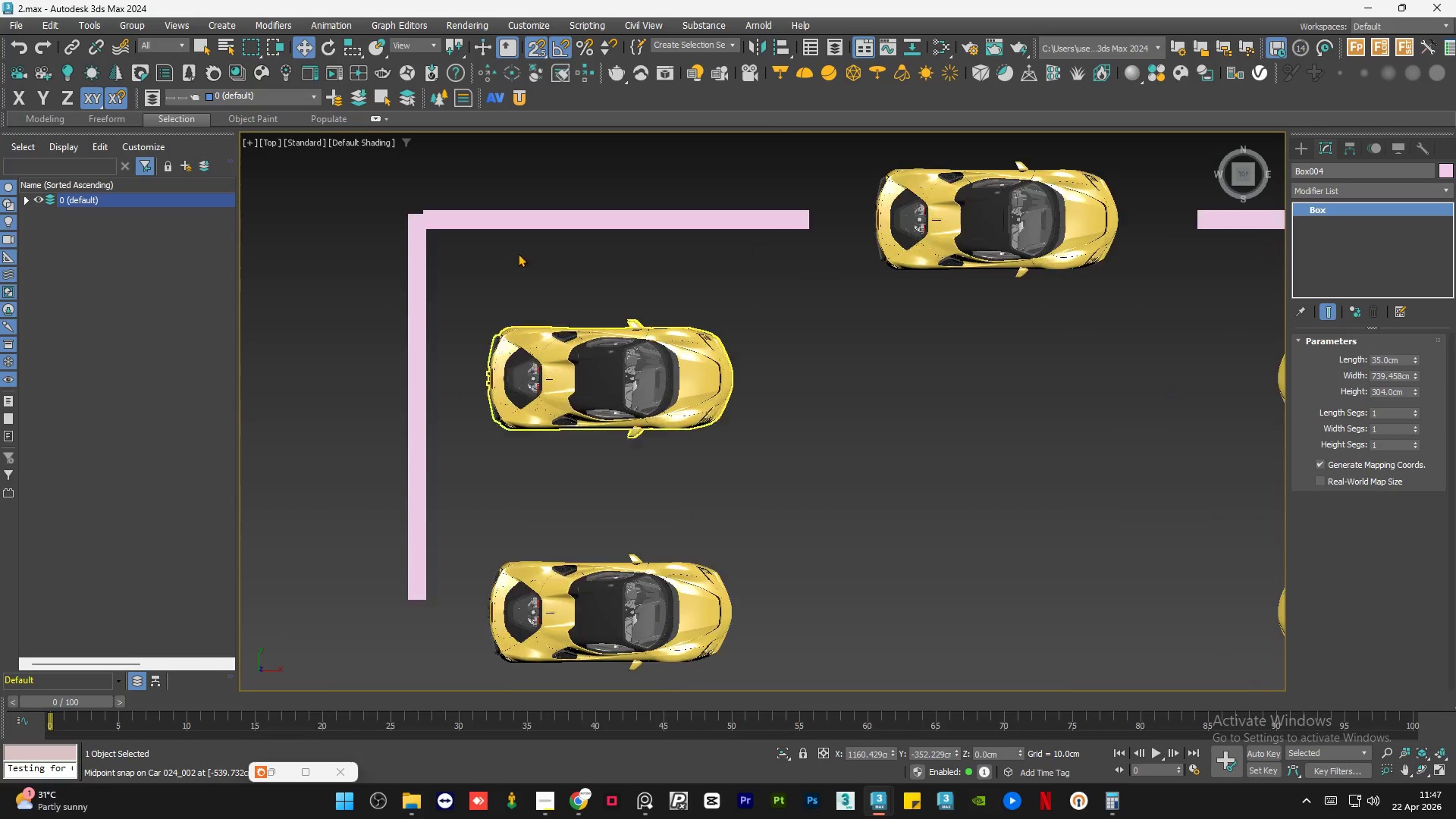 
left_click([413, 266])
 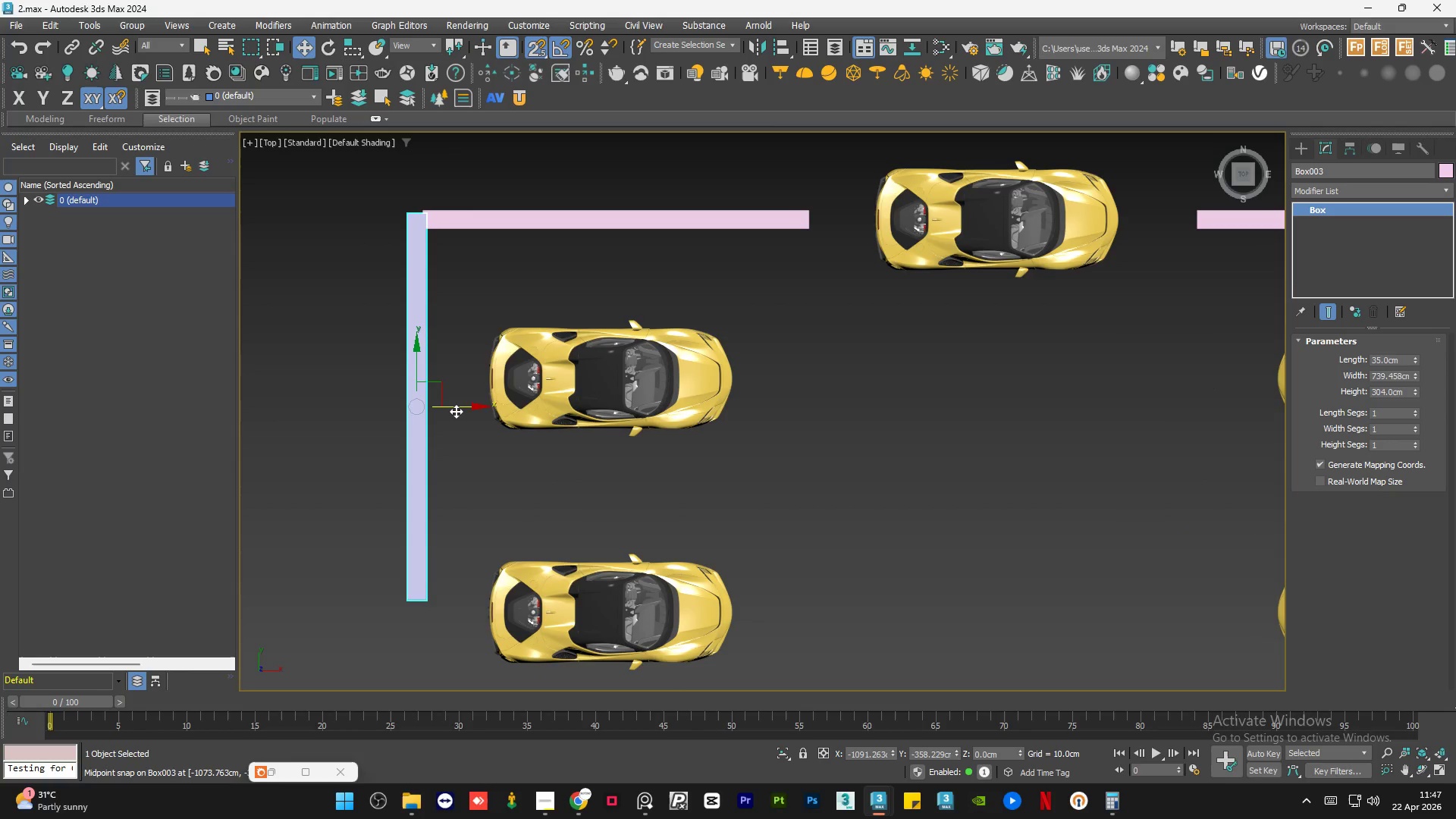 
left_click_drag(start_coordinate=[457, 411], to_coordinate=[392, 403])
 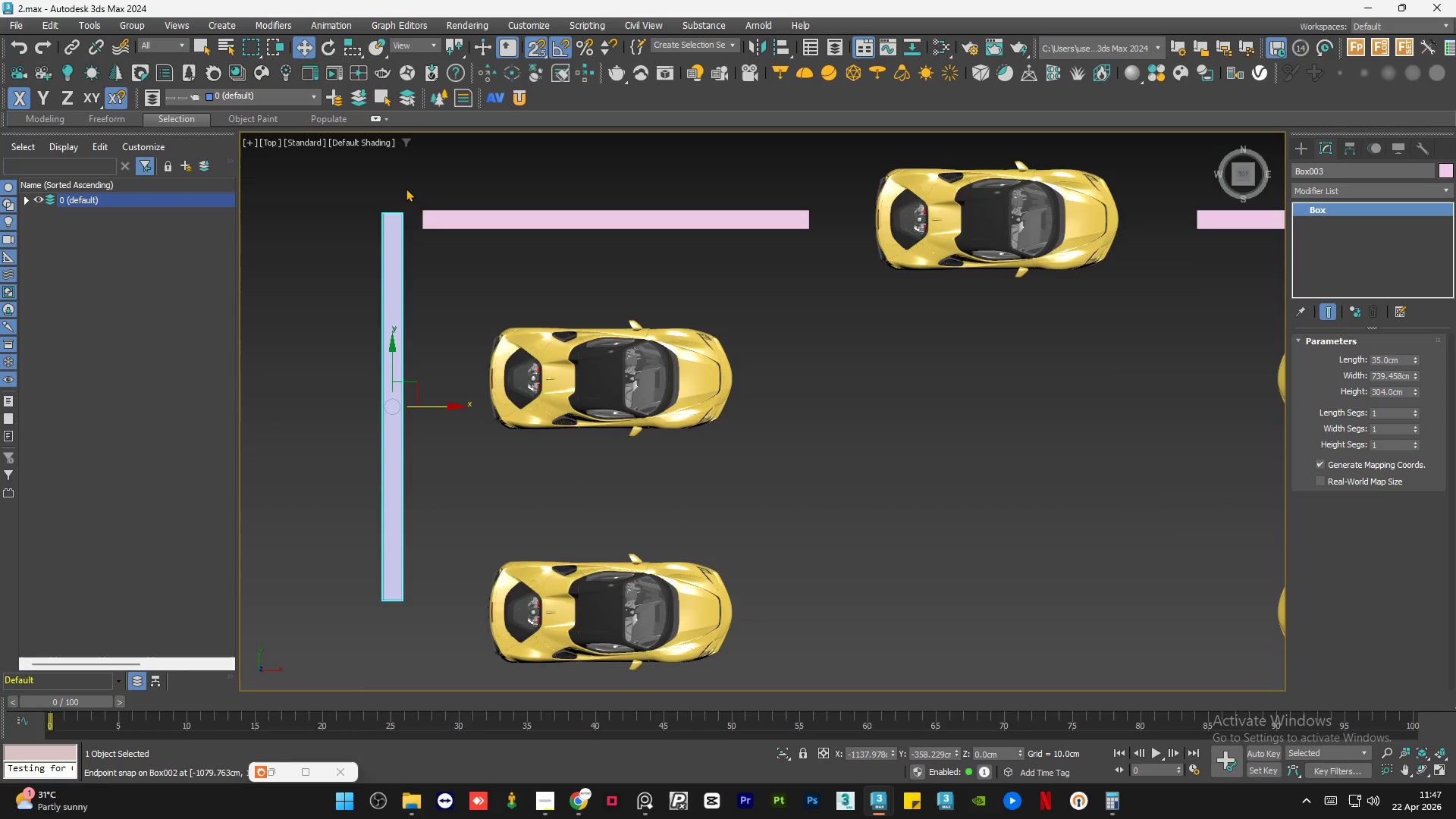 
scroll: coordinate [422, 222], scroll_direction: none, amount: 0.0
 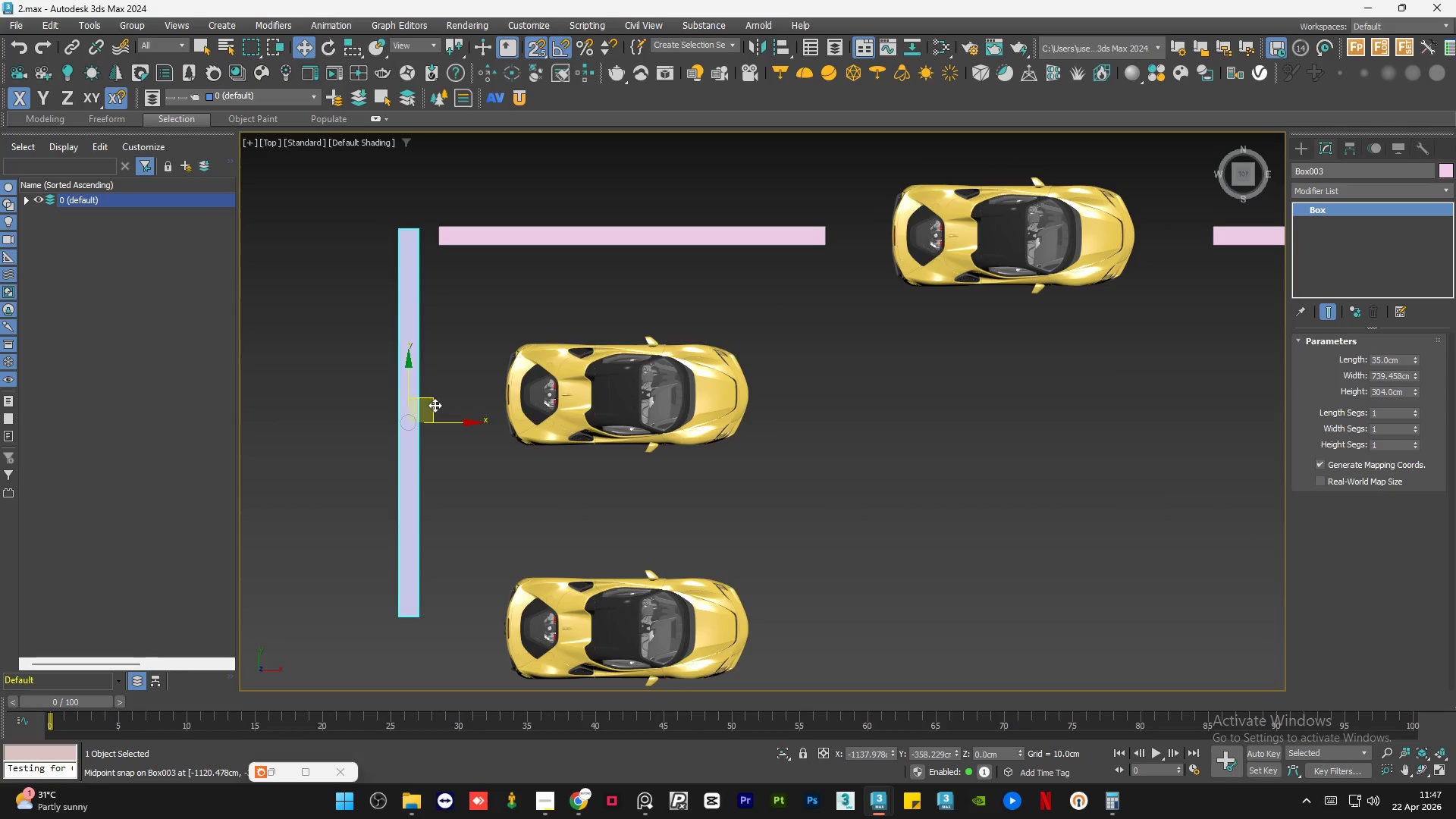 
left_click([434, 404])
 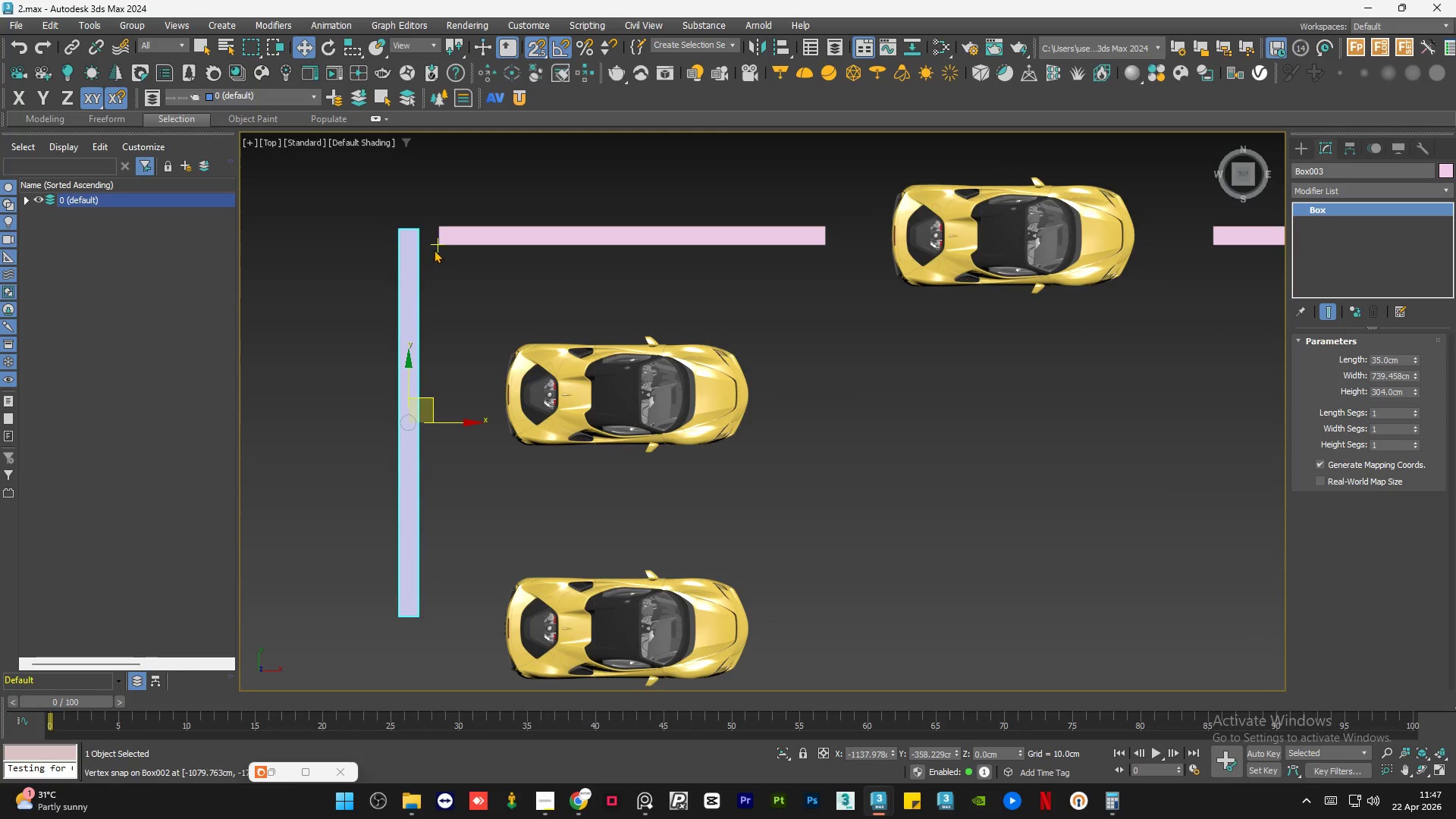 
scroll: coordinate [428, 240], scroll_direction: up, amount: 3.0
 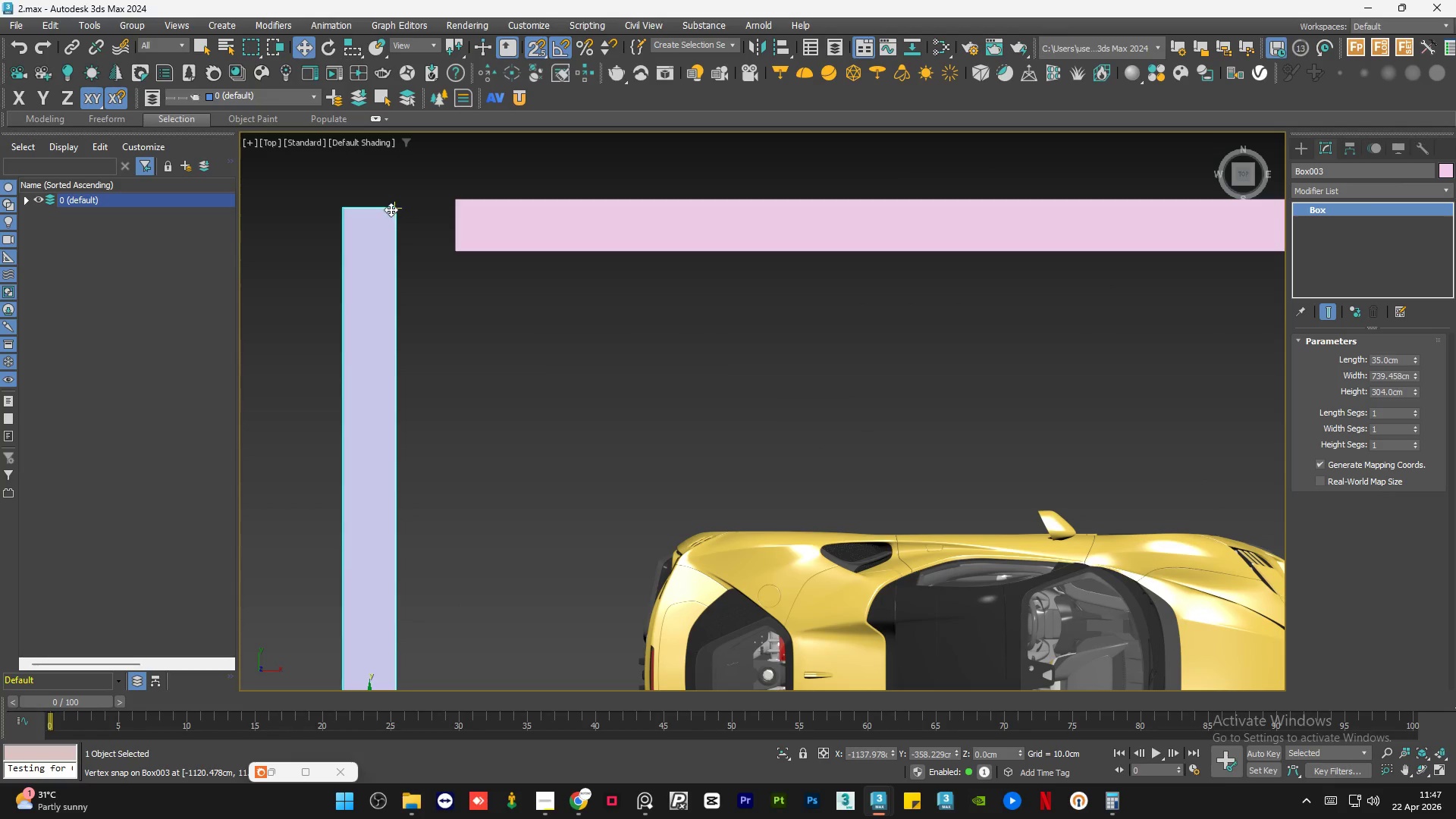 
left_click_drag(start_coordinate=[391, 209], to_coordinate=[445, 205])
 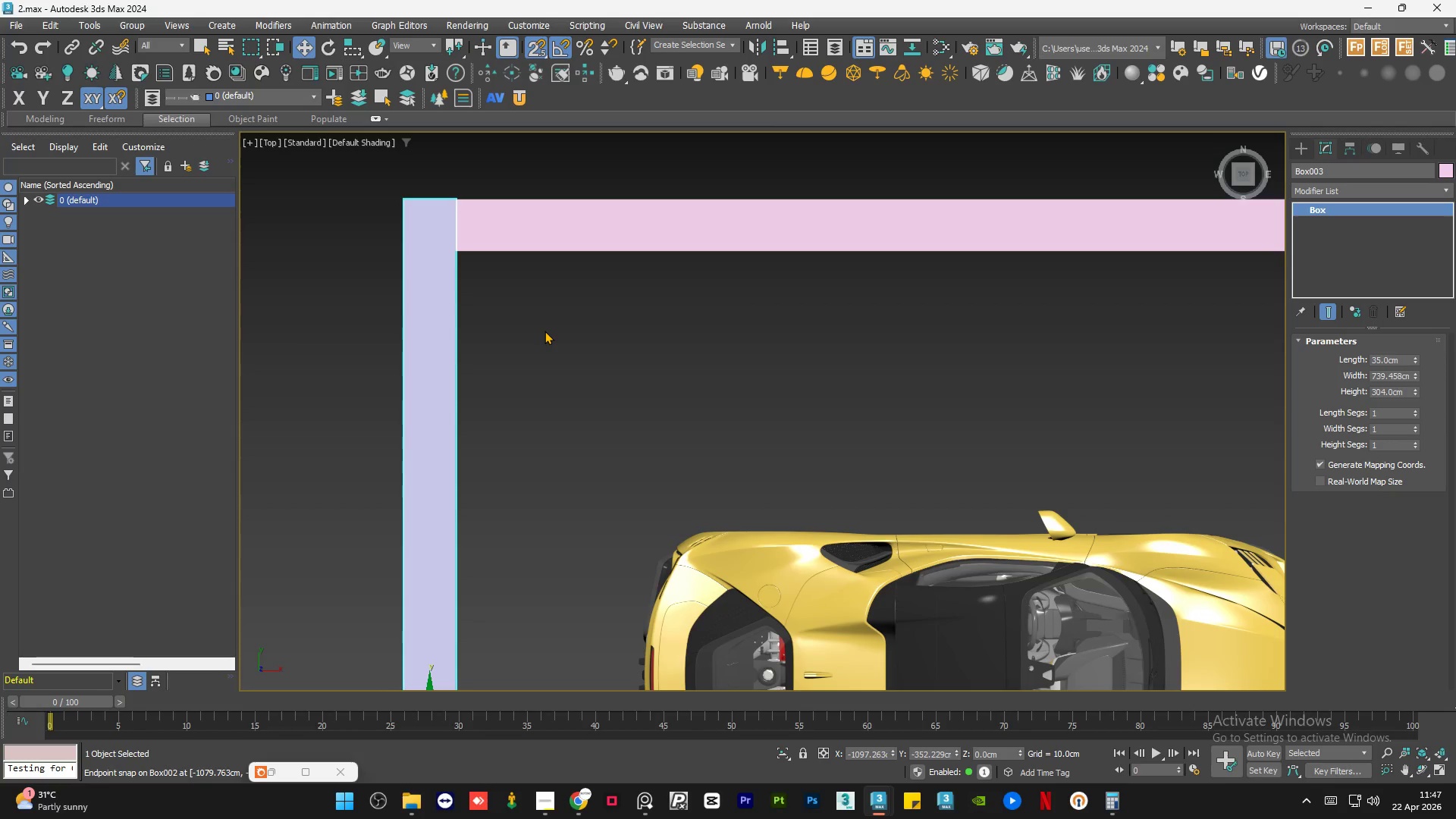 
left_click([544, 331])
 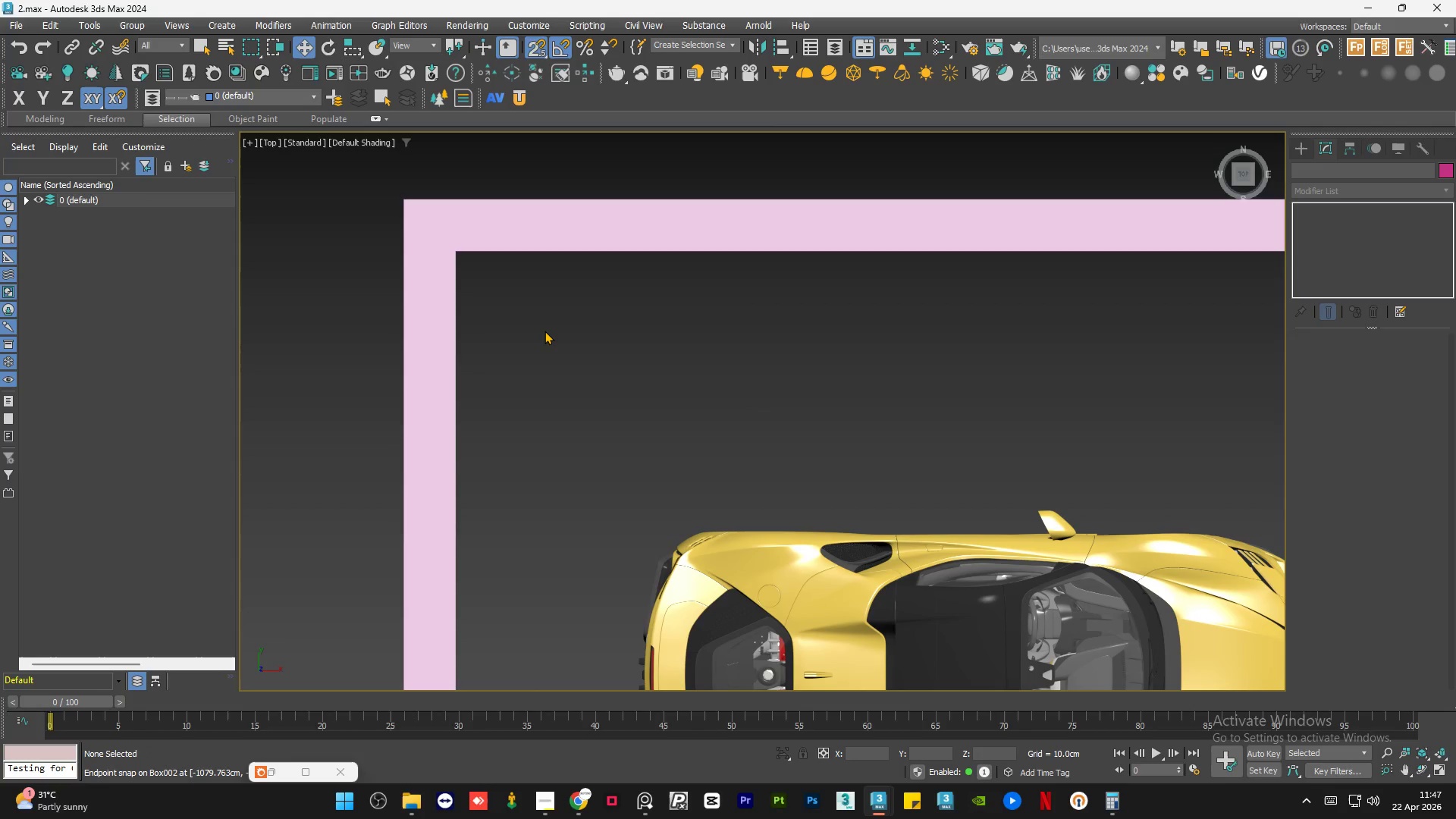 
key(S)
 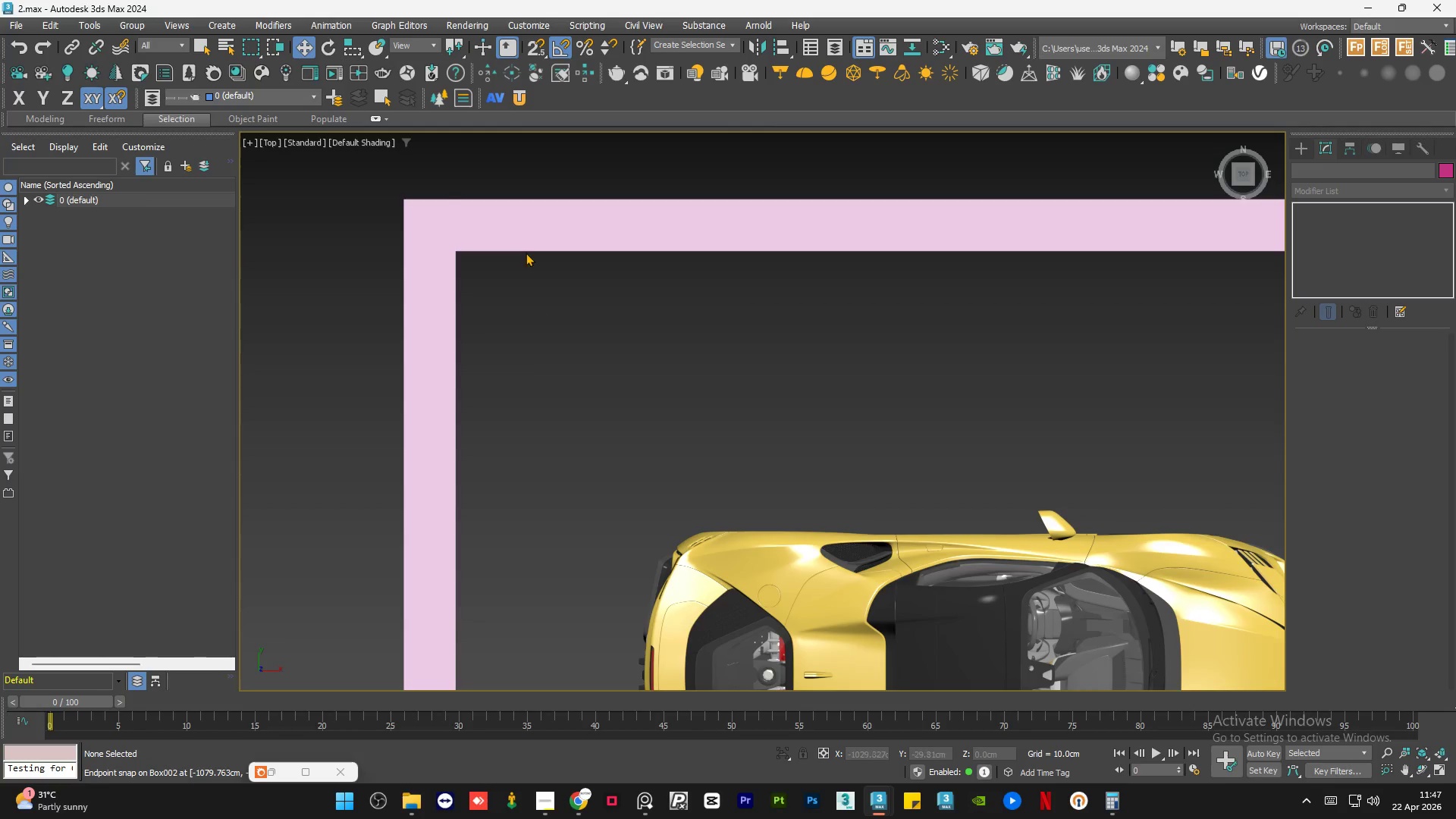 
scroll: coordinate [718, 385], scroll_direction: down, amount: 7.0
 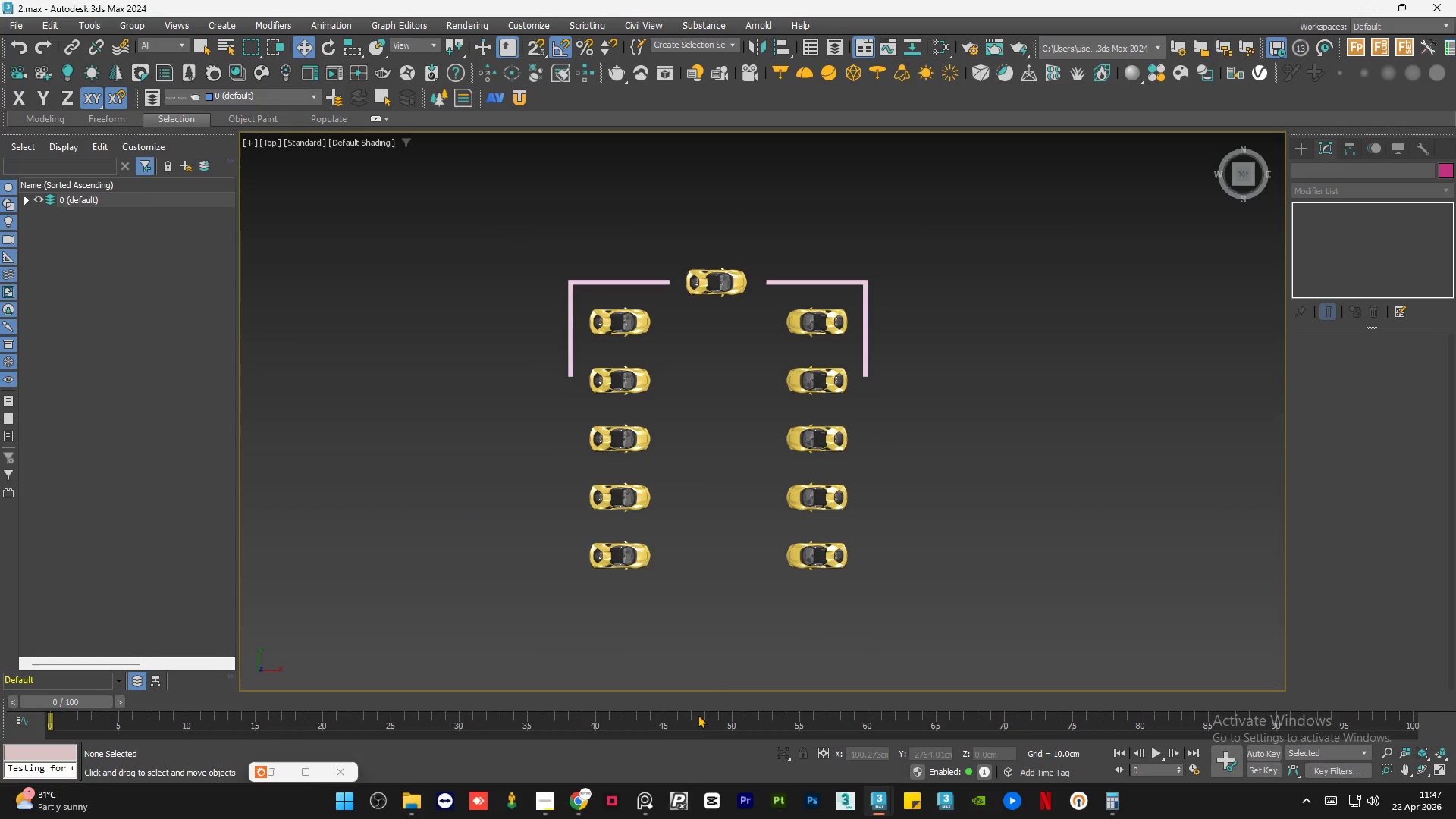 
left_click([651, 808])
 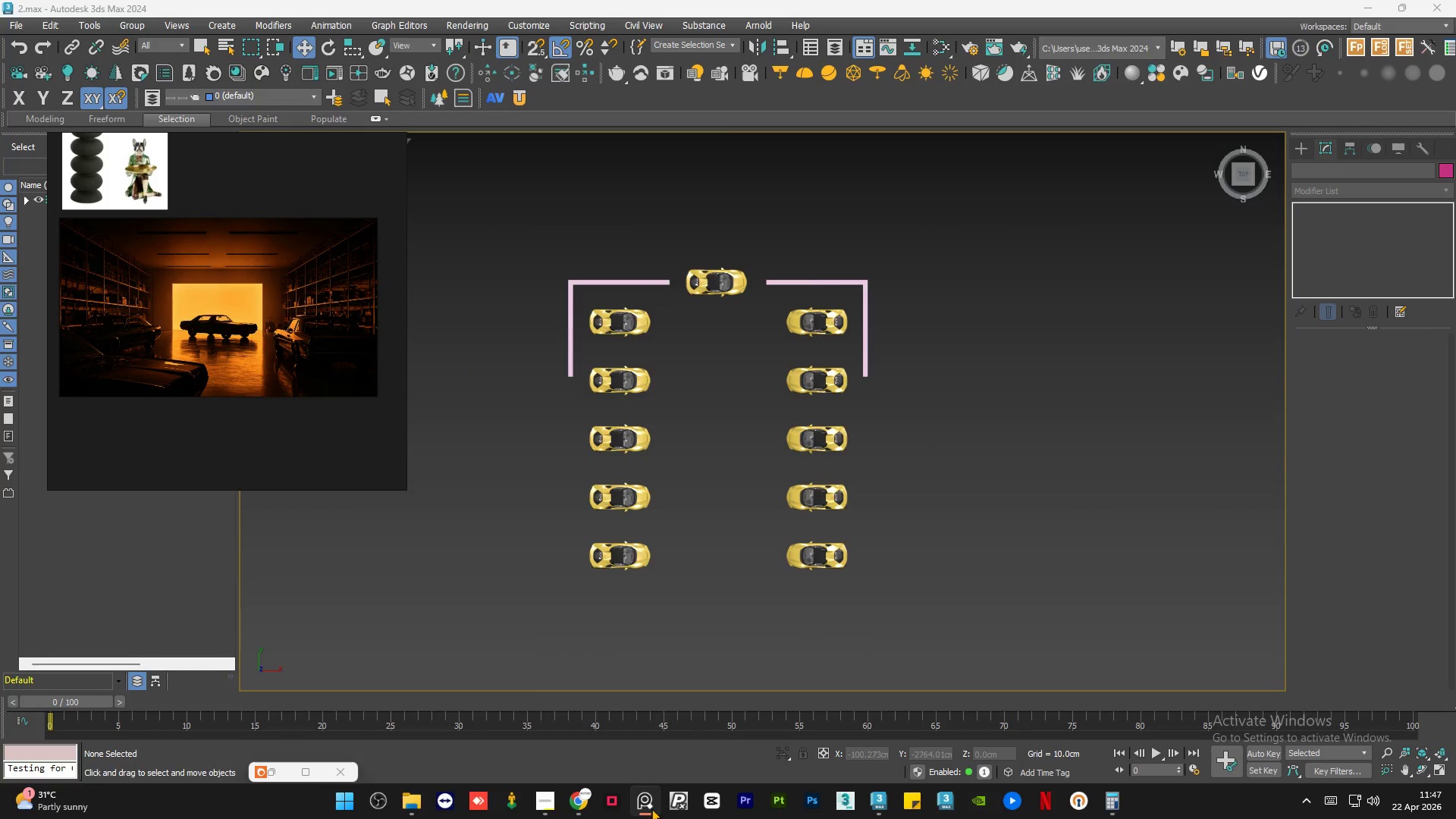 
left_click([651, 808])
 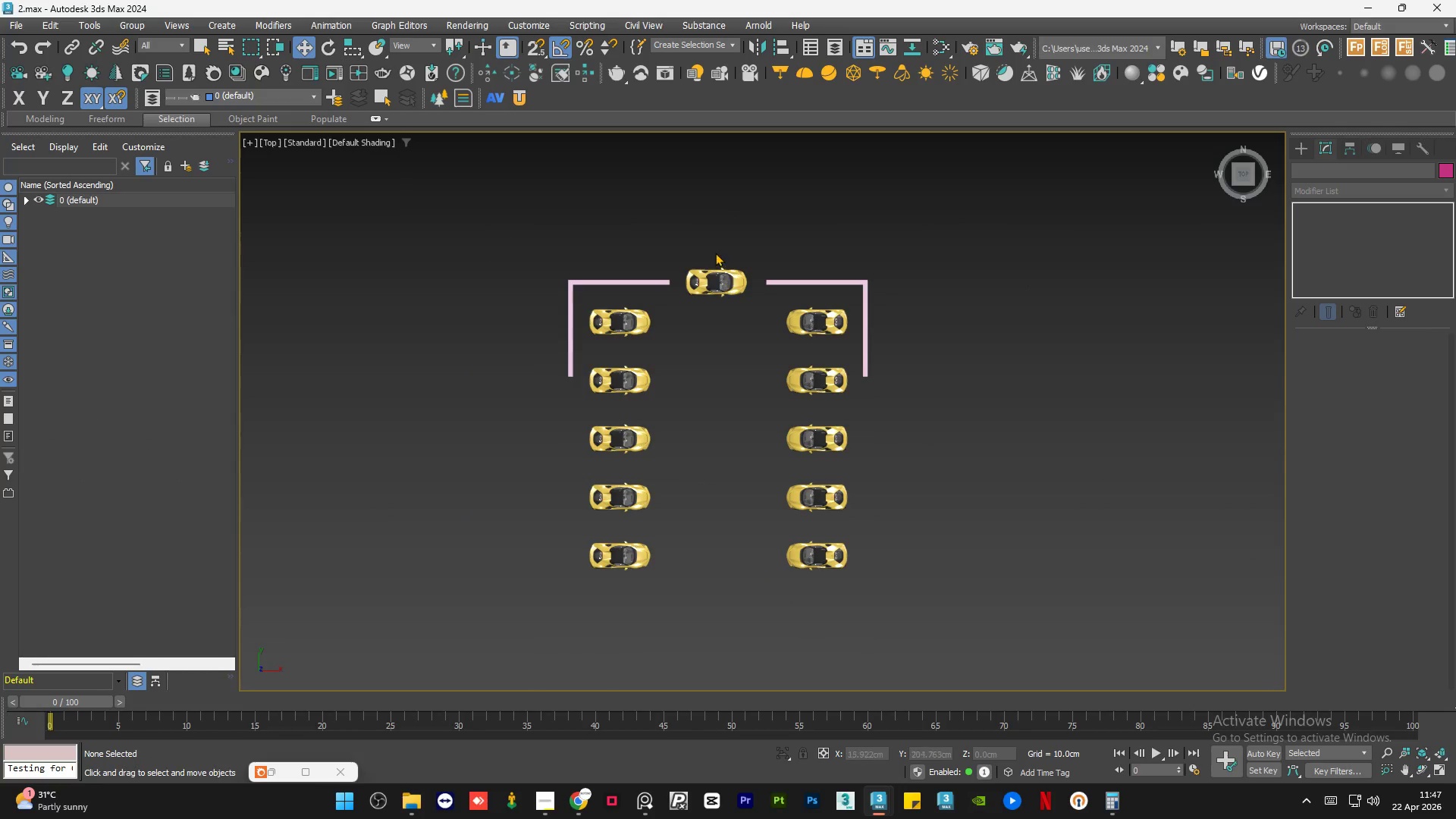 
scroll: coordinate [715, 253], scroll_direction: up, amount: 1.0
 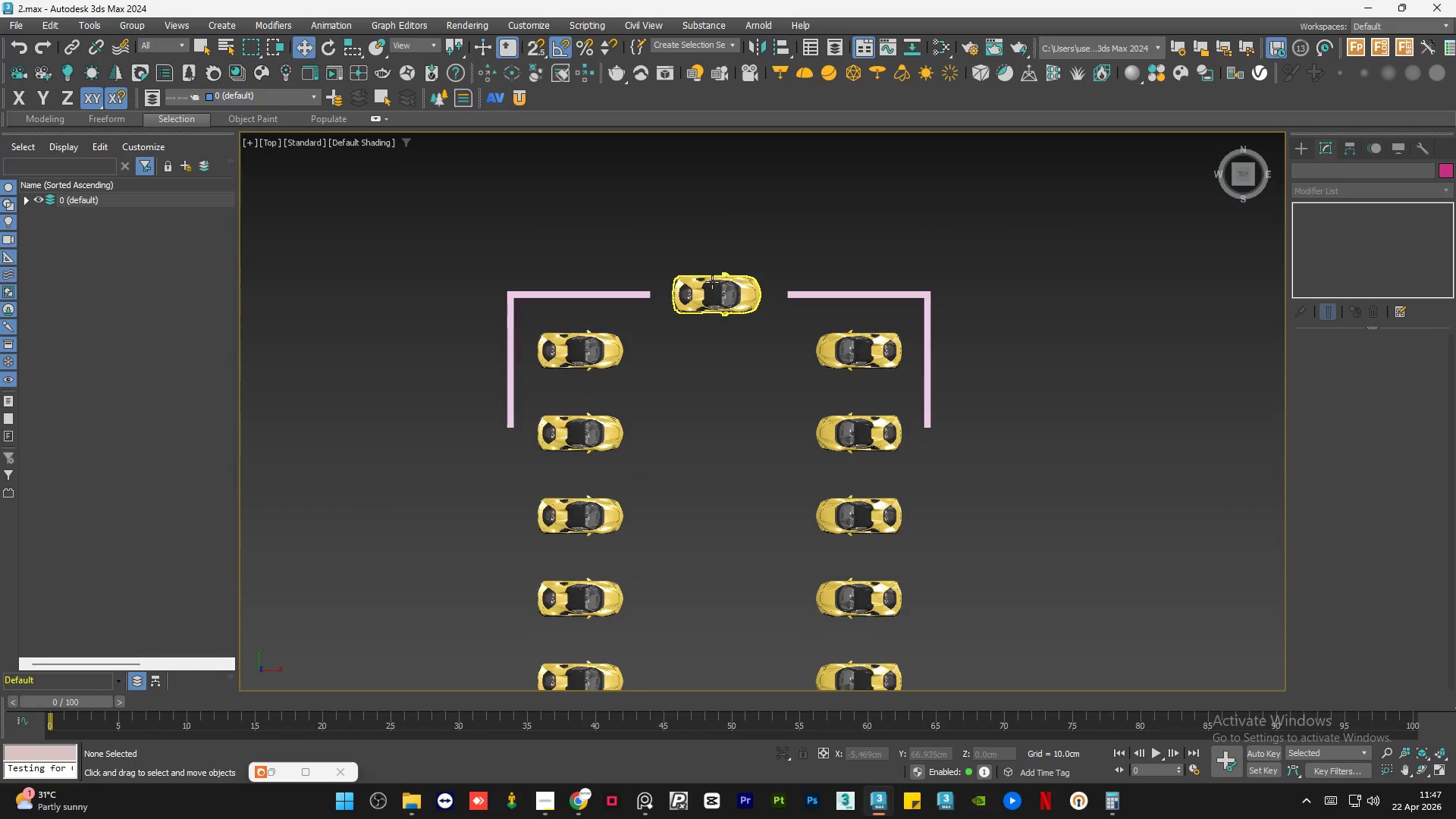 
left_click([712, 282])
 